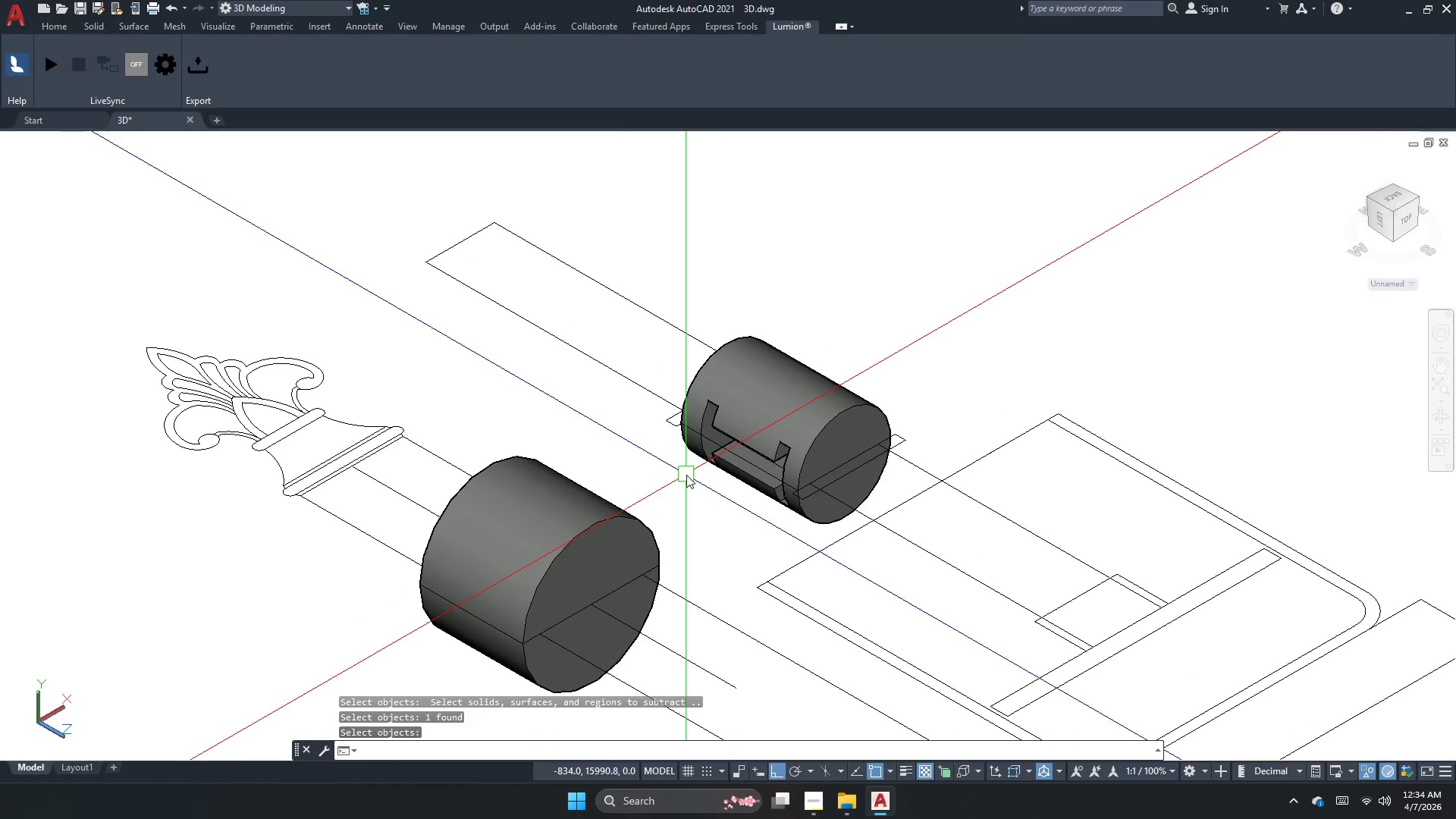 
key(Control+ControlLeft)
 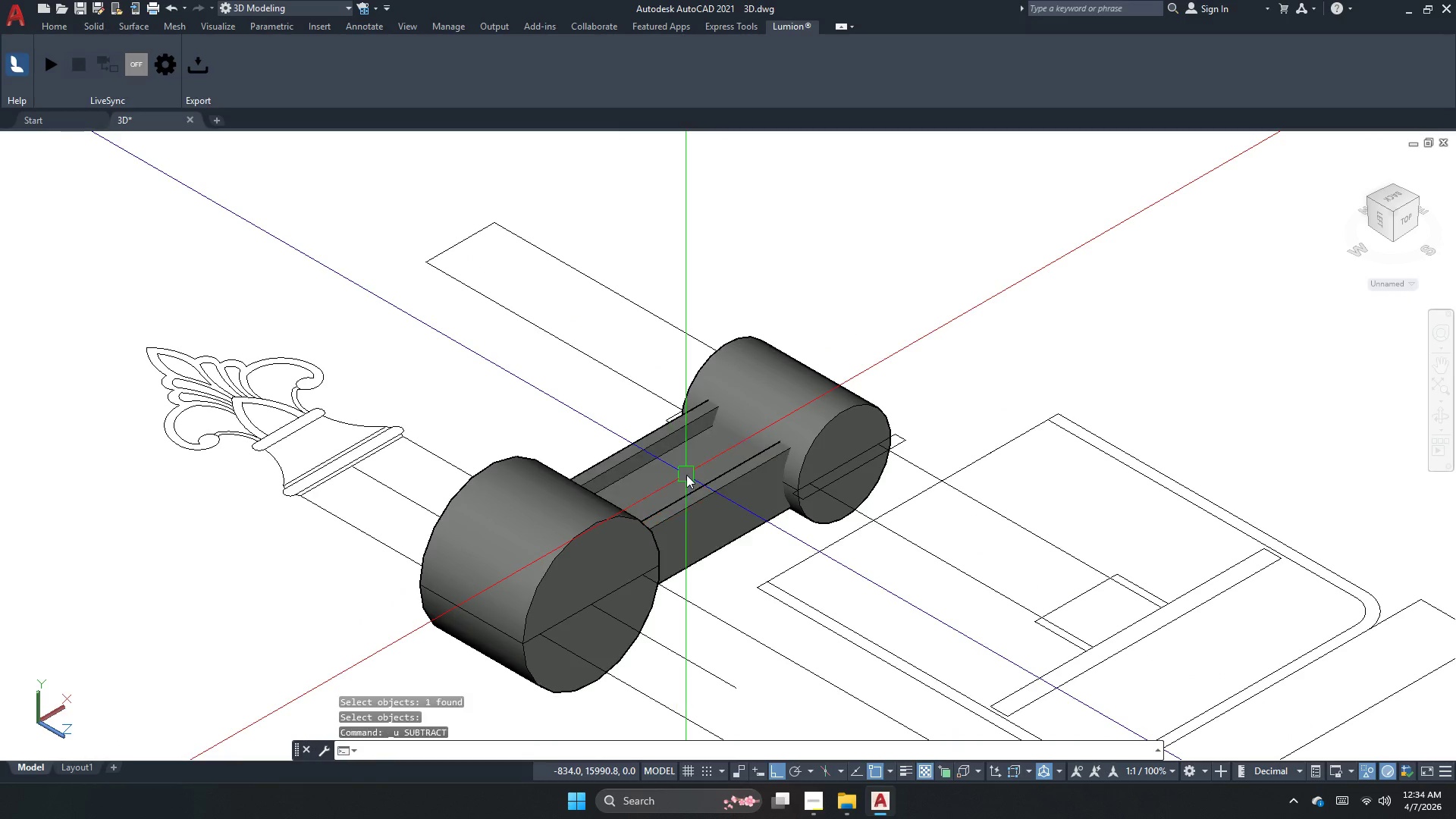 
key(Control+Z)
 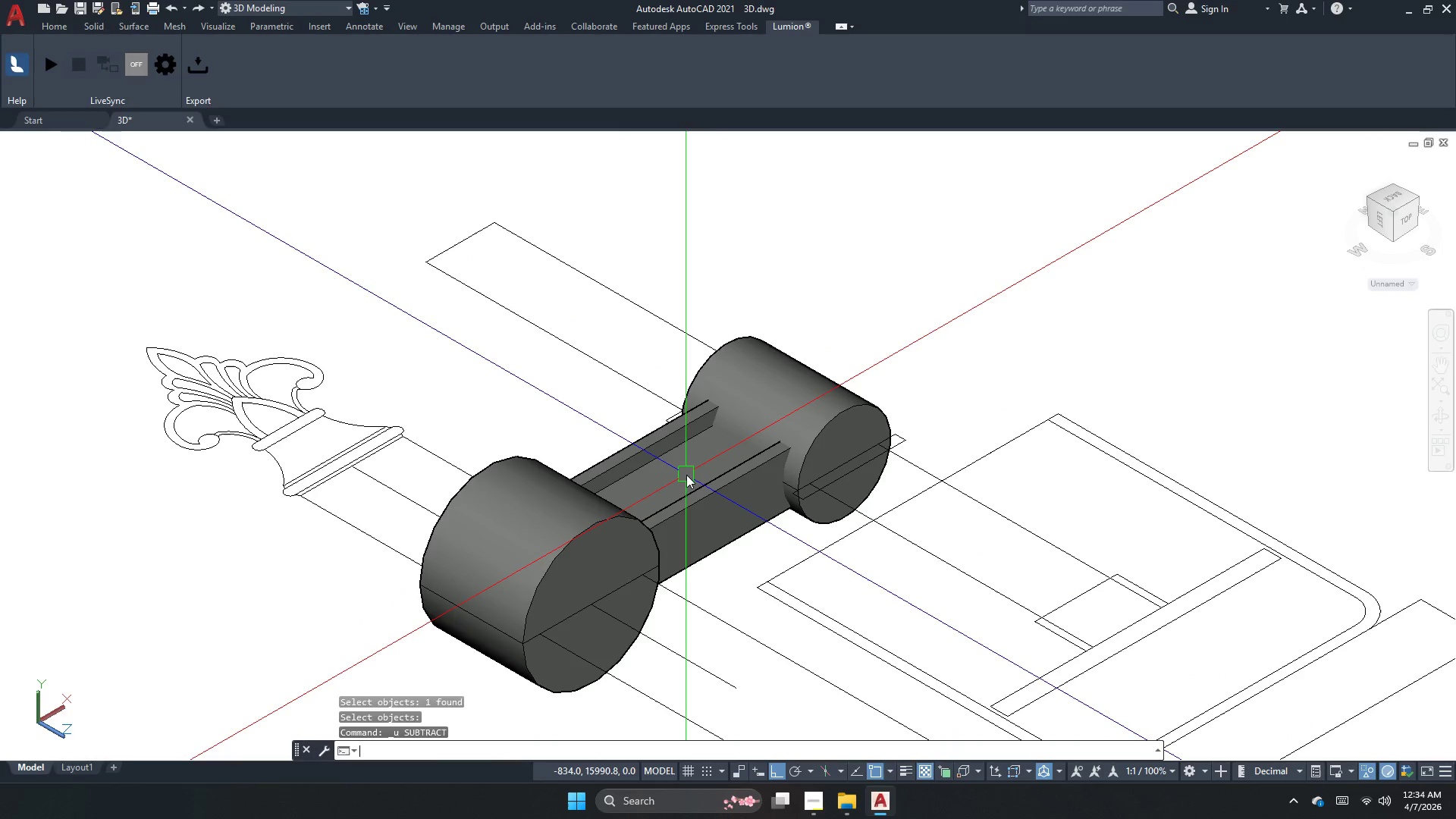 
key(Escape)
key(Escape)
type(su )
 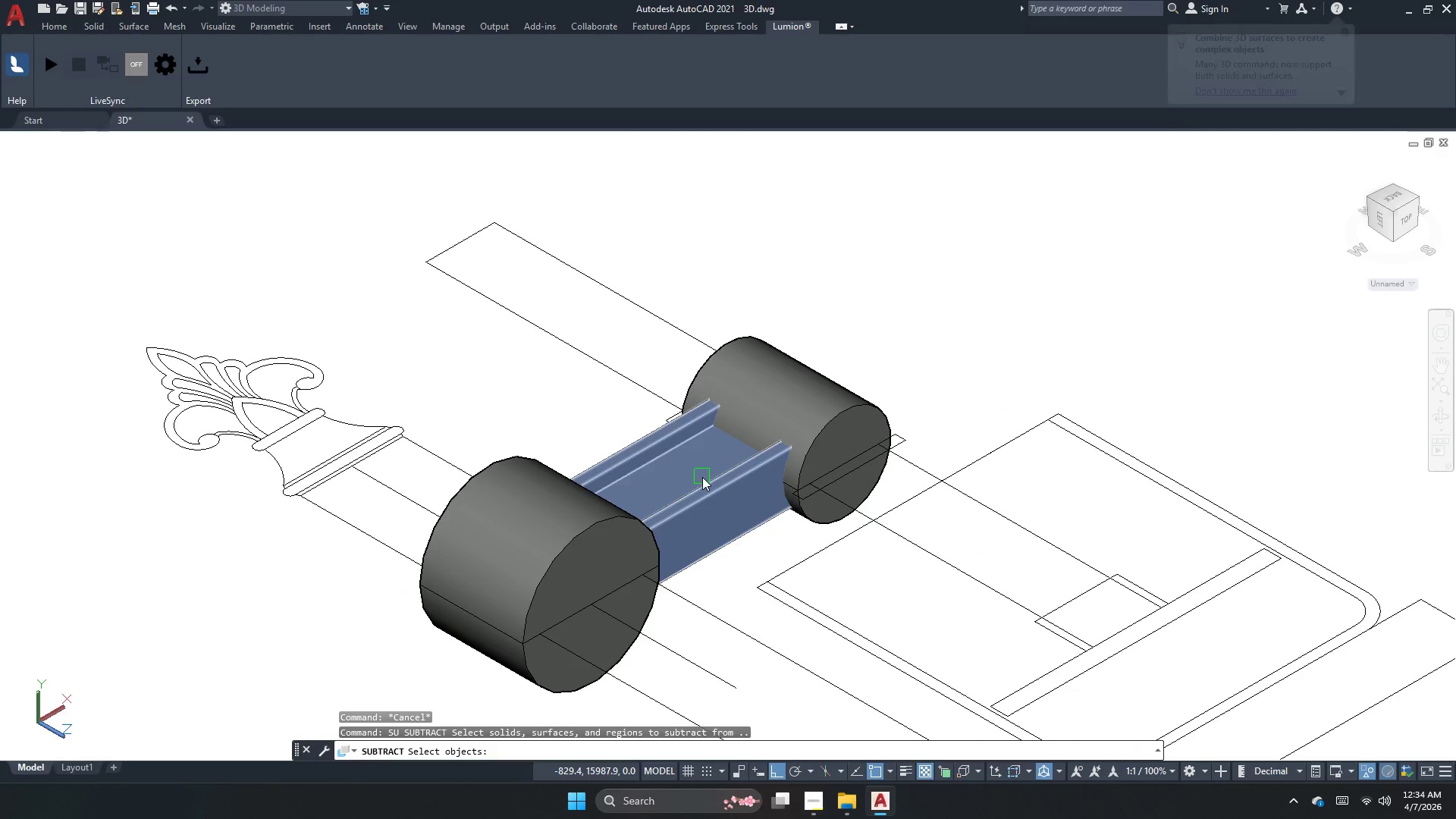 
left_click([701, 477])
 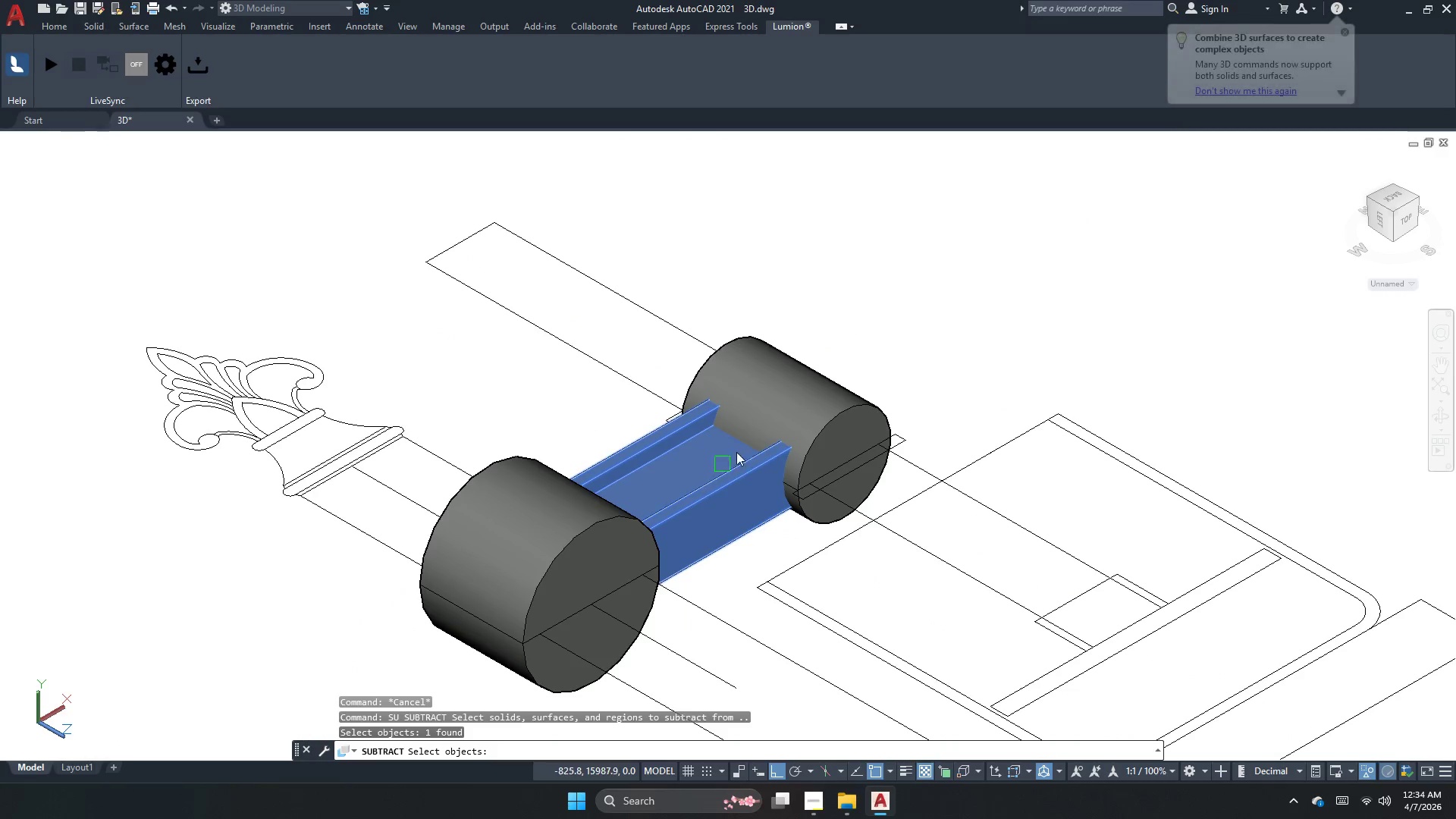 
key(Space)
 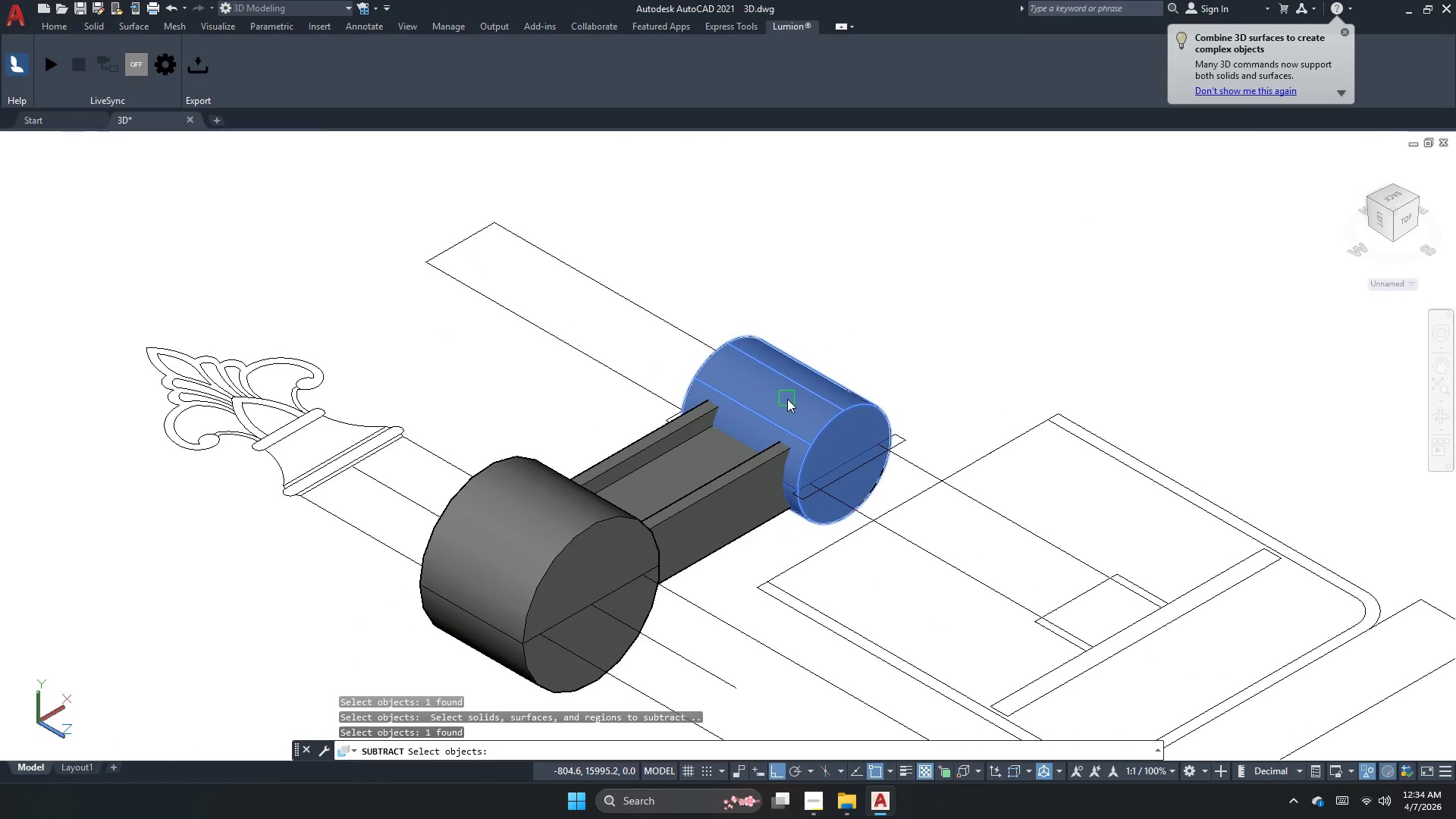 
key(Space)
 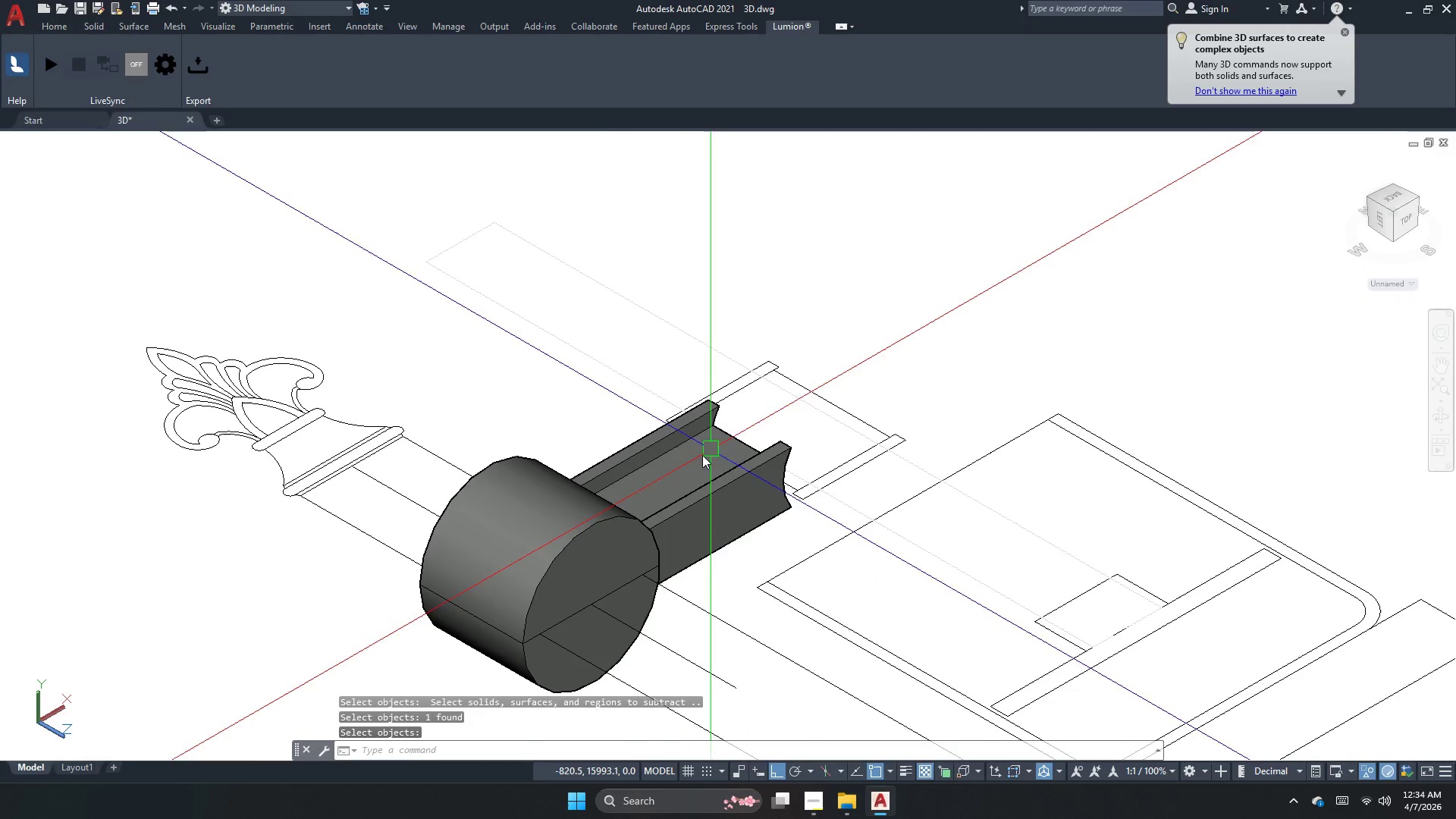 
key(Space)
 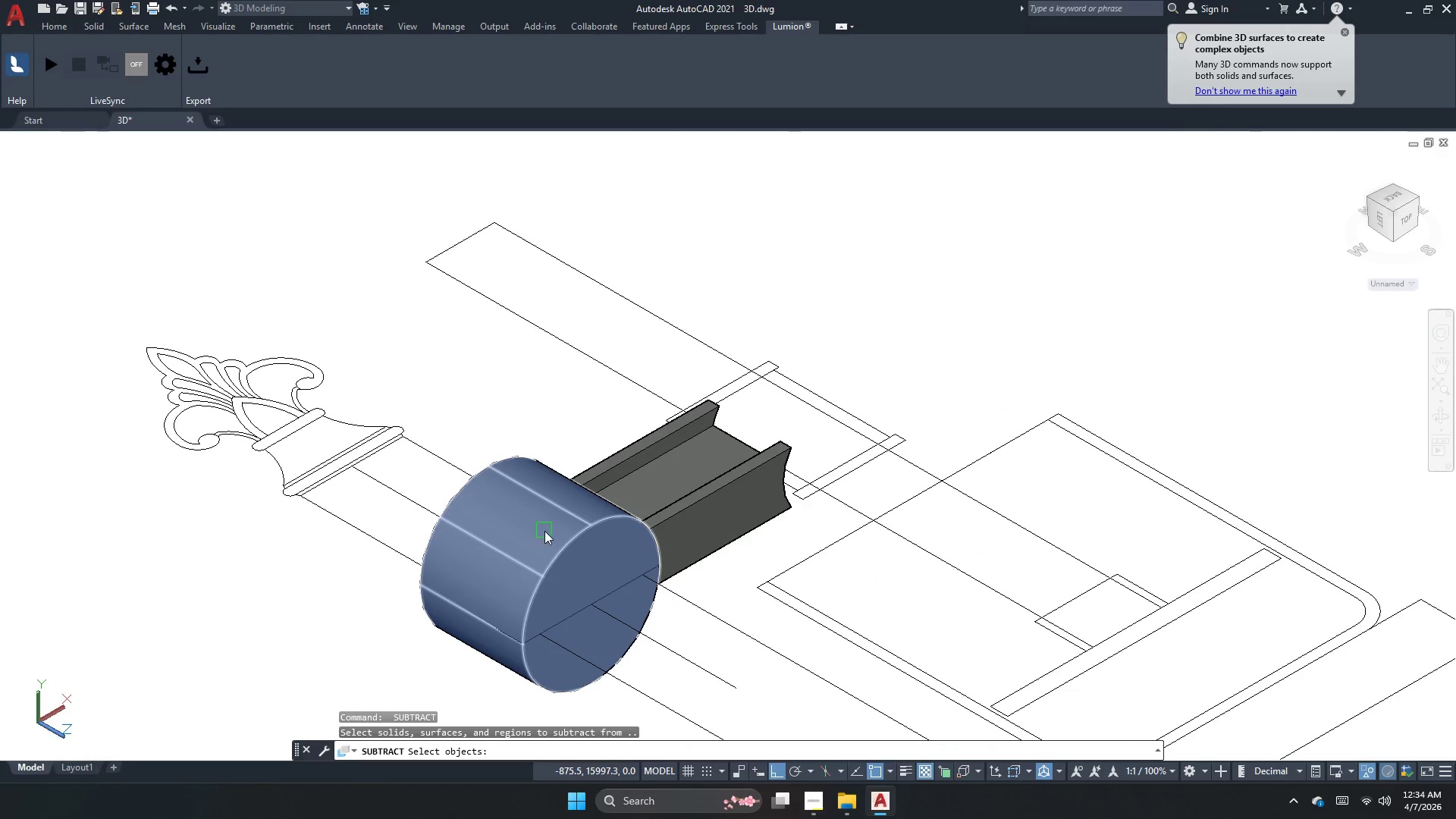 
left_click([544, 532])
 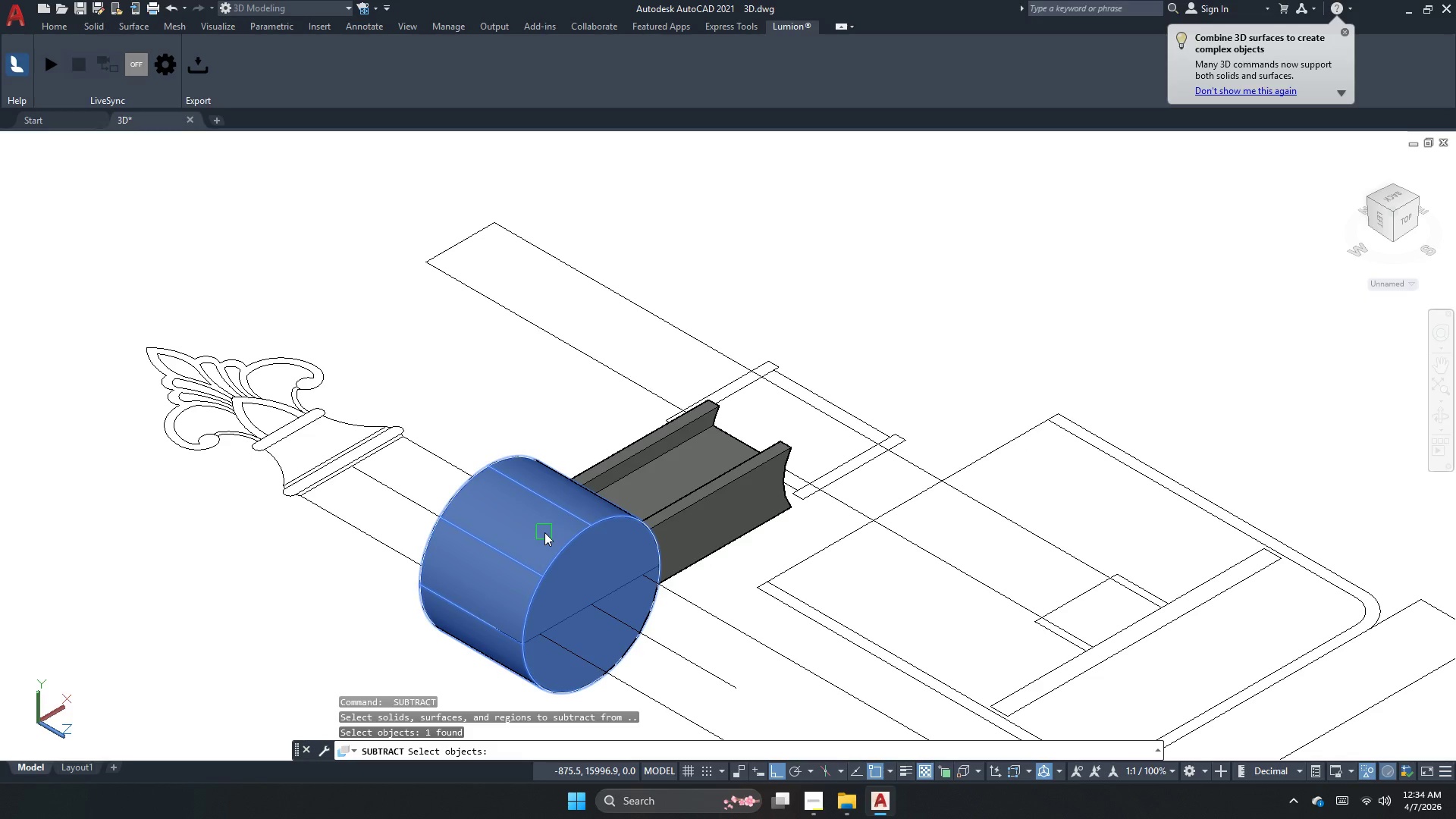 
key(Escape)
 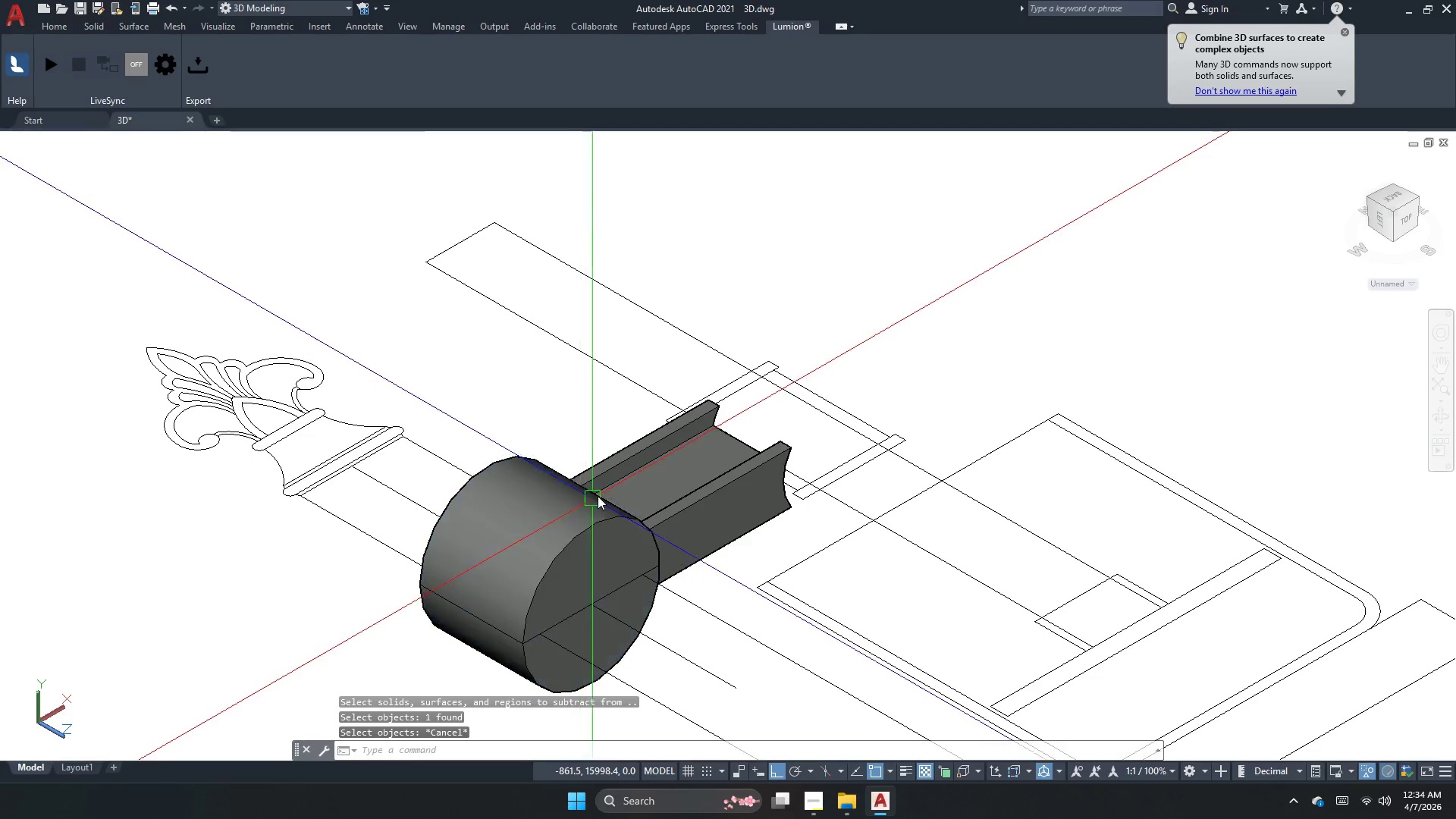 
key(Space)
 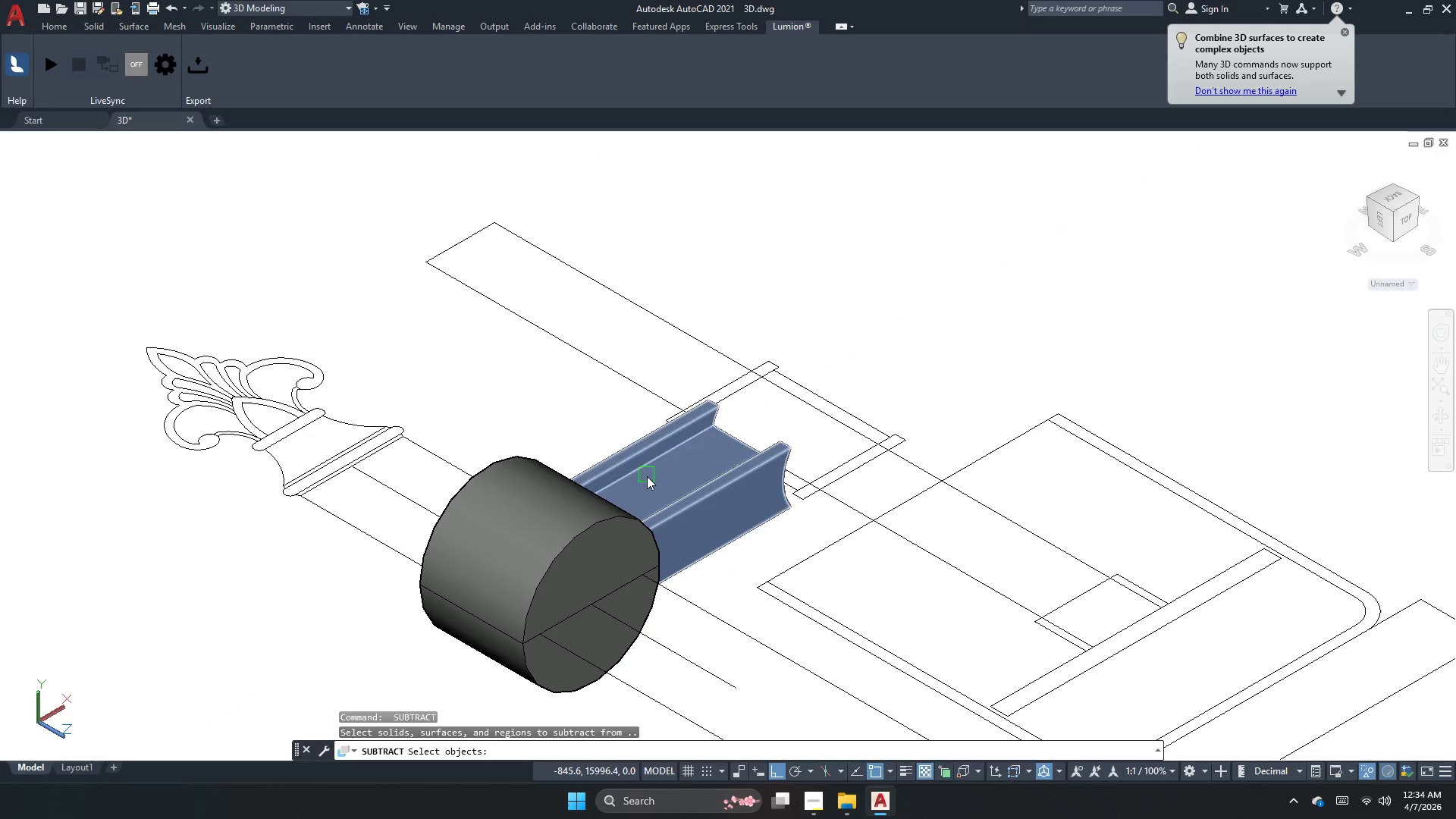 
left_click([648, 476])
 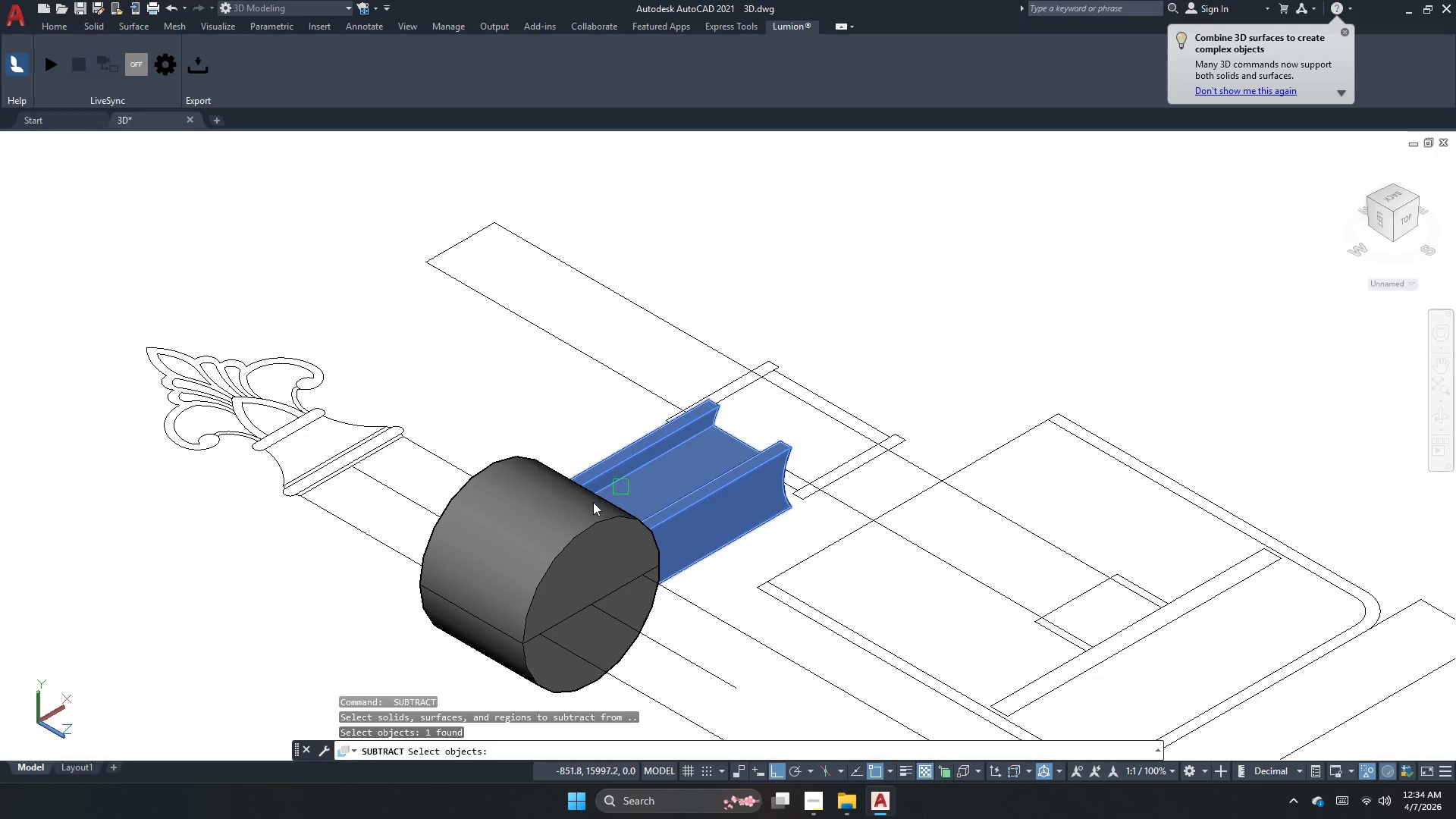 
key(Space)
 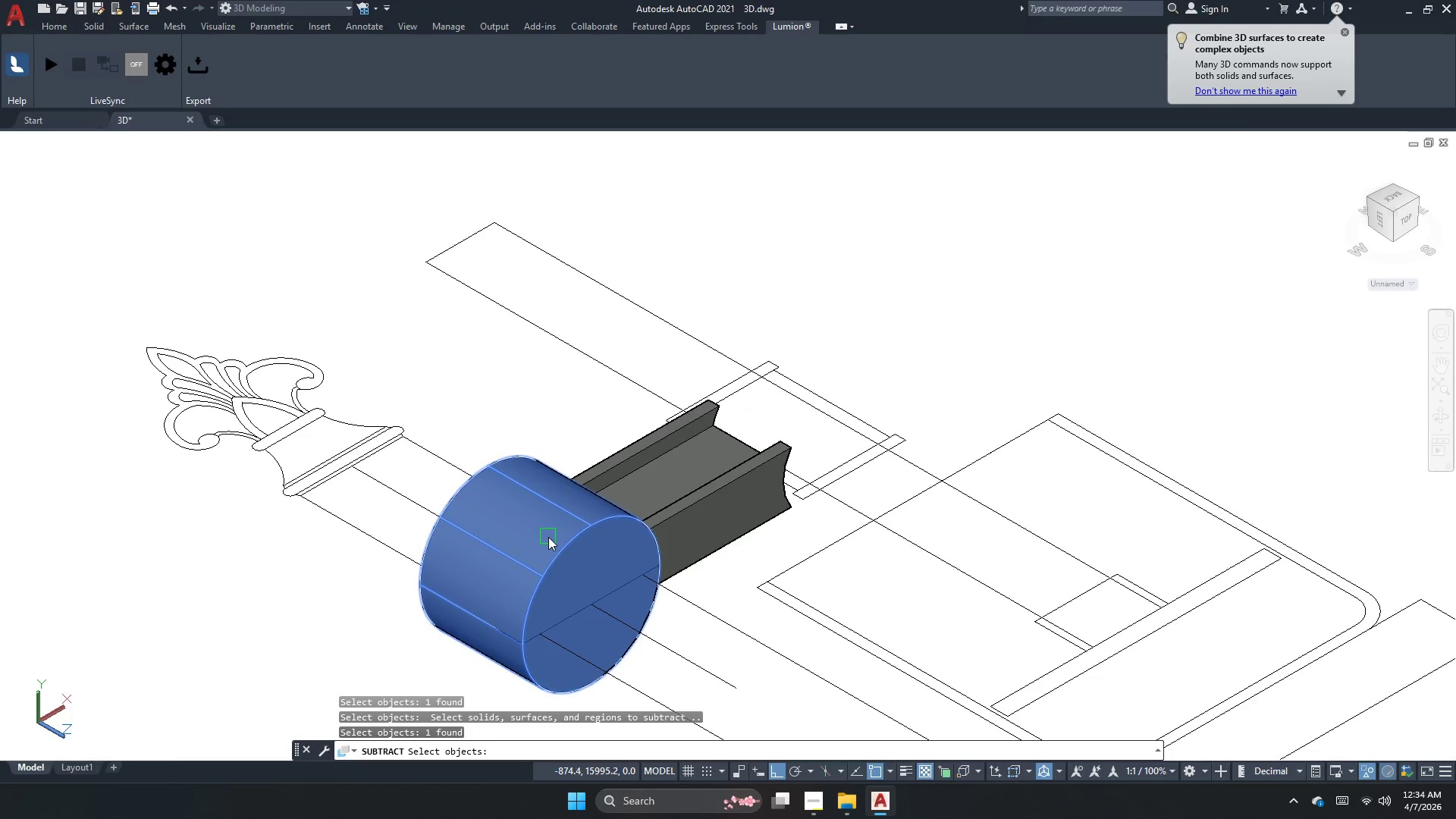 
key(Space)
 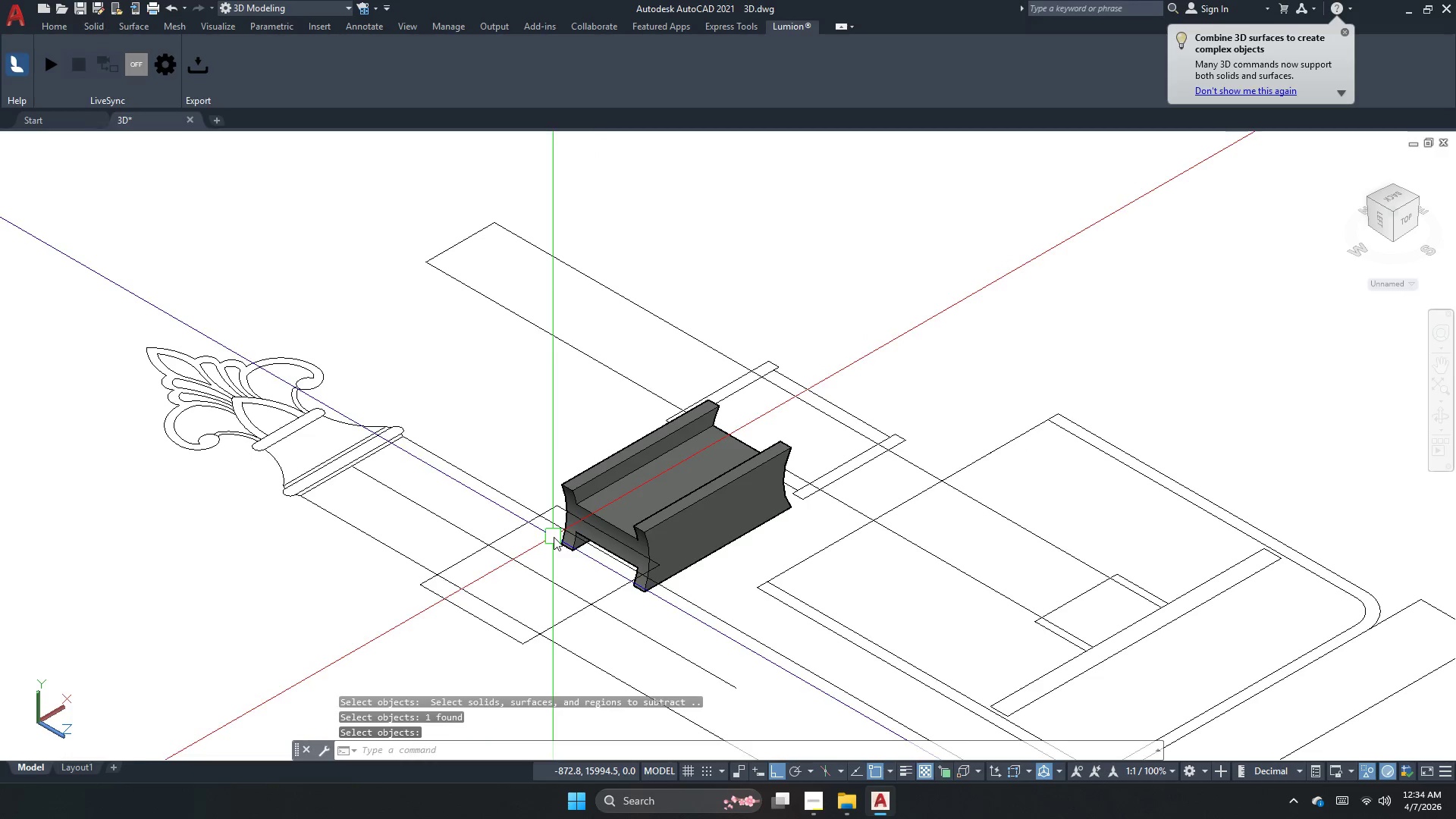 
key(Escape)
 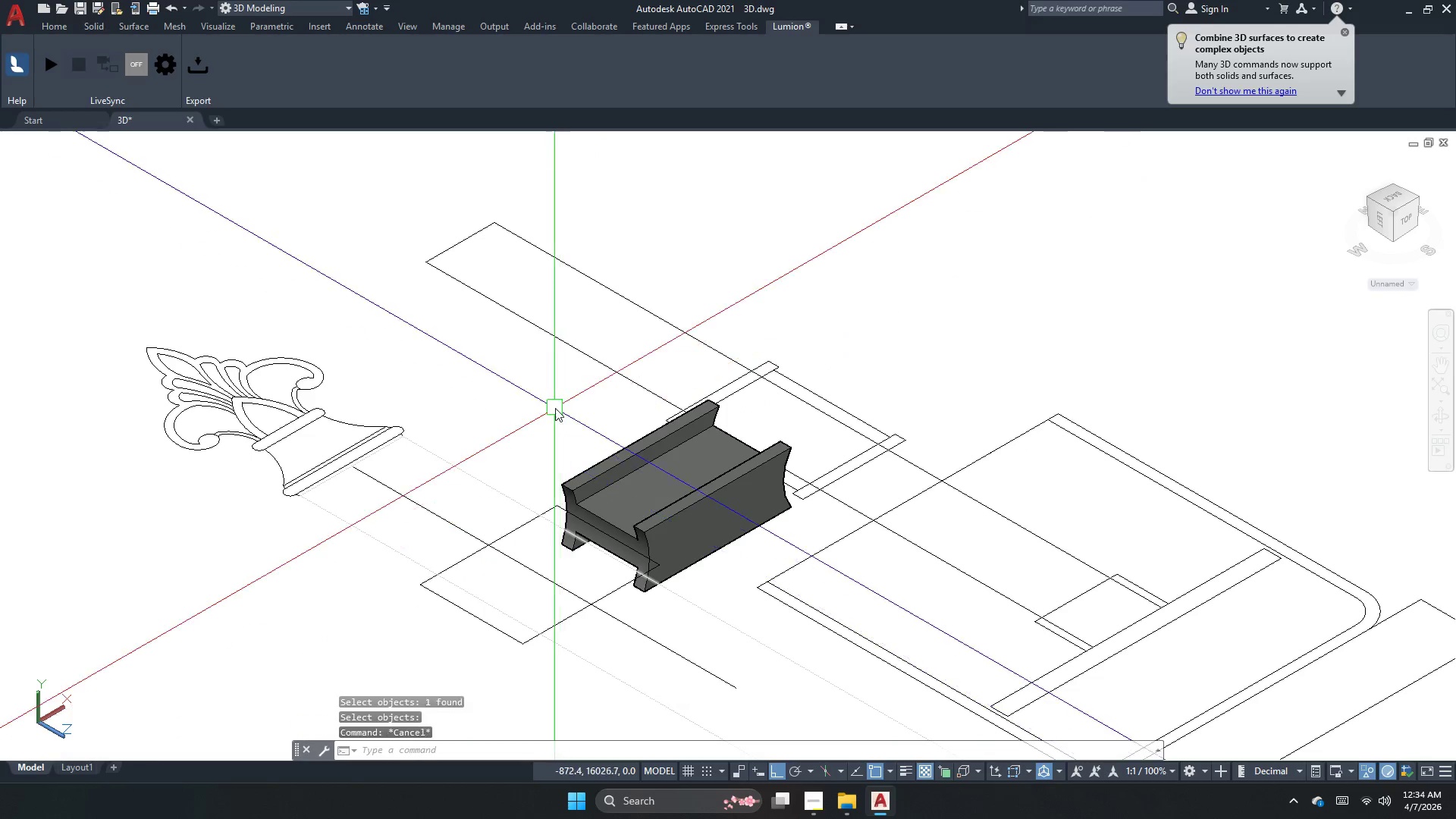 
right_click([555, 406])
 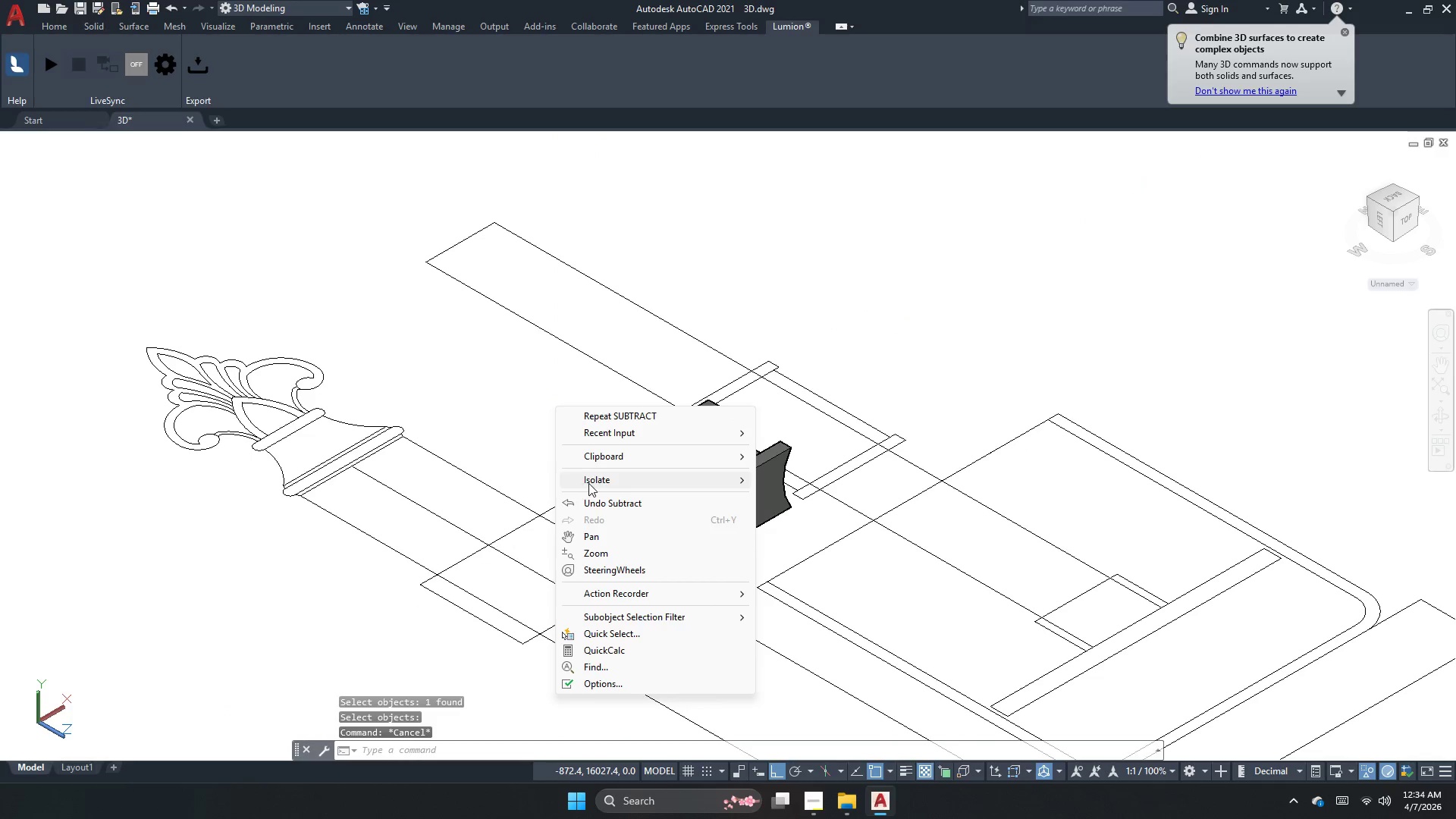 
left_click([588, 483])
 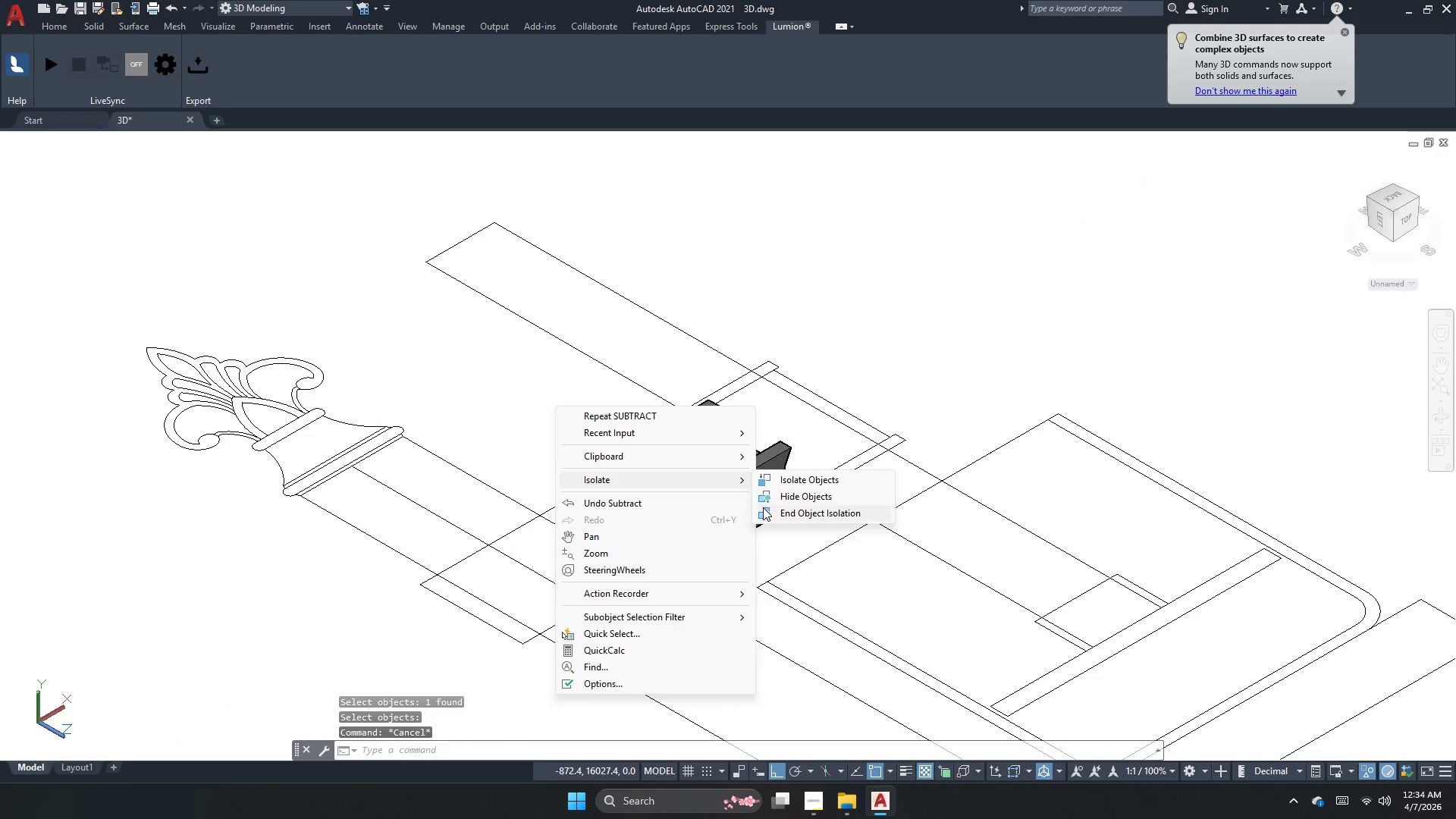 
left_click([763, 508])
 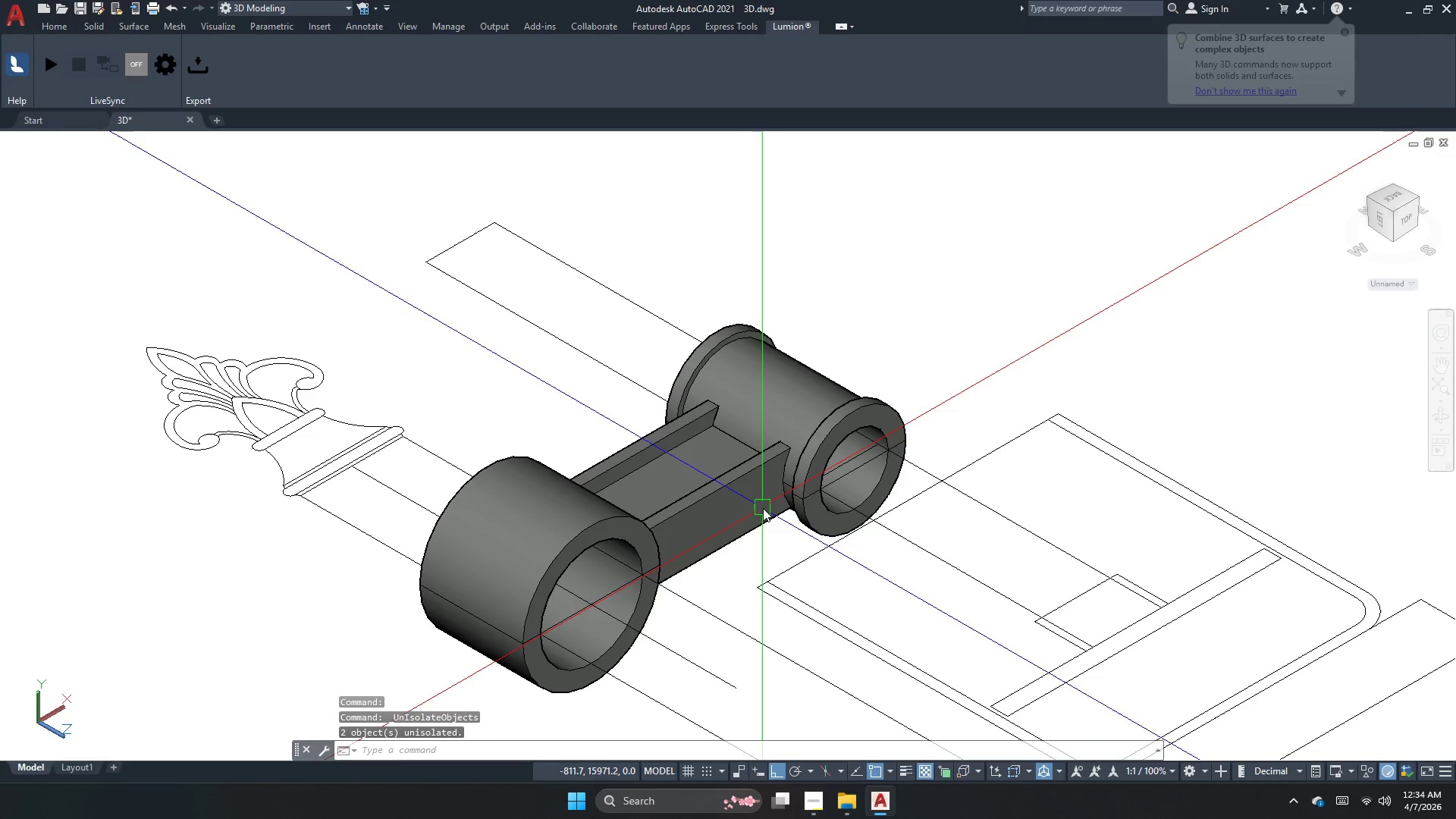 
key(Escape)
 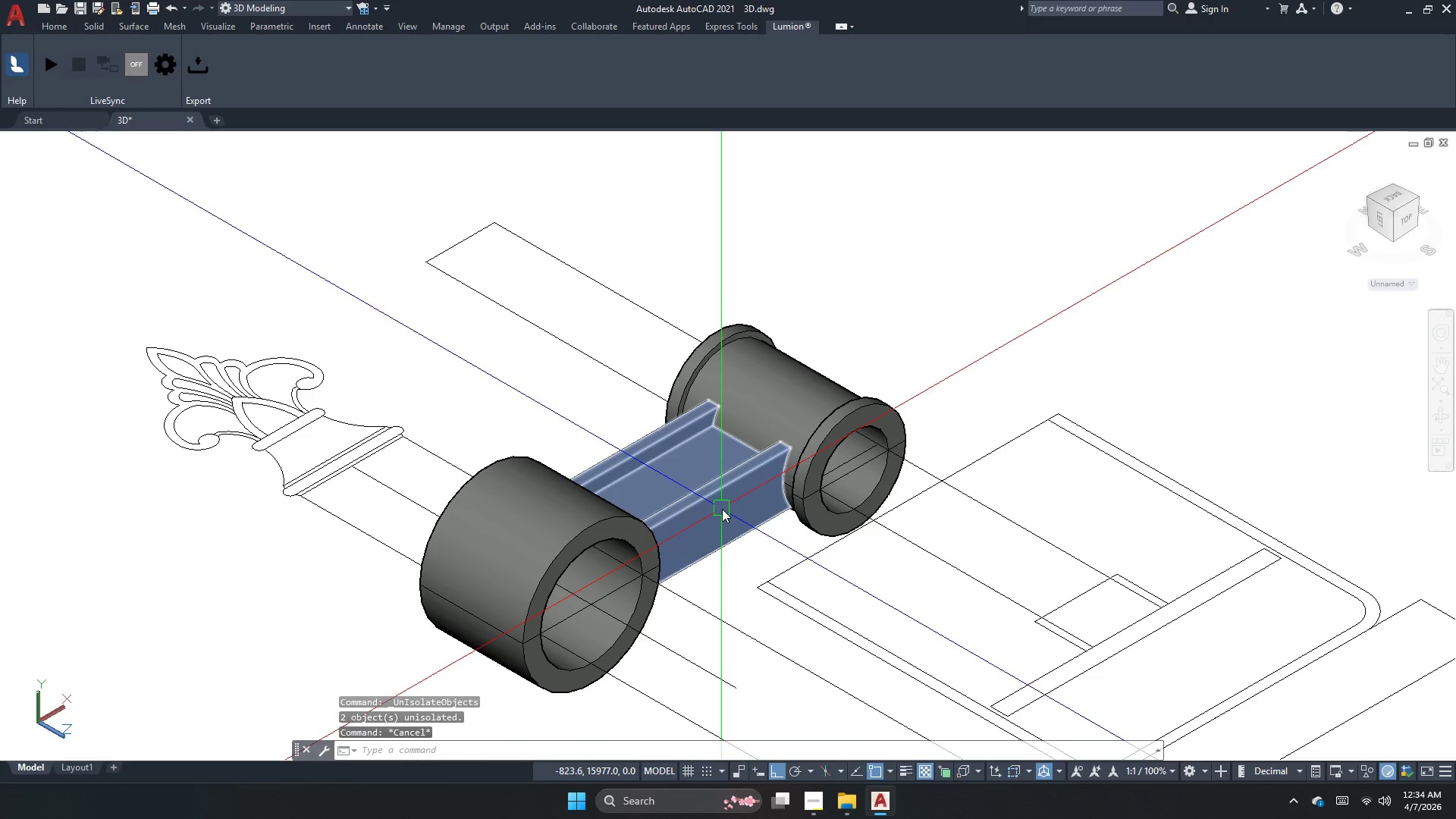 
left_click([722, 509])
 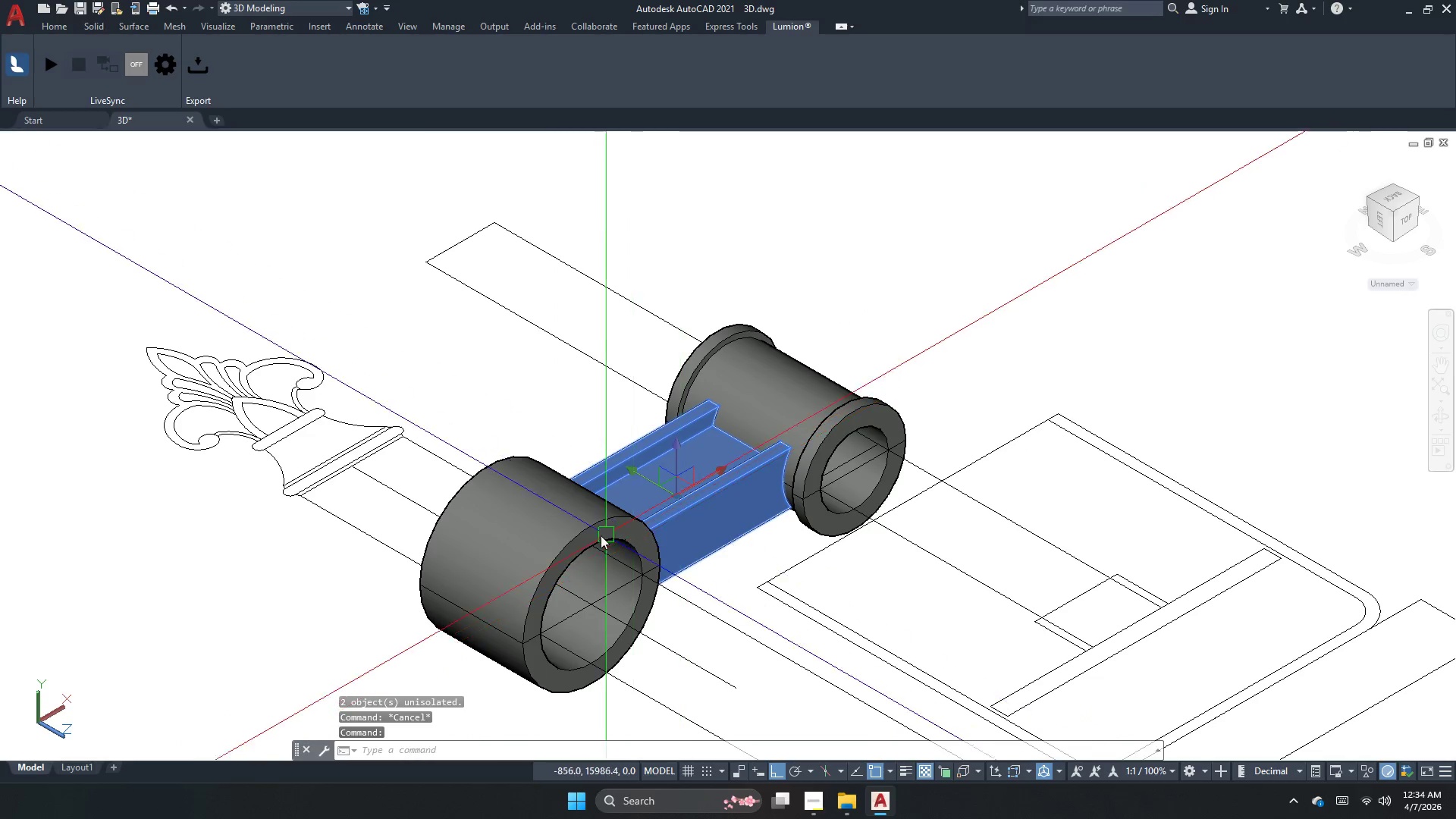 
left_click([570, 538])
 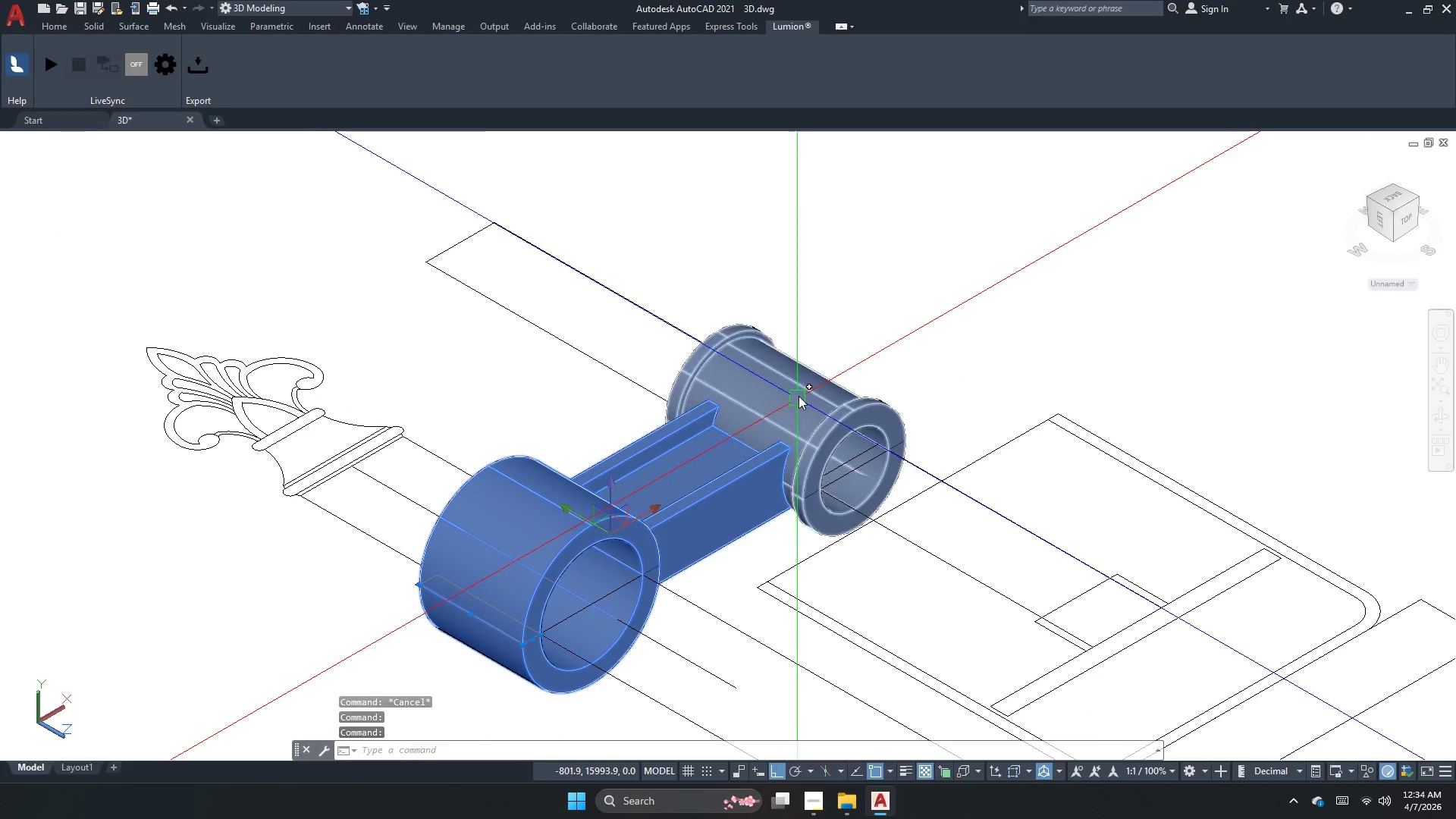 
left_click([802, 392])
 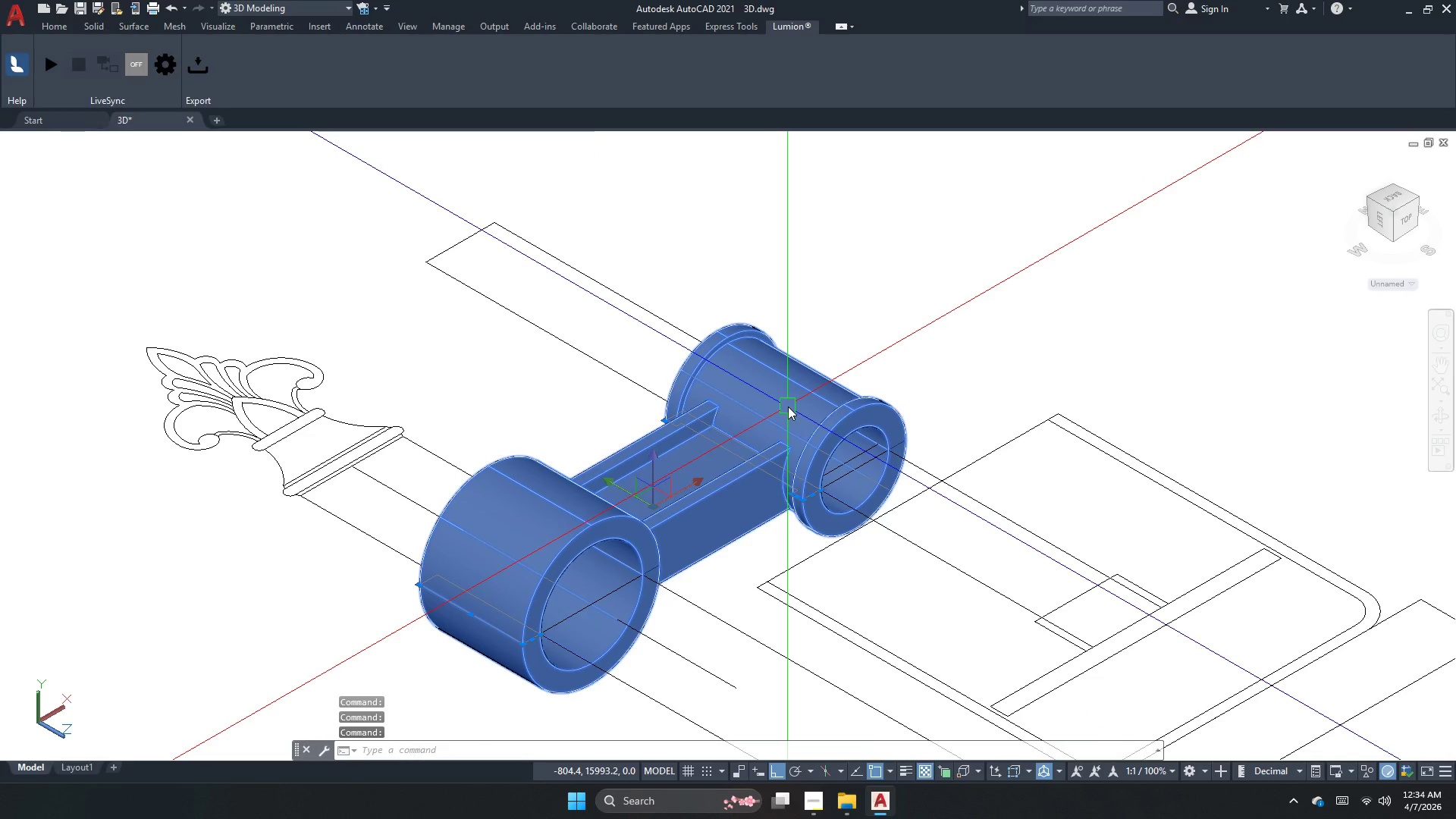 
key(G)
 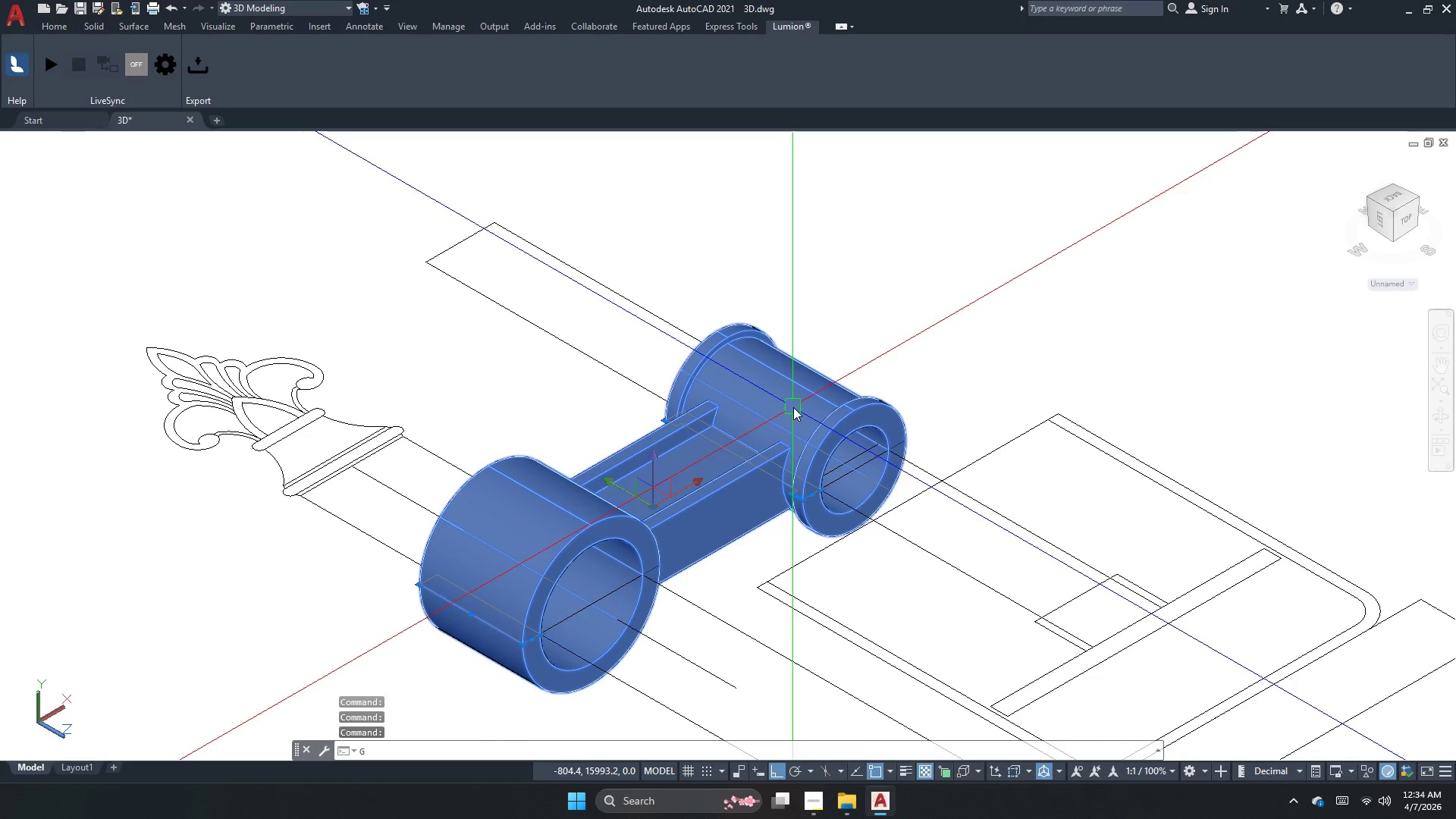 
key(Space)
 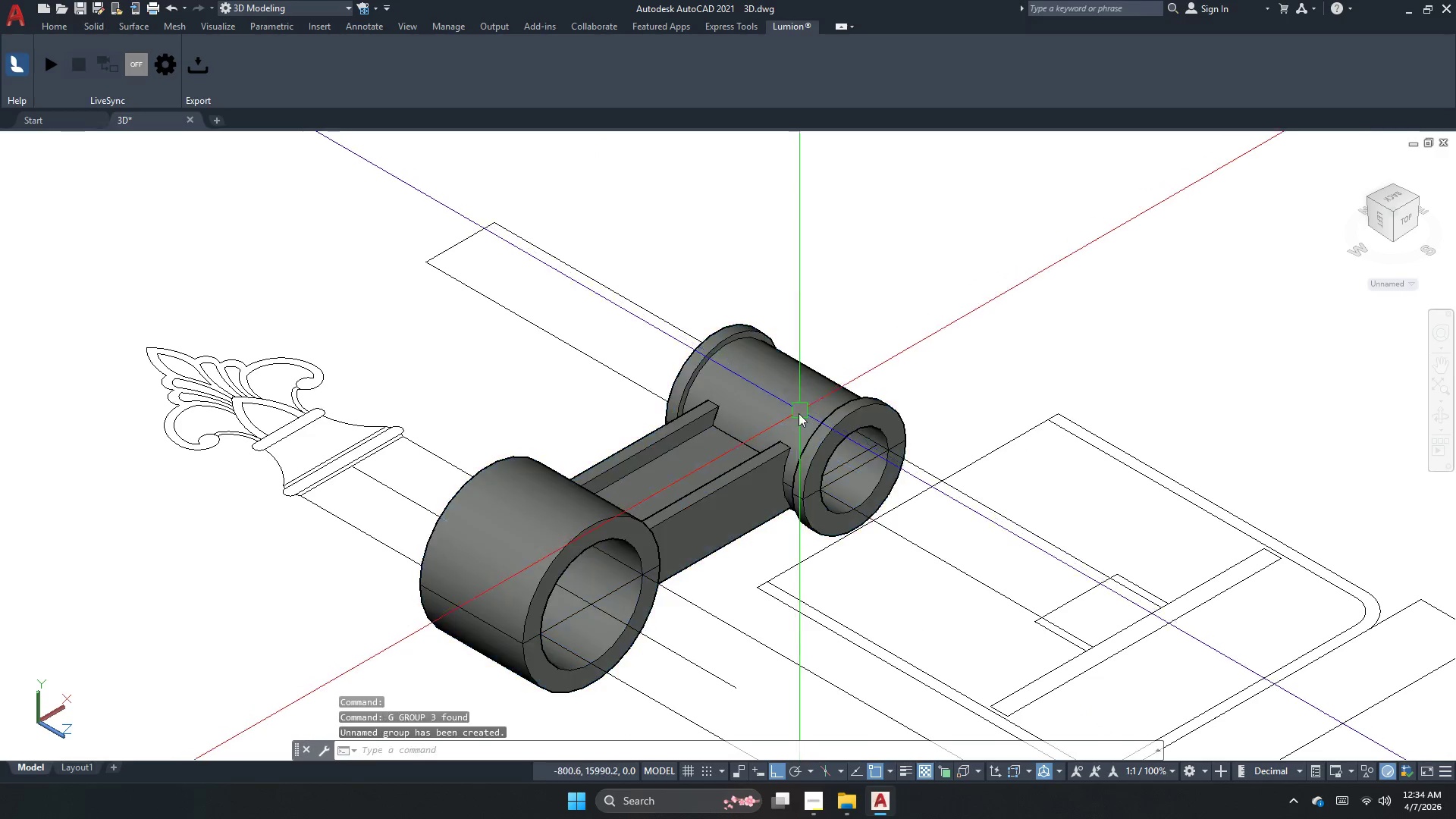 
left_click([799, 413])
 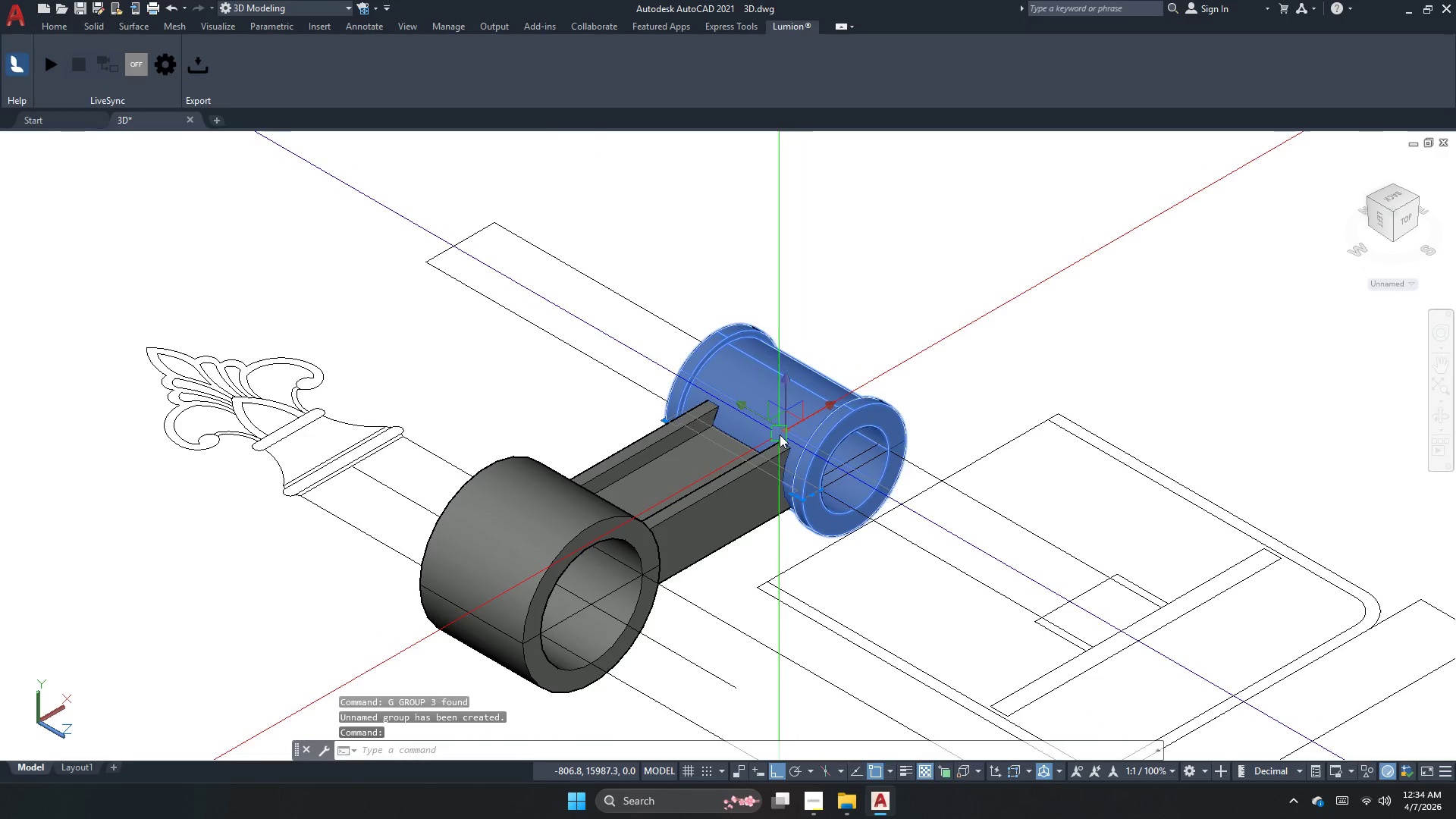 
key(Escape)
 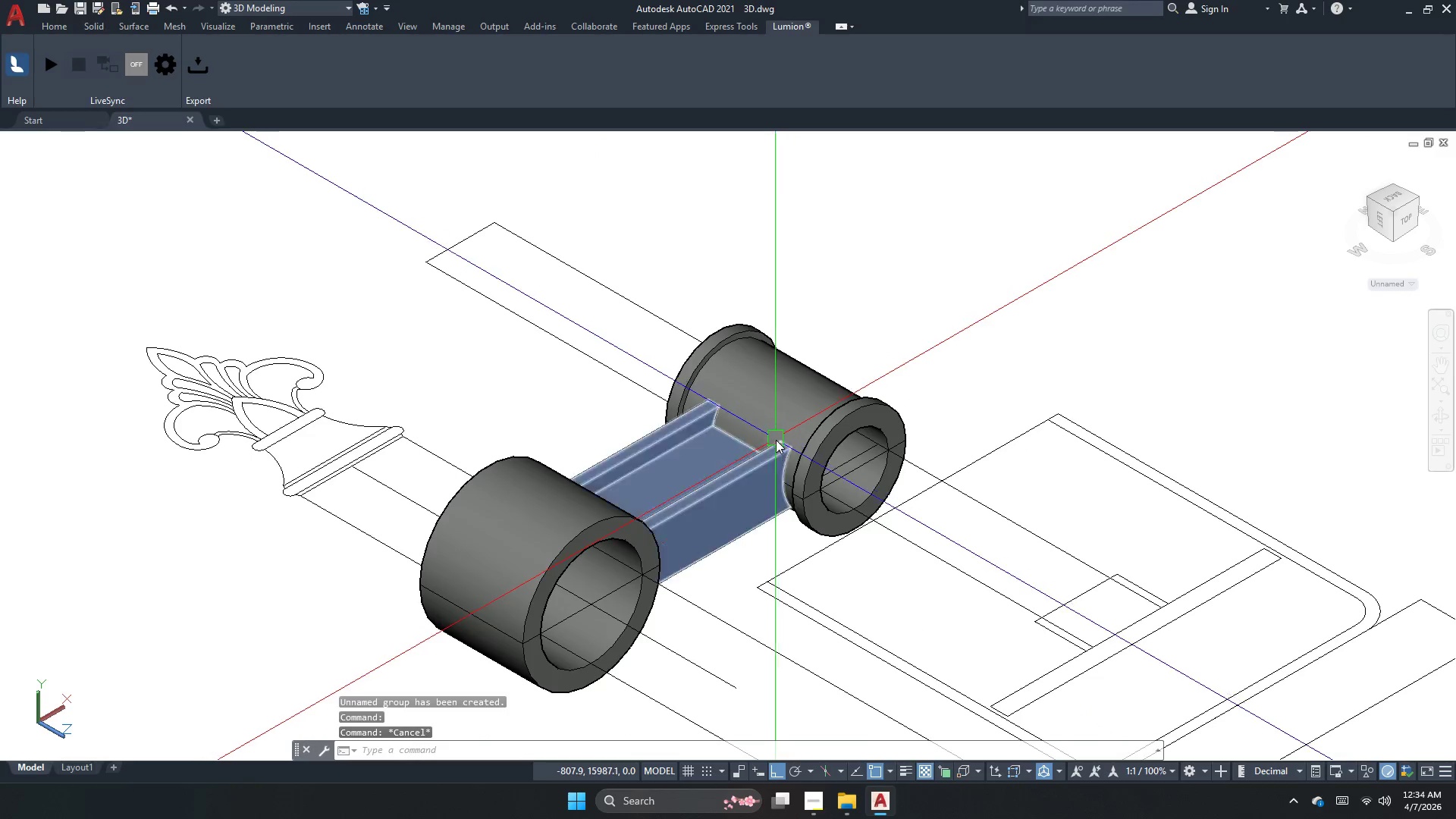 
key(Control+ControlLeft)
 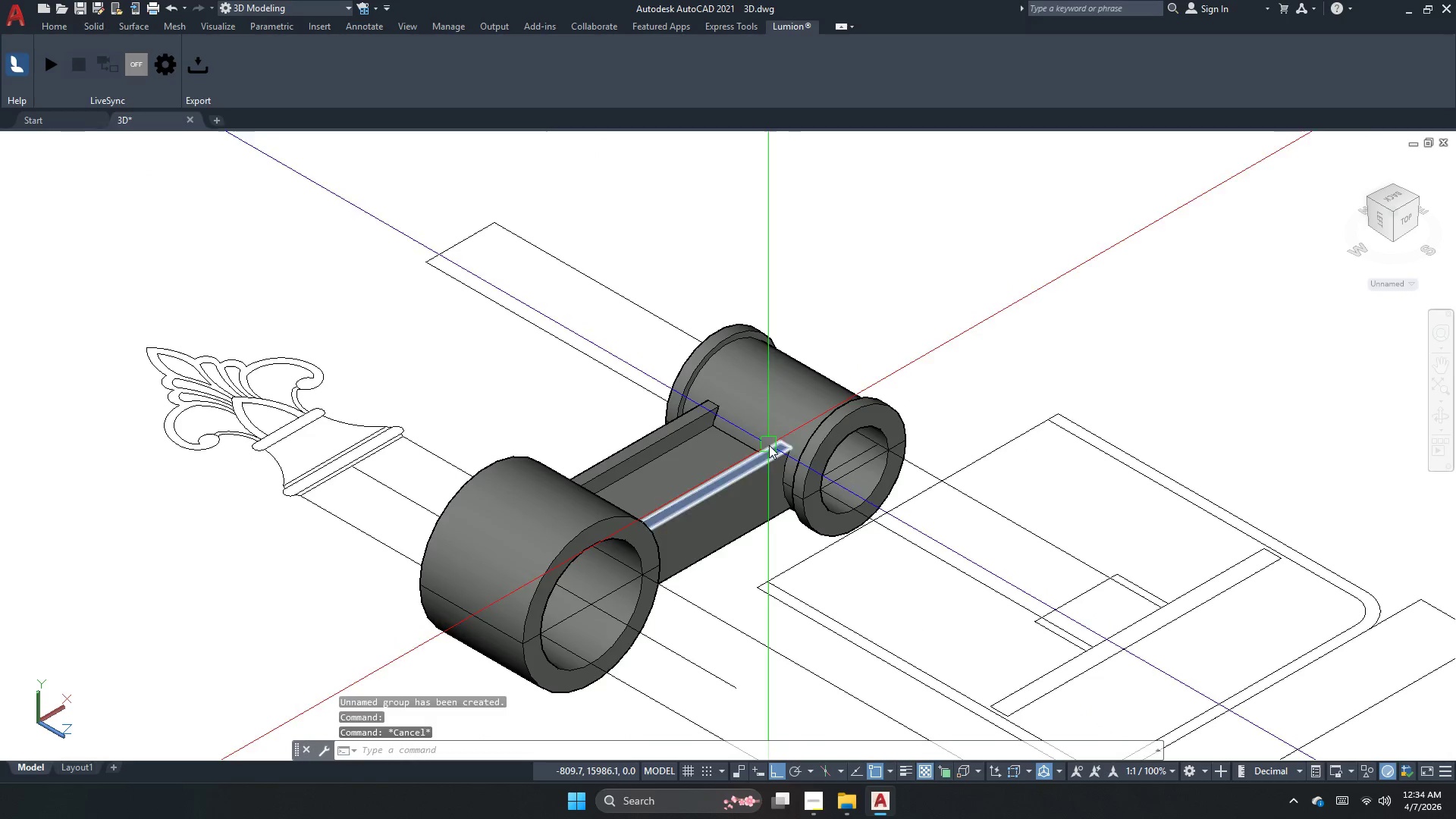 
key(Control+H)
 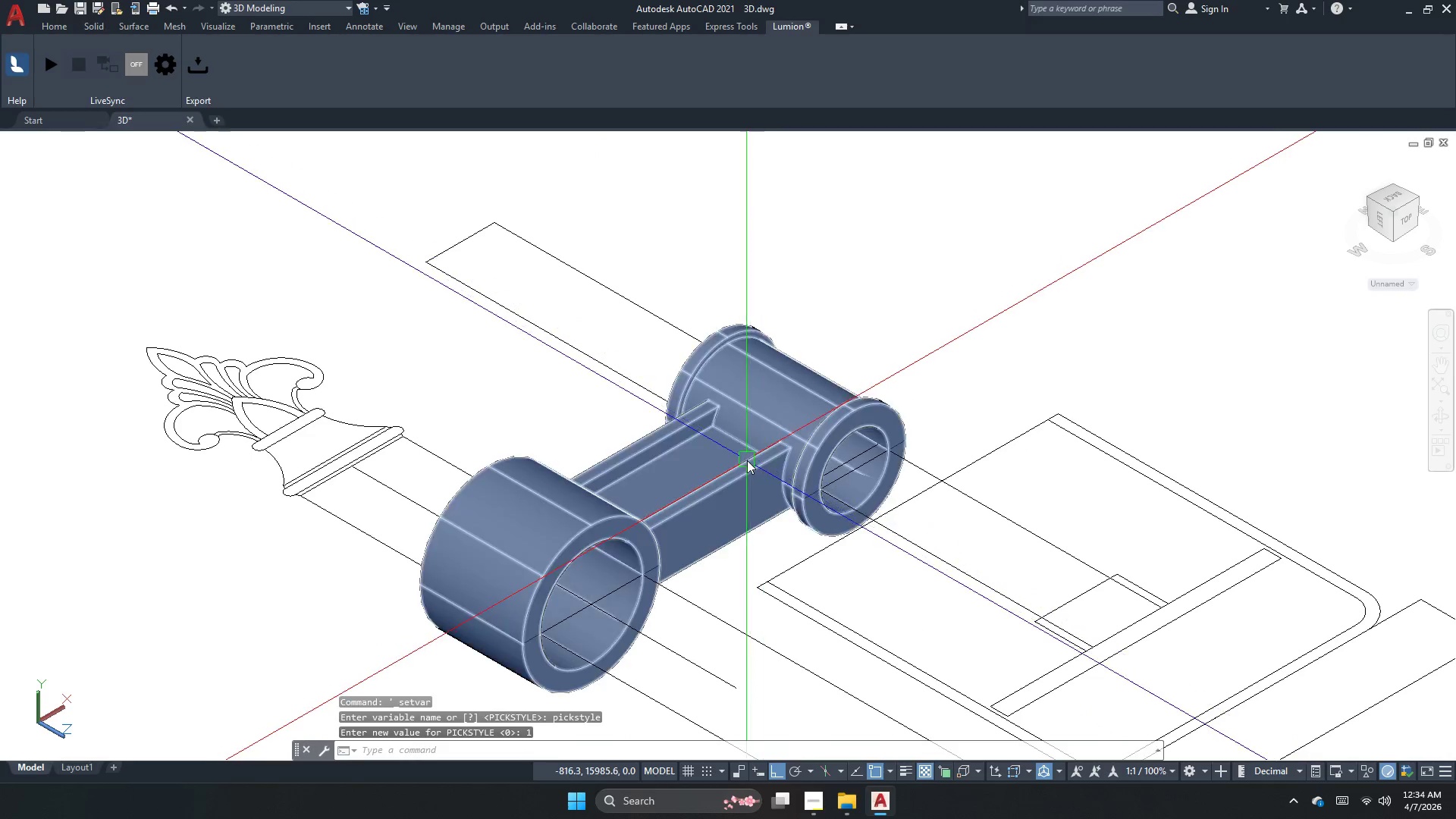 
left_click([747, 460])
 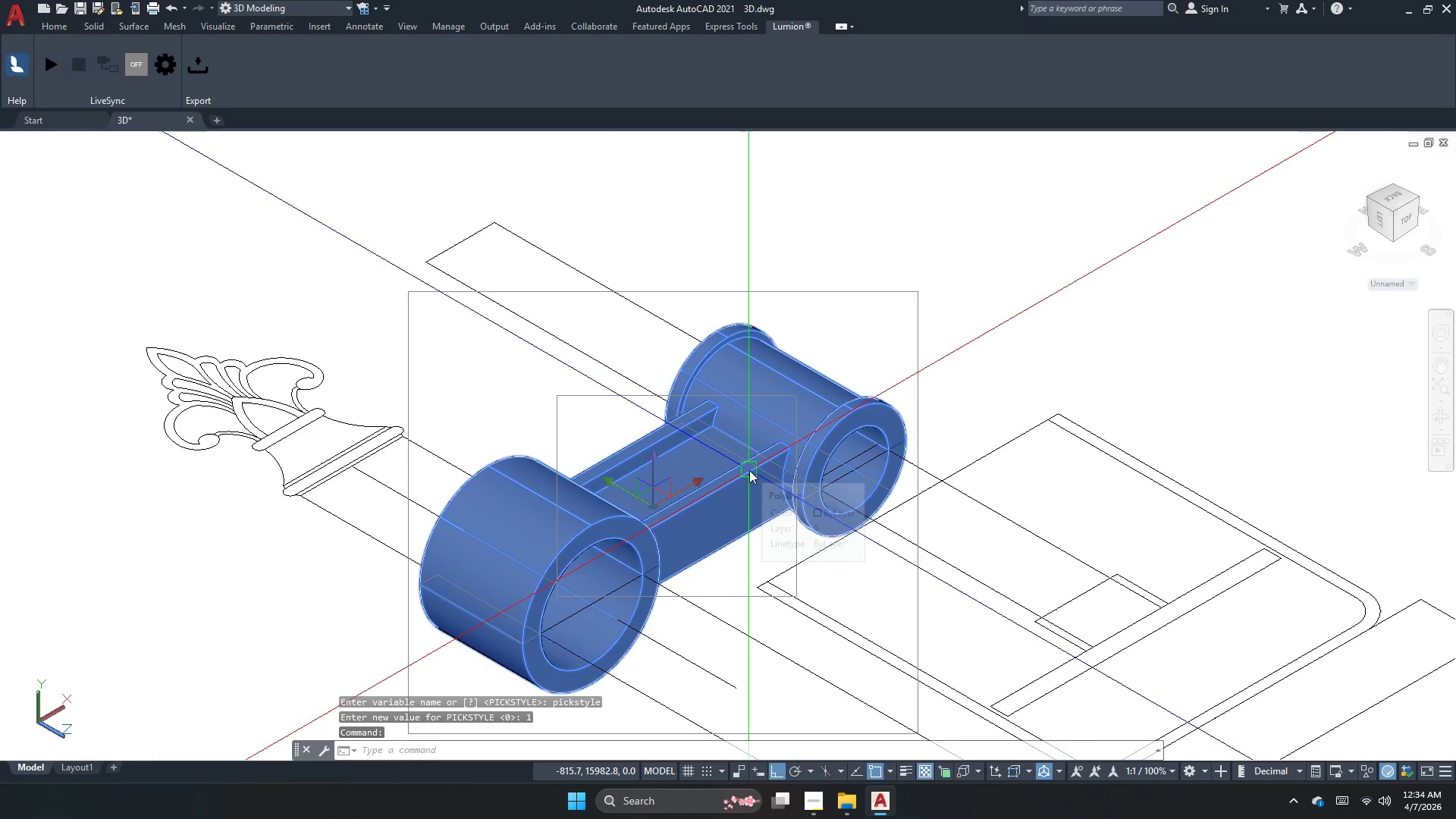 
key(Escape)
 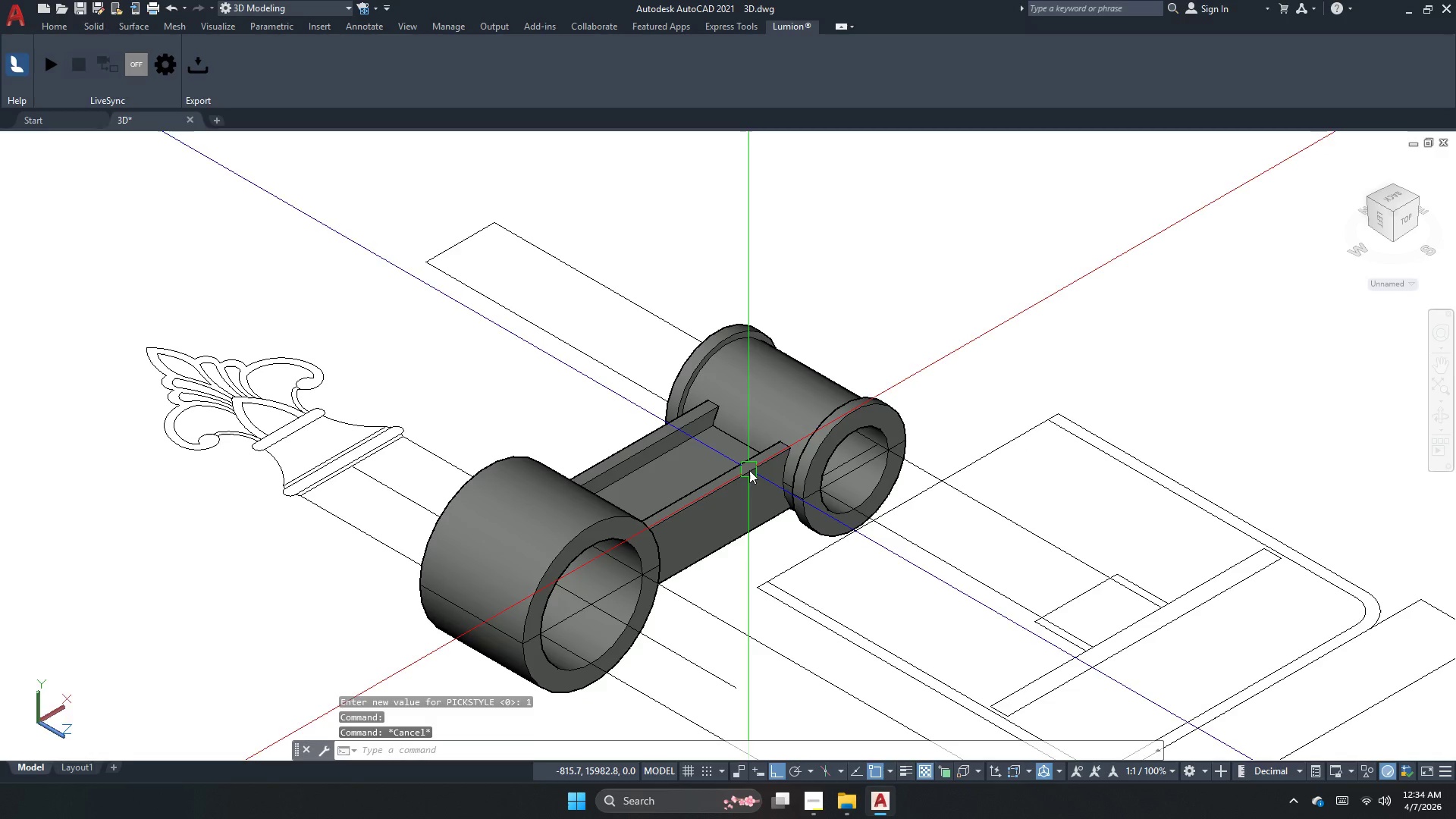 
scroll: coordinate [750, 447], scroll_direction: down, amount: 4.0
 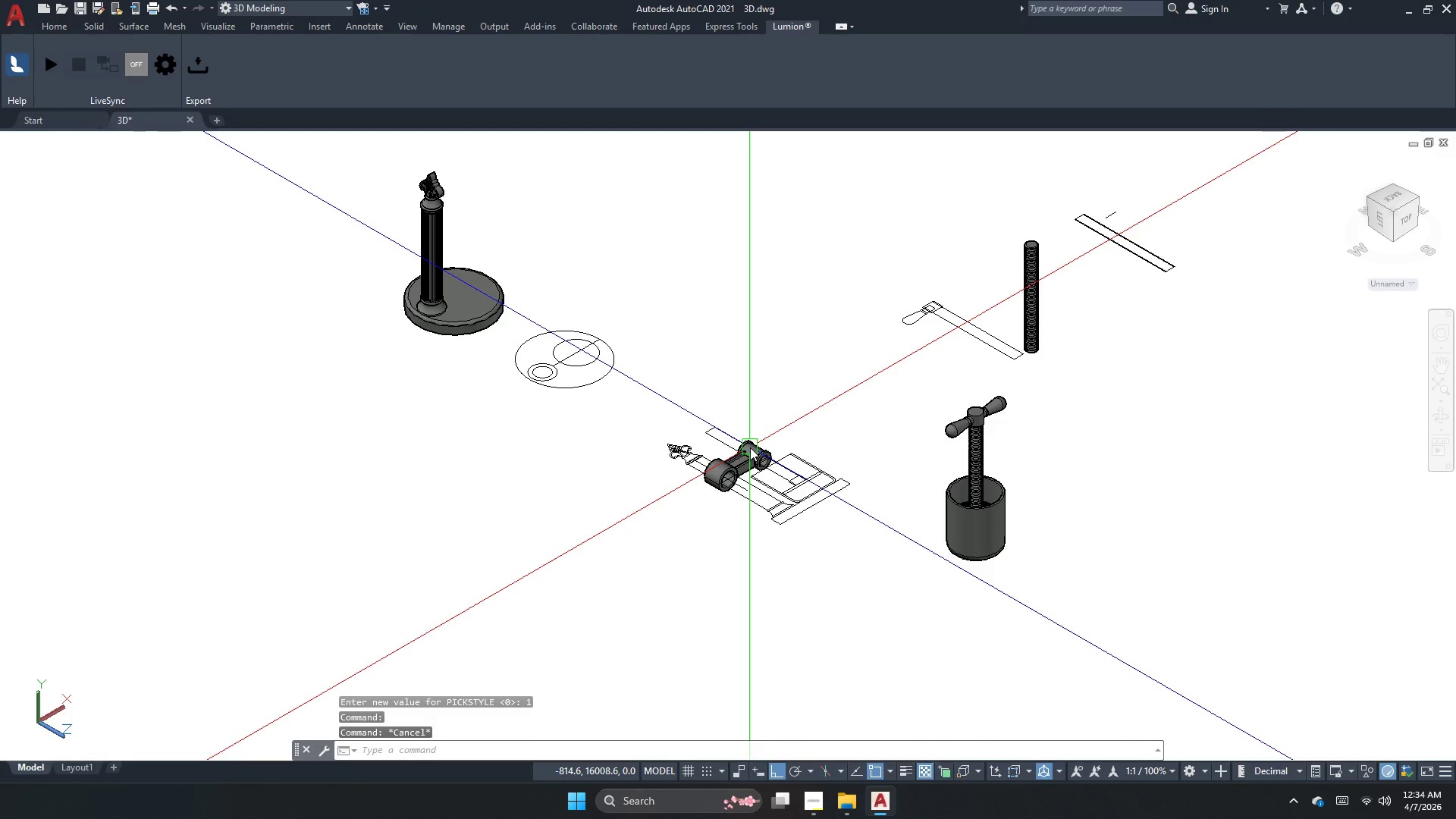 
key(Escape)
 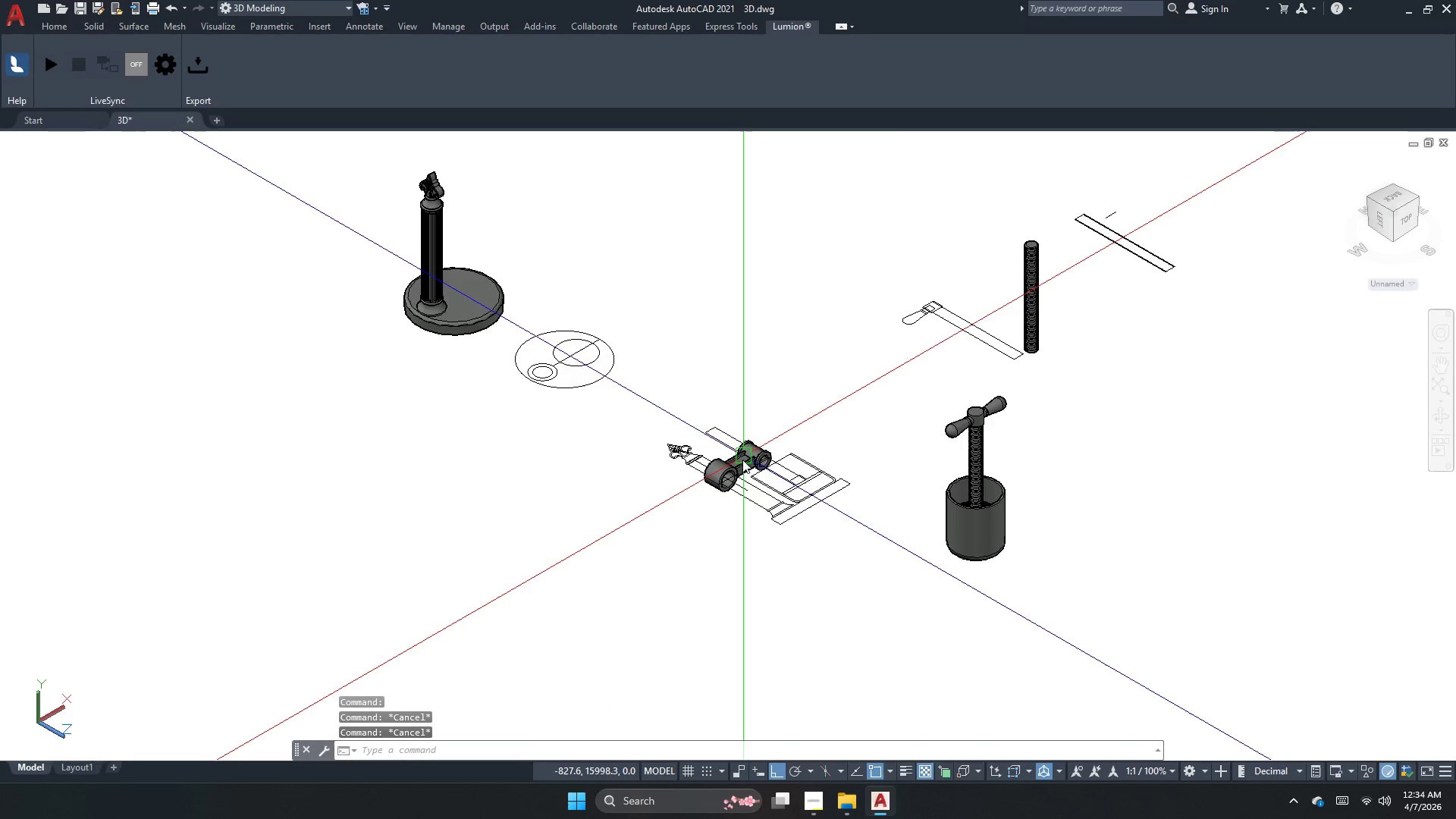 
scroll: coordinate [661, 496], scroll_direction: up, amount: 4.0
 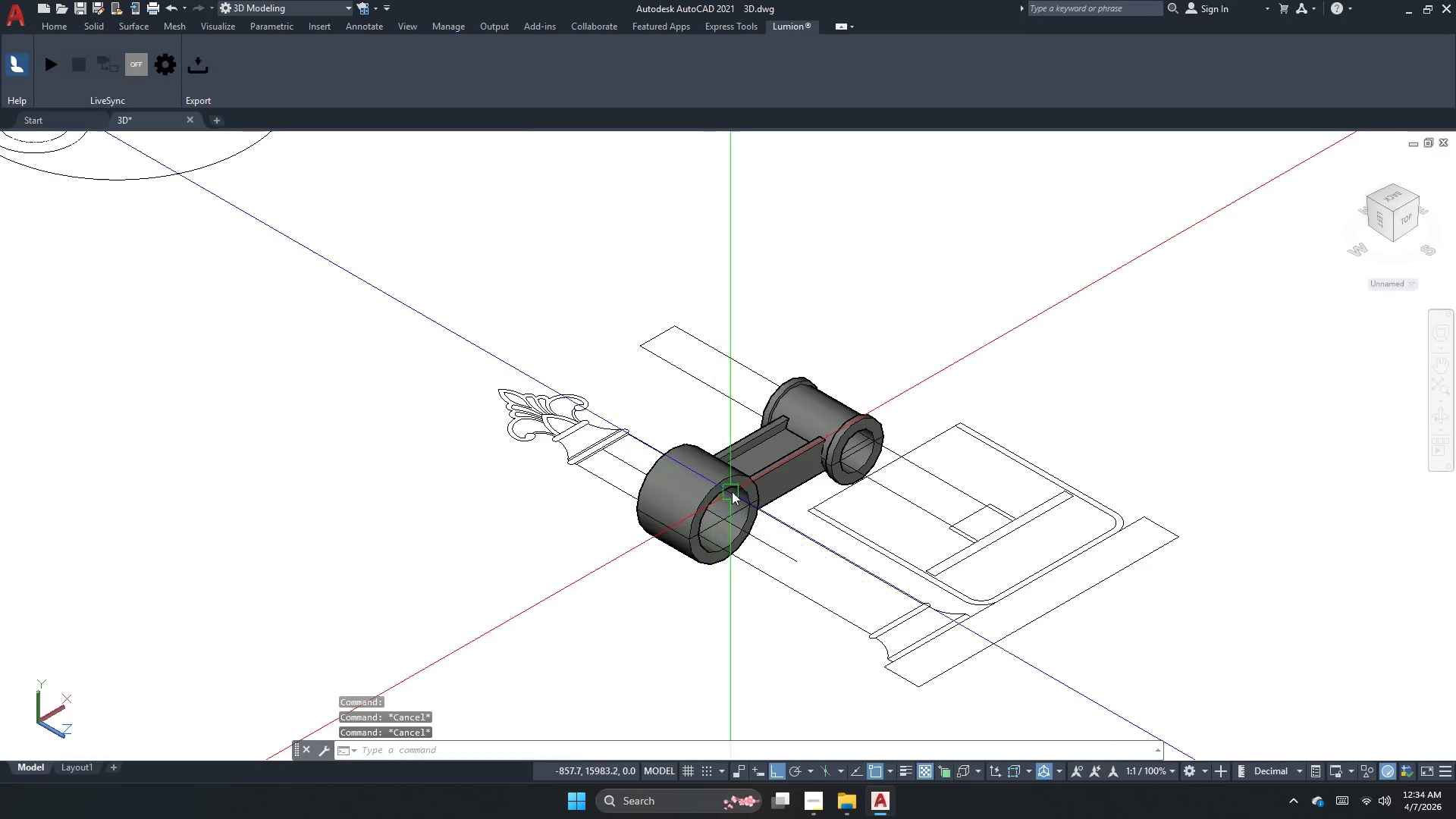 
left_click([739, 484])
 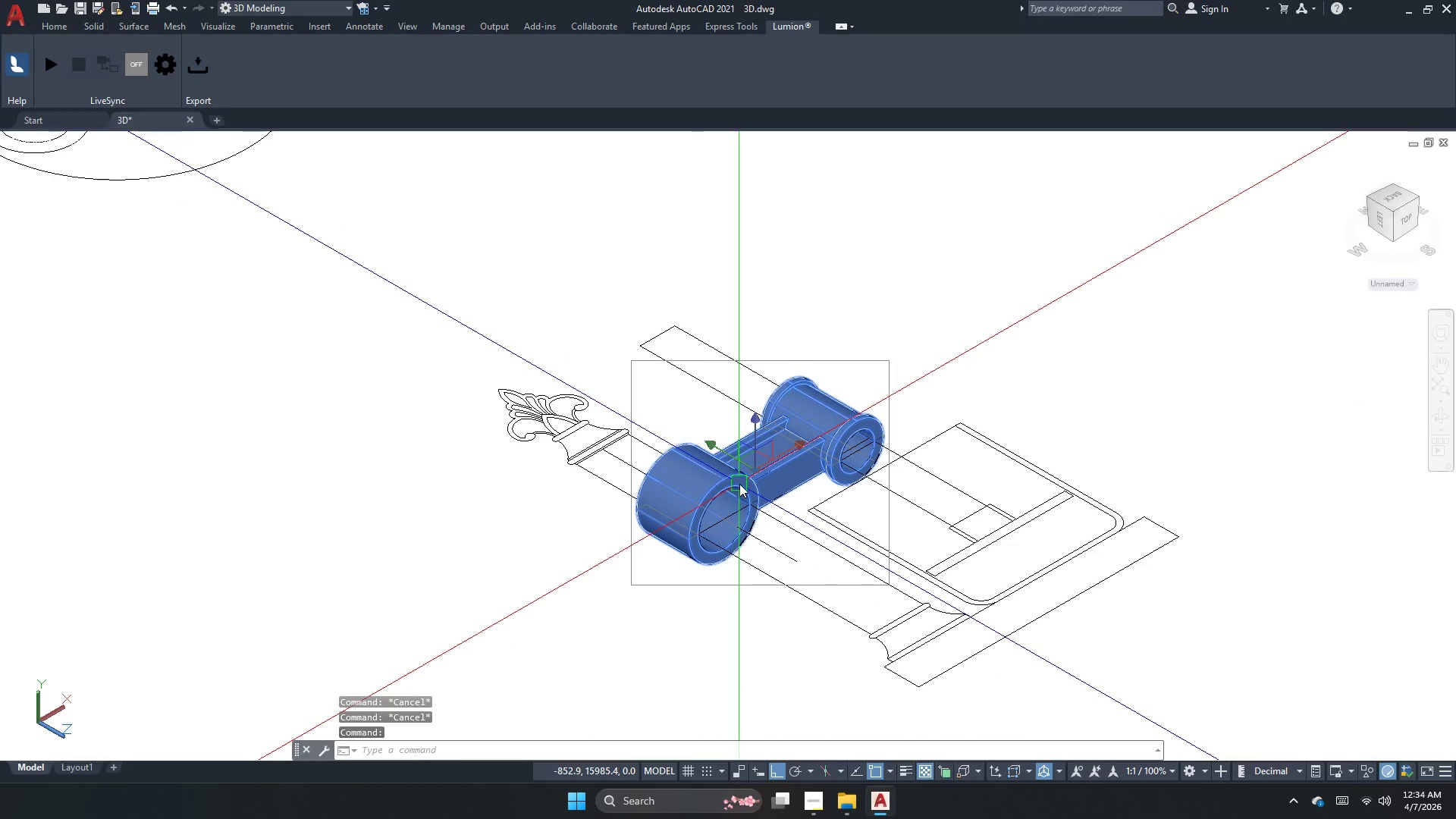 
type(co)
 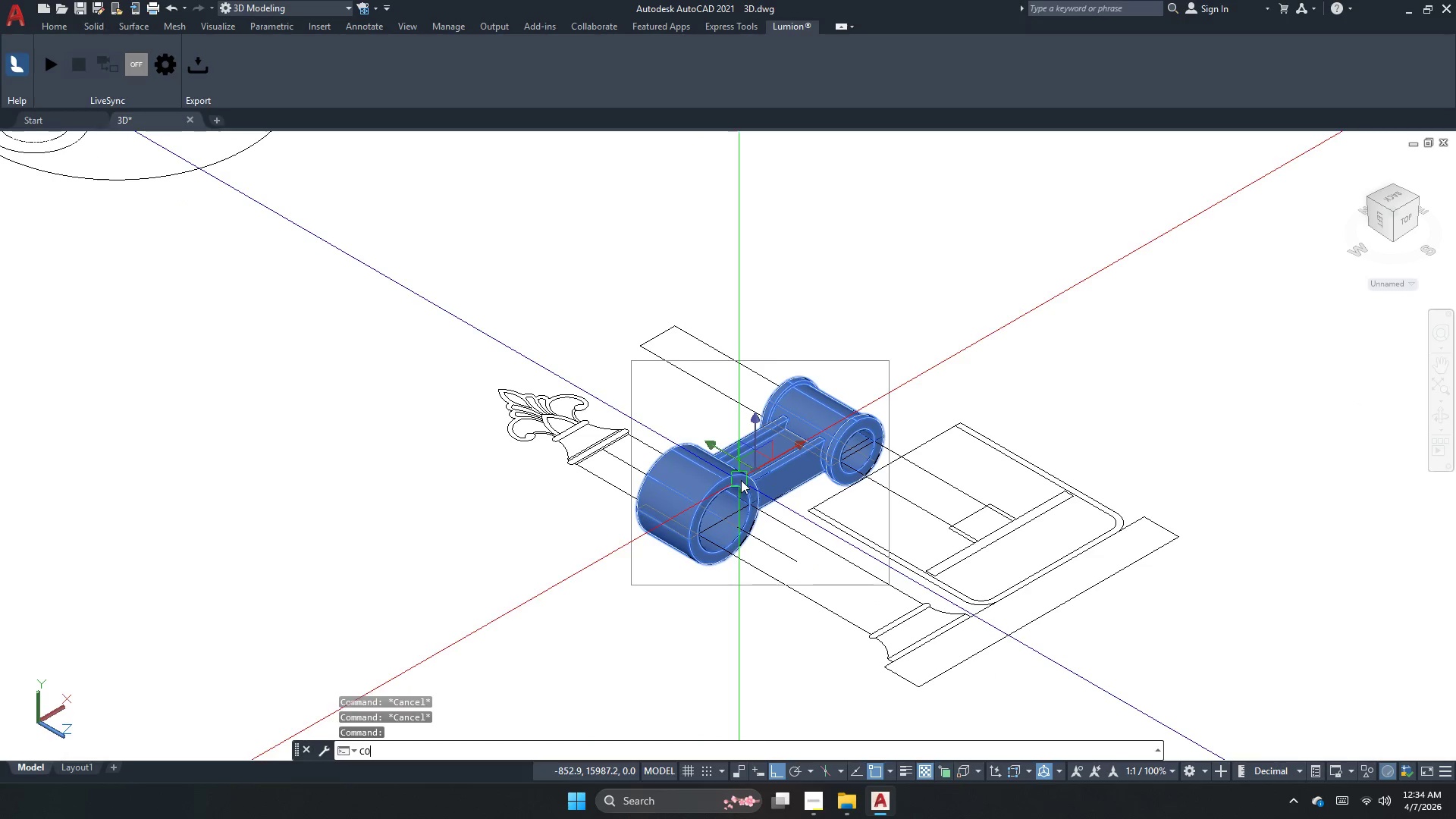 
key(Space)
 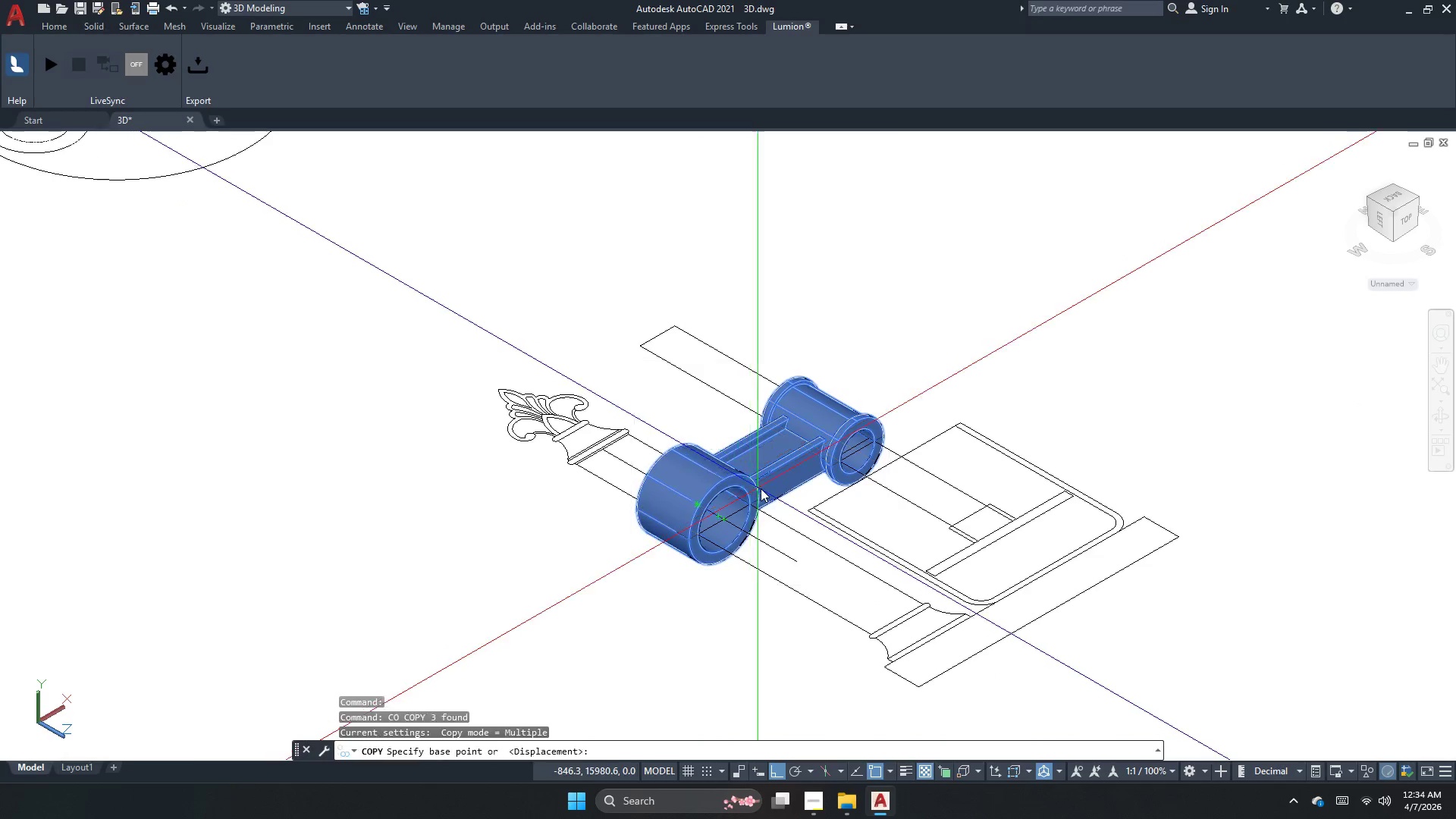 
left_click_drag(start_coordinate=[761, 488], to_coordinate=[736, 469])
 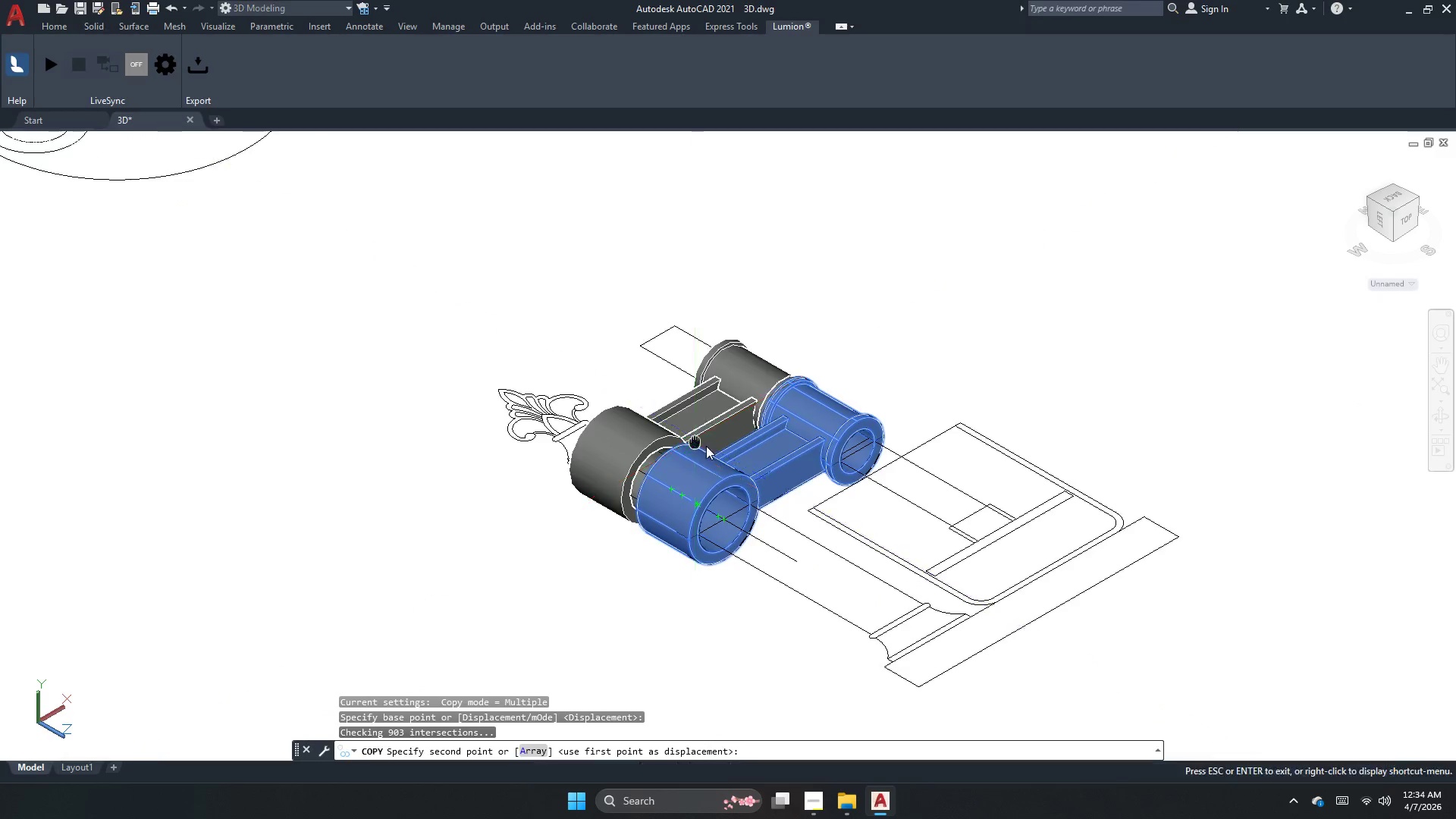 
scroll: coordinate [866, 526], scroll_direction: down, amount: 2.0
 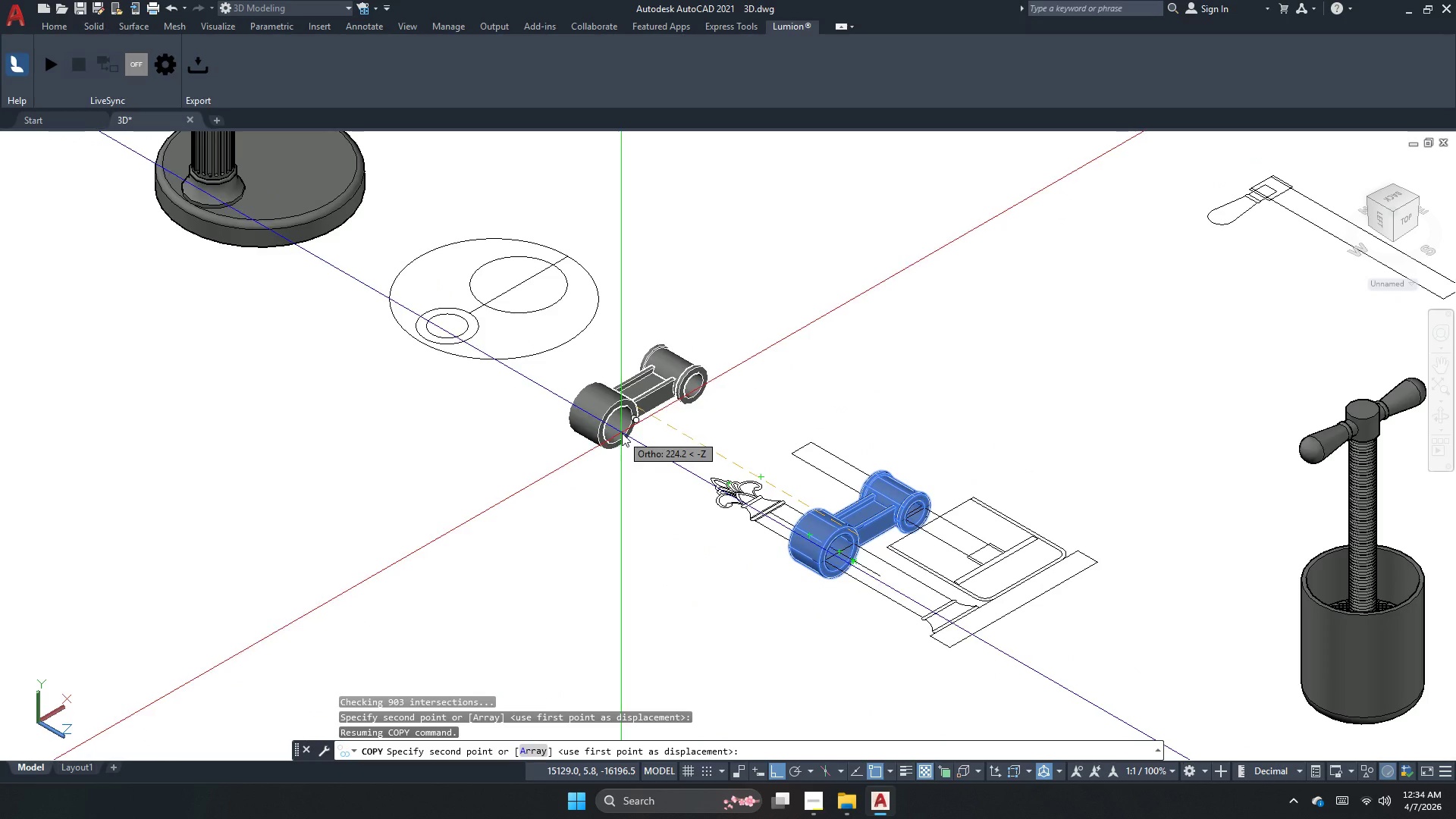 
left_click([622, 433])
 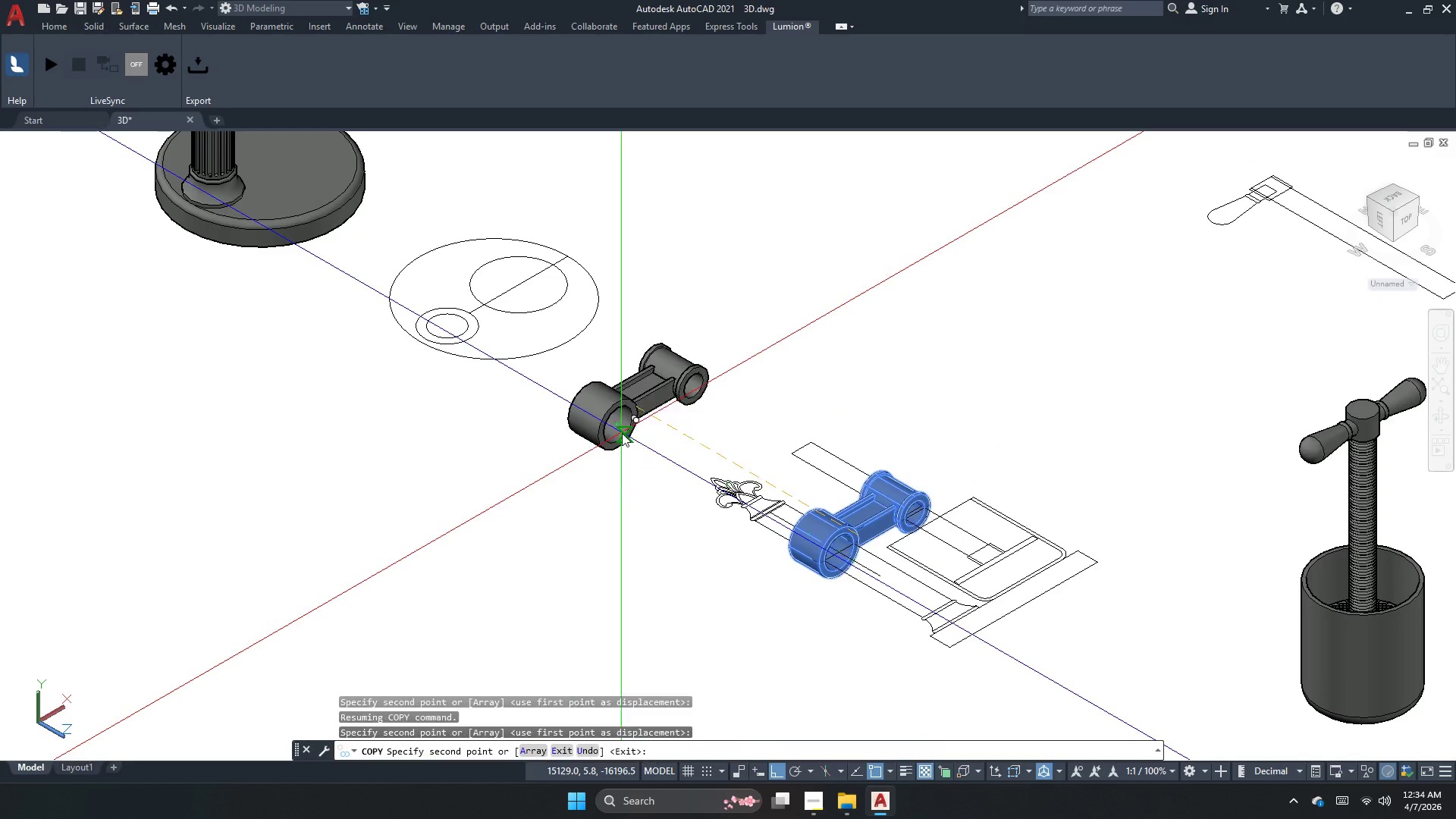 
key(Escape)
 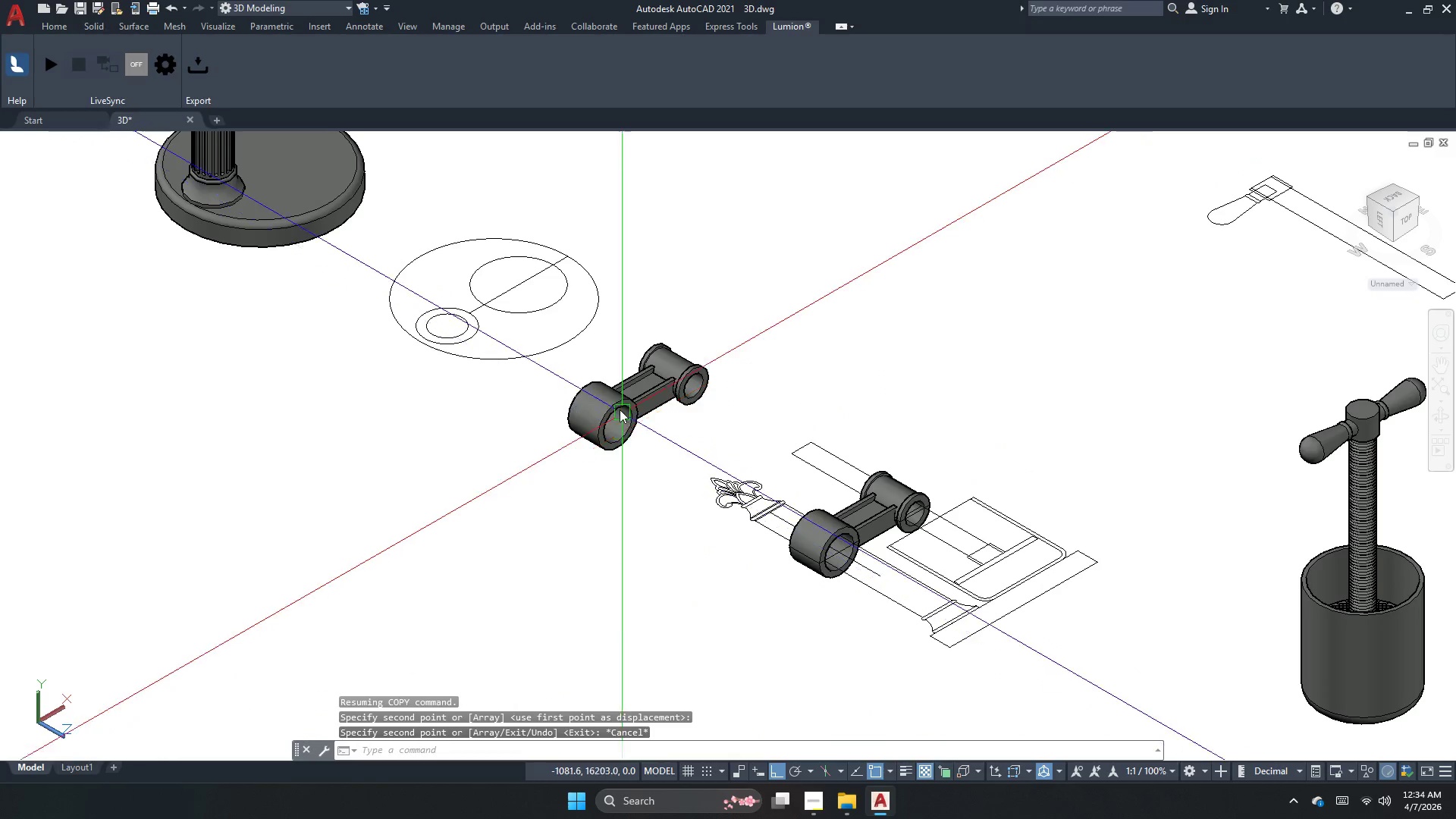 
double_click([612, 406])
 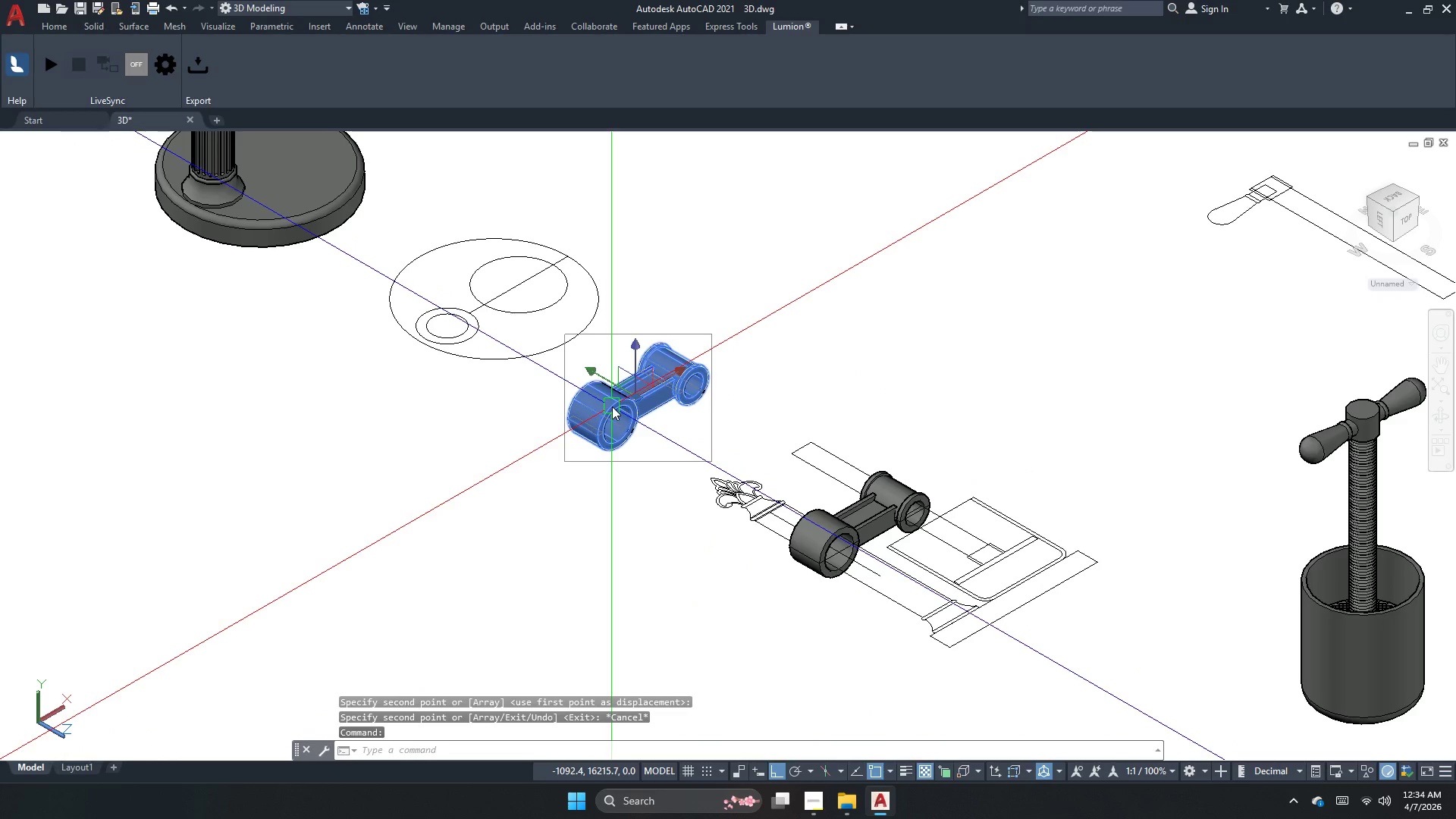 
type(3dr )
 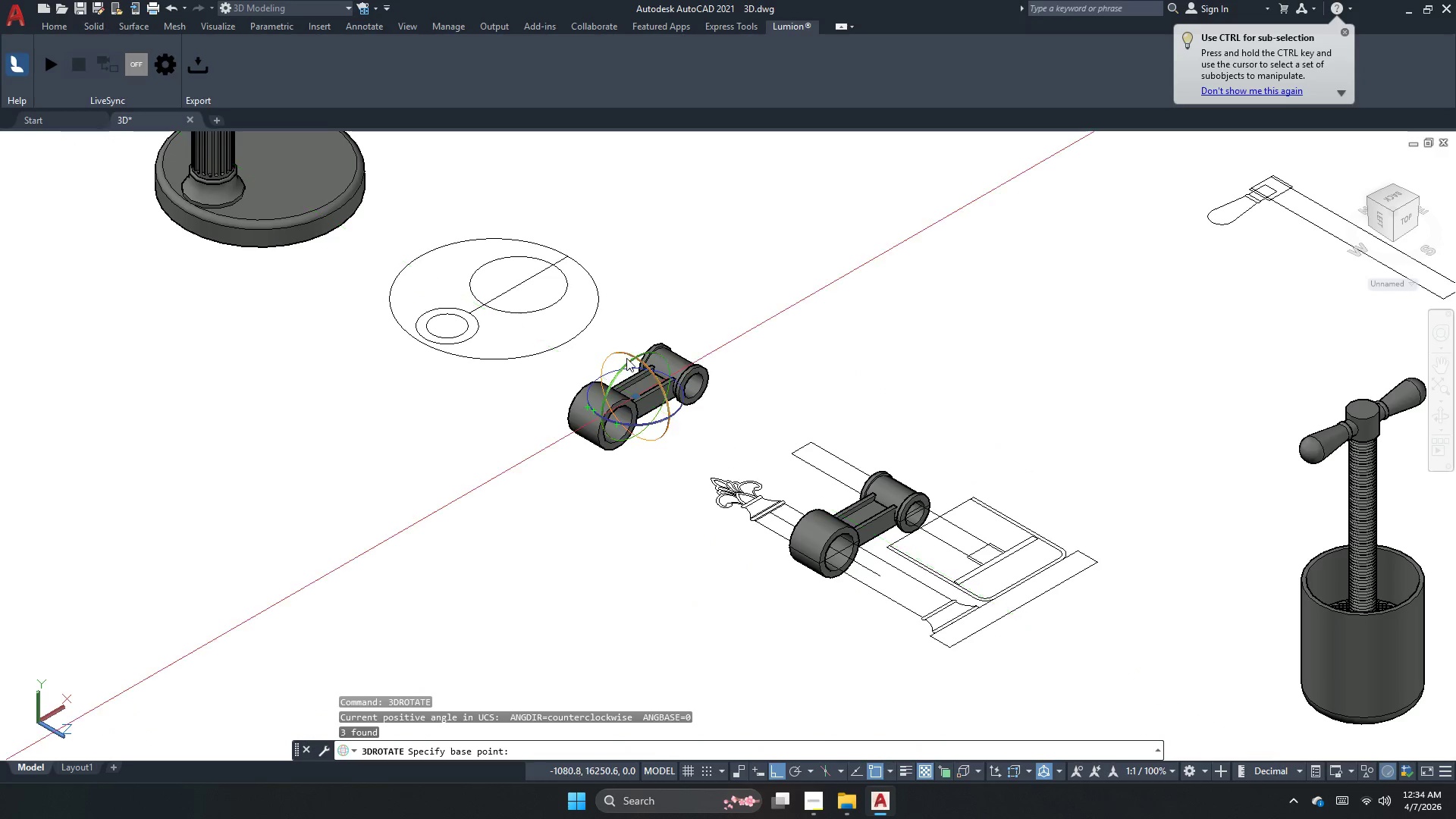 
left_click_drag(start_coordinate=[629, 353], to_coordinate=[630, 346])
 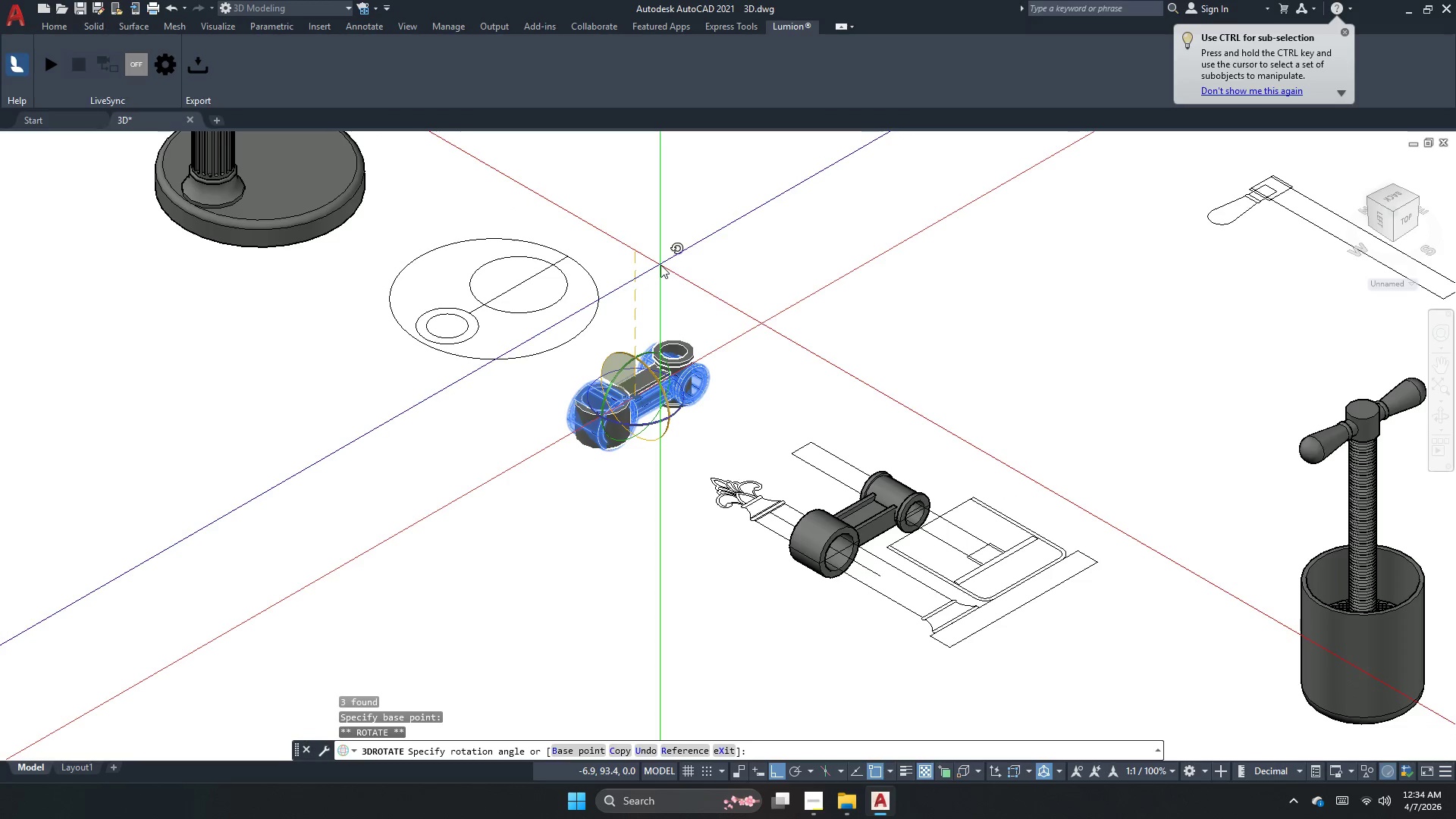 
left_click([661, 263])
 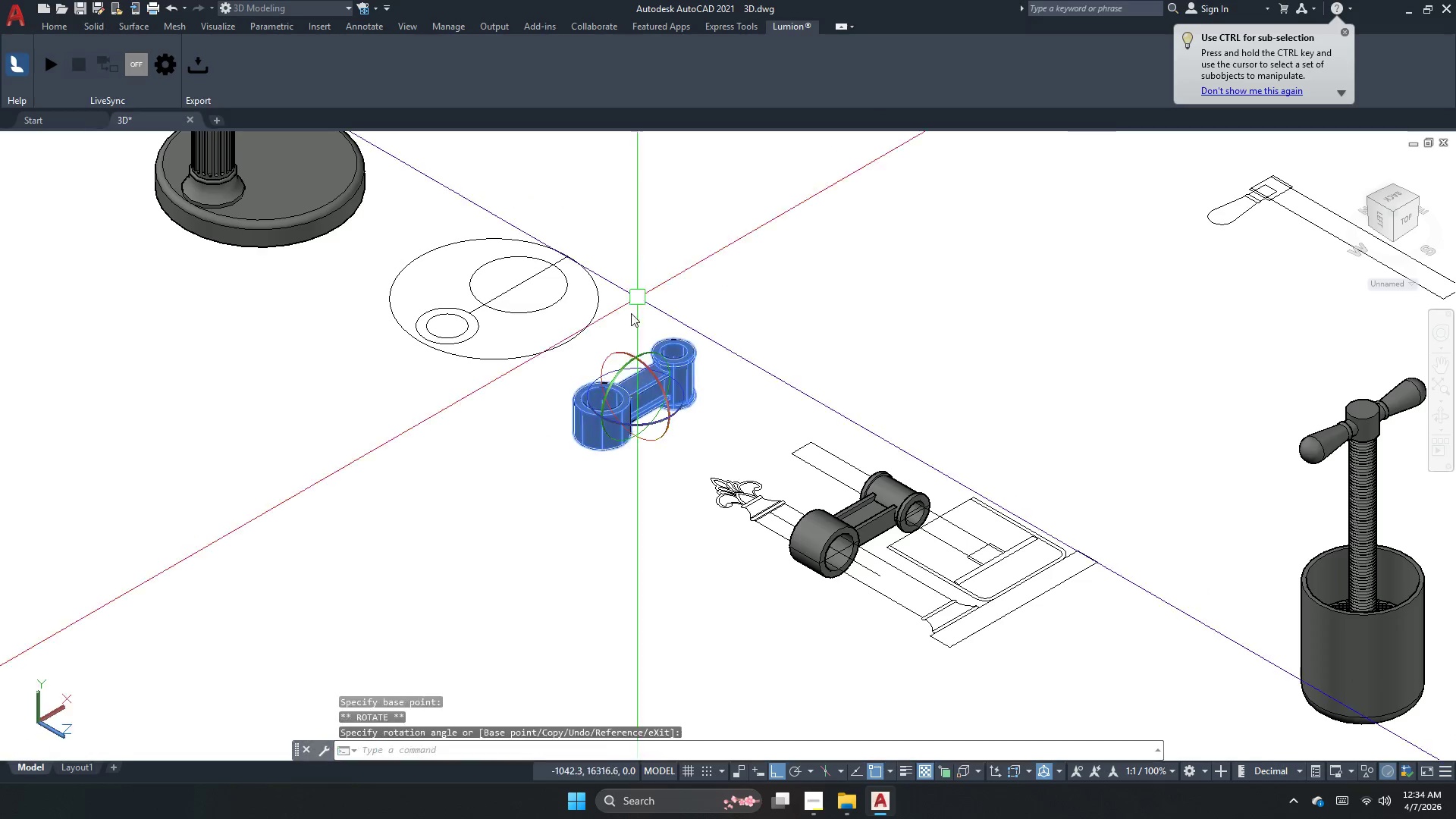 
key(Escape)
 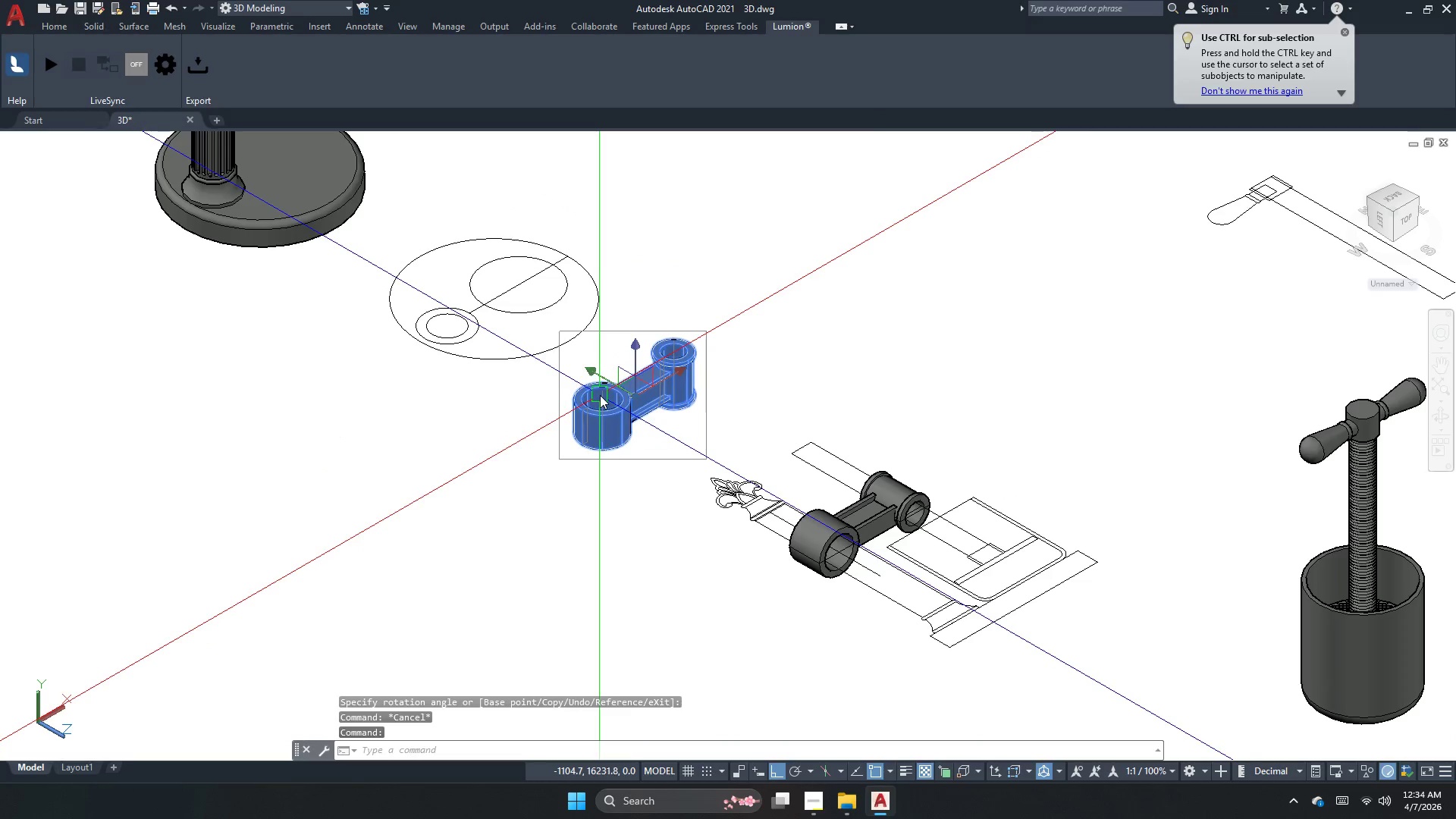 
key(M)
 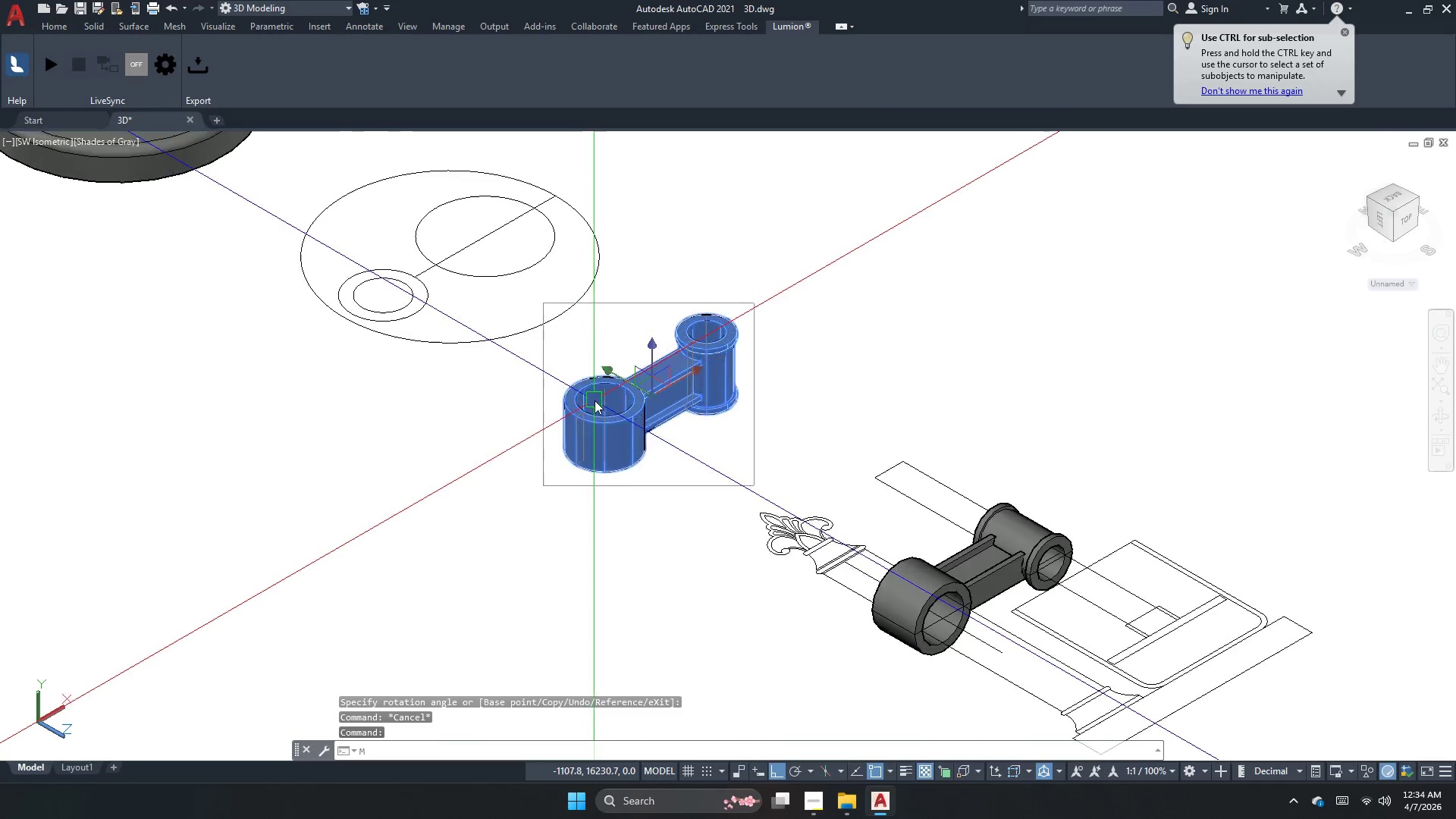 
key(Space)
 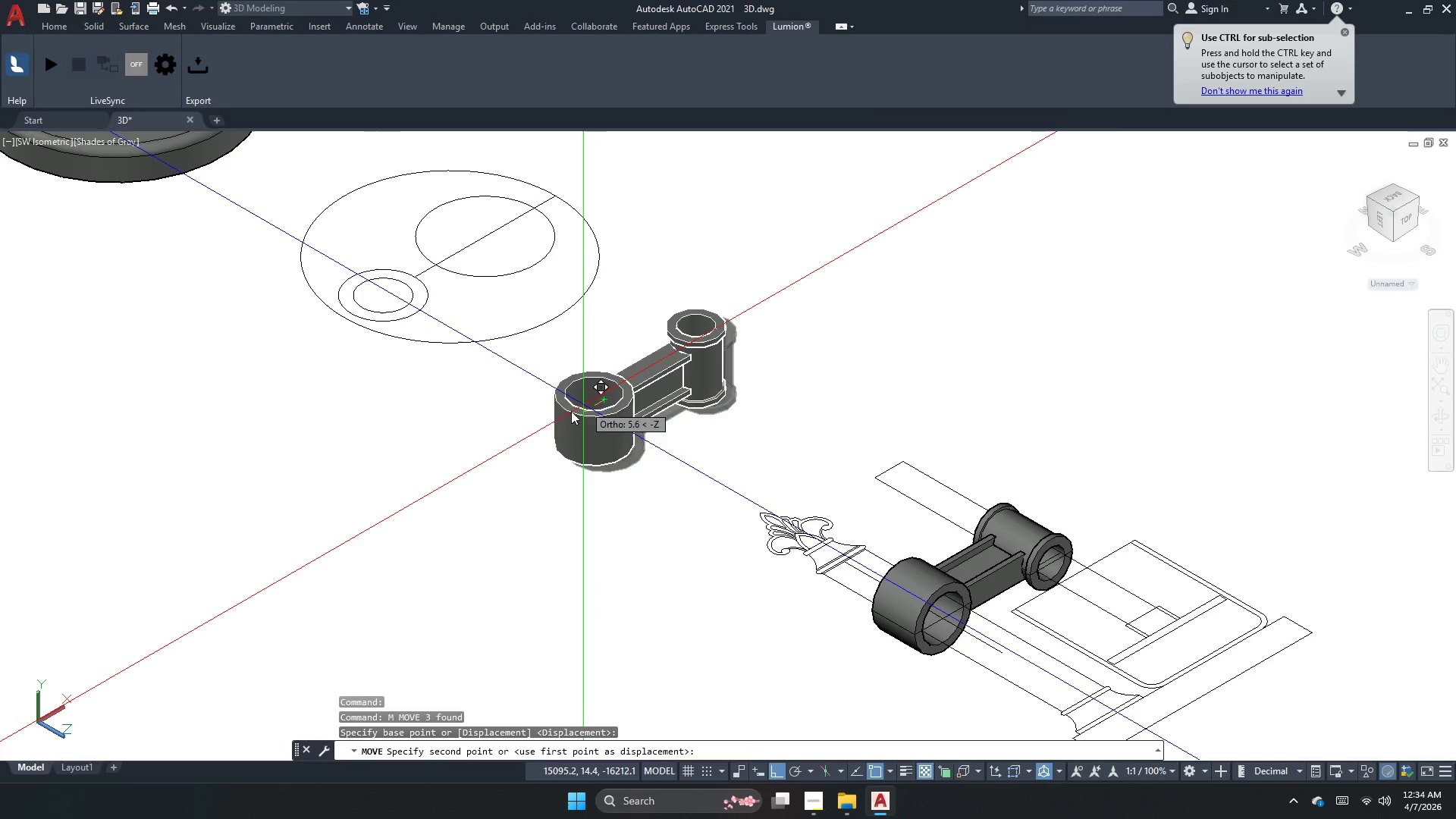 
scroll: coordinate [595, 400], scroll_direction: up, amount: 1.0
 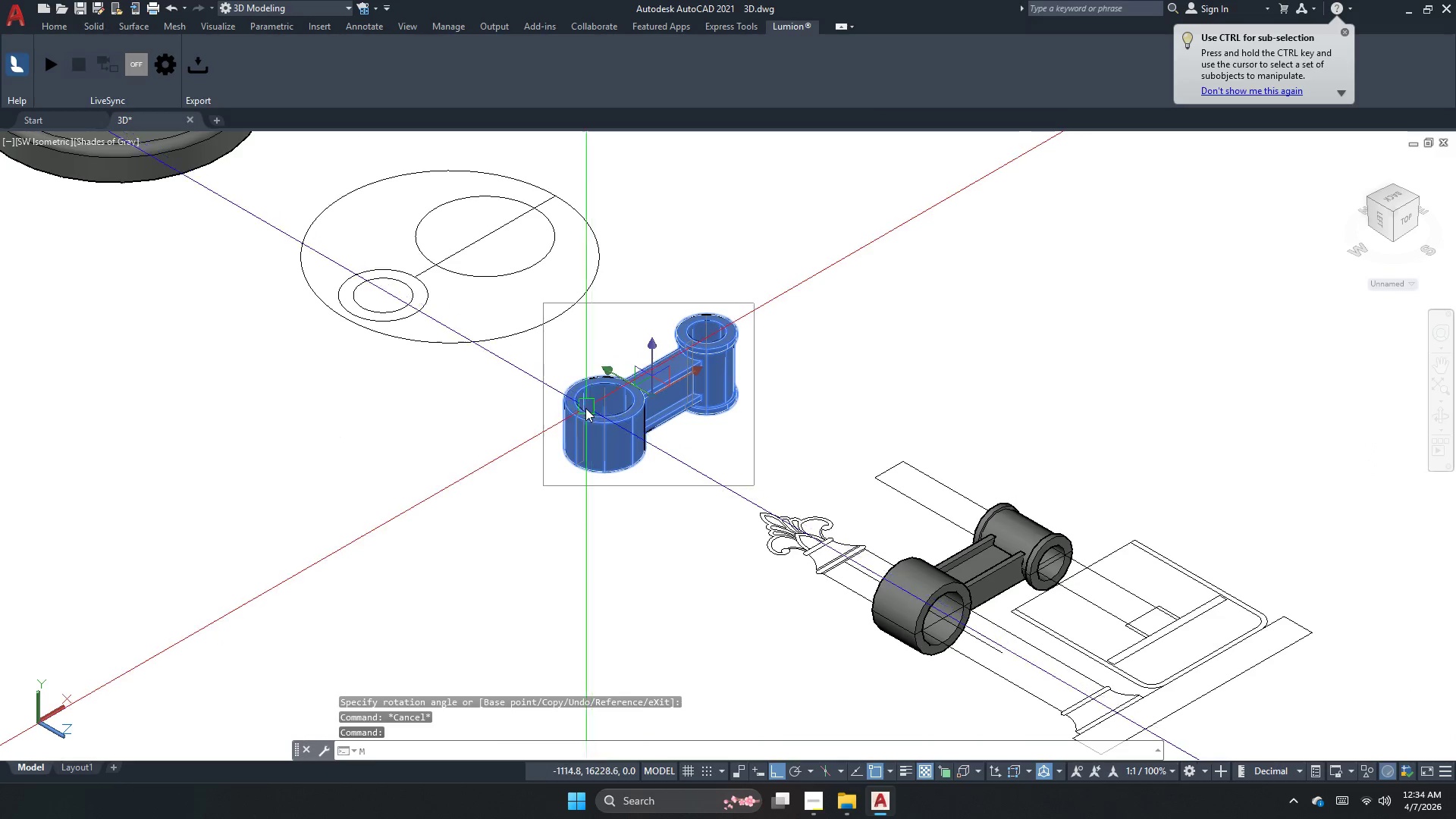 
scroll: coordinate [662, 522], scroll_direction: down, amount: 2.0
 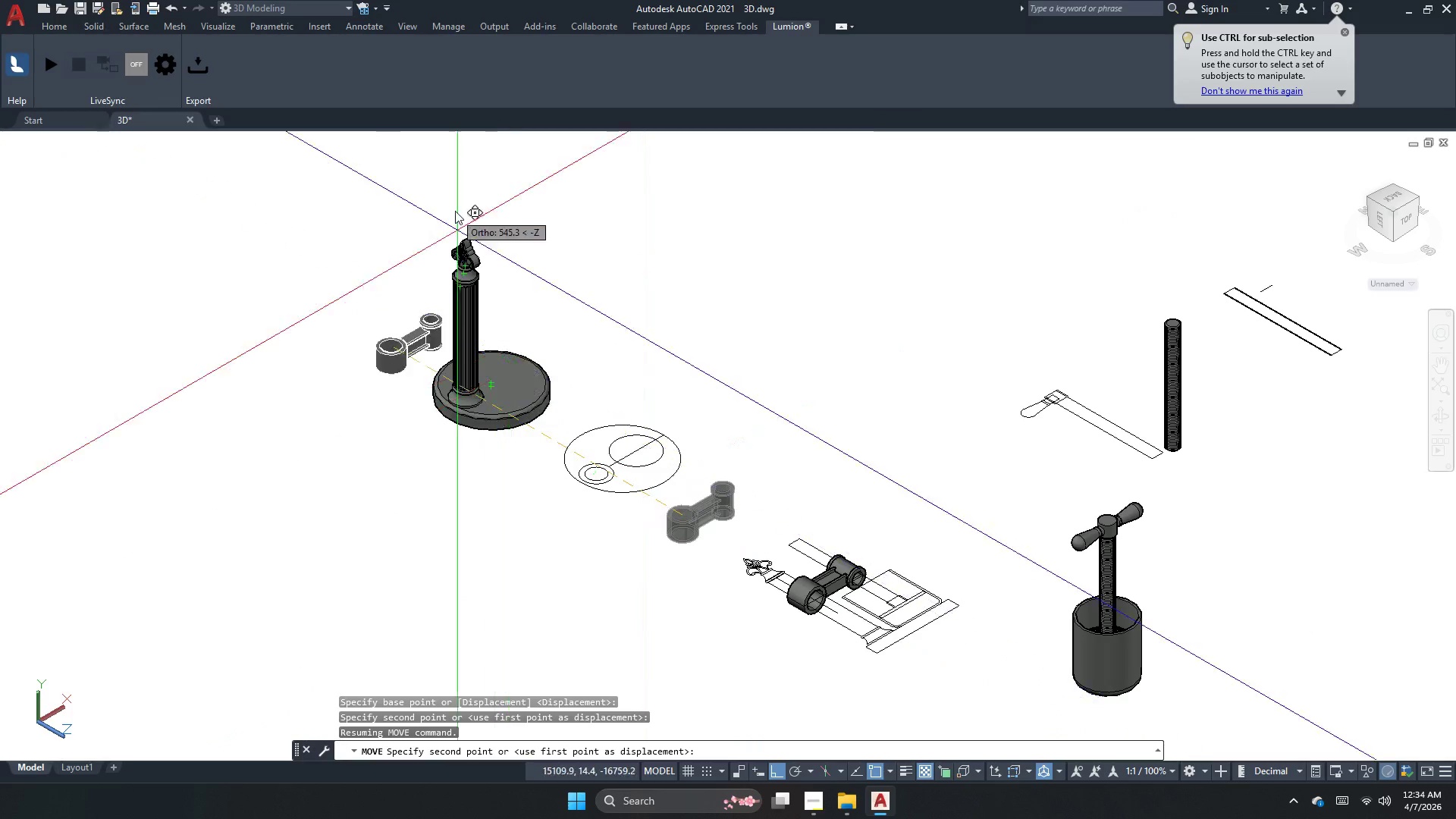 
scroll: coordinate [456, 300], scroll_direction: up, amount: 7.0
 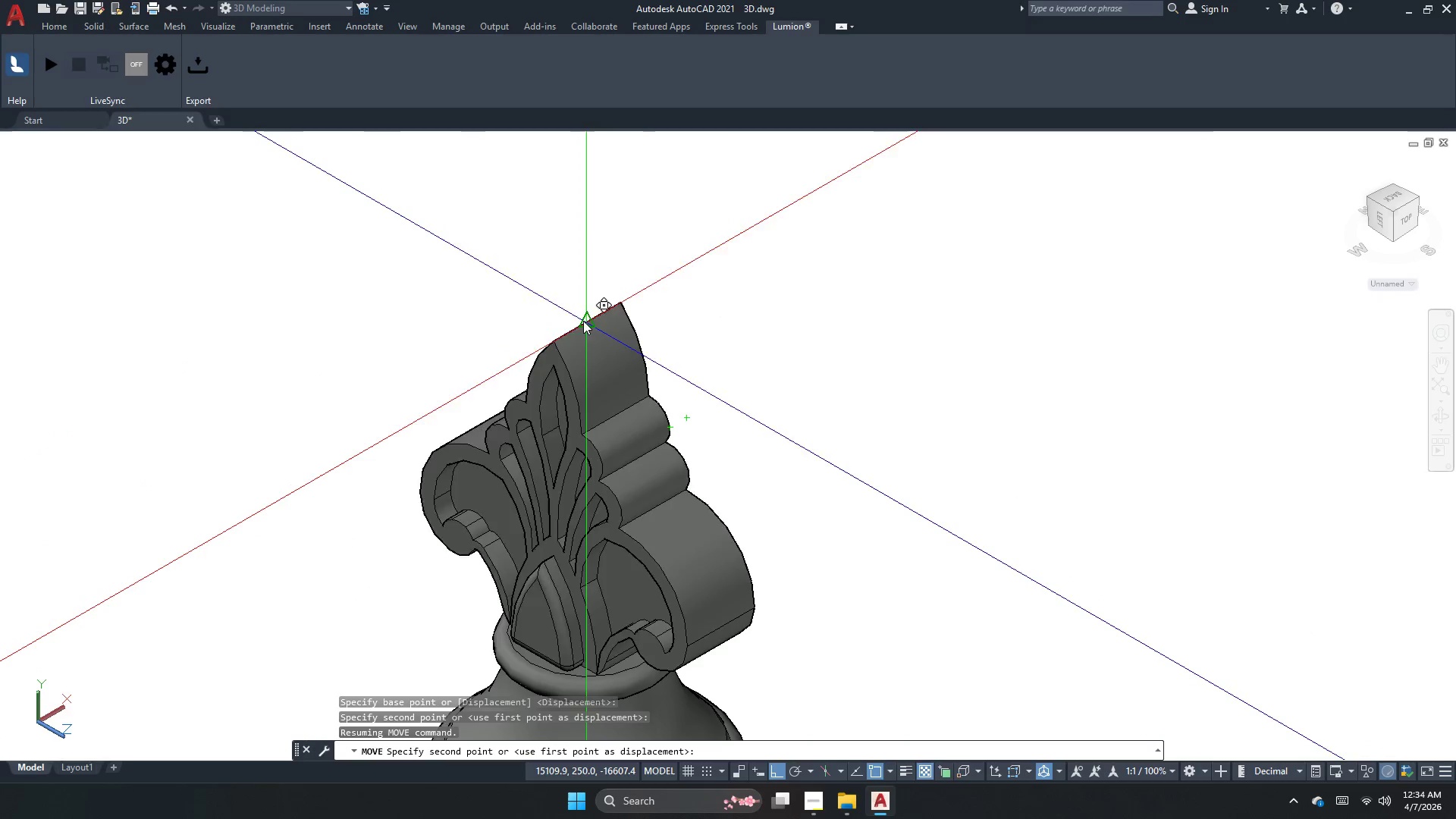 
left_click([585, 319])
 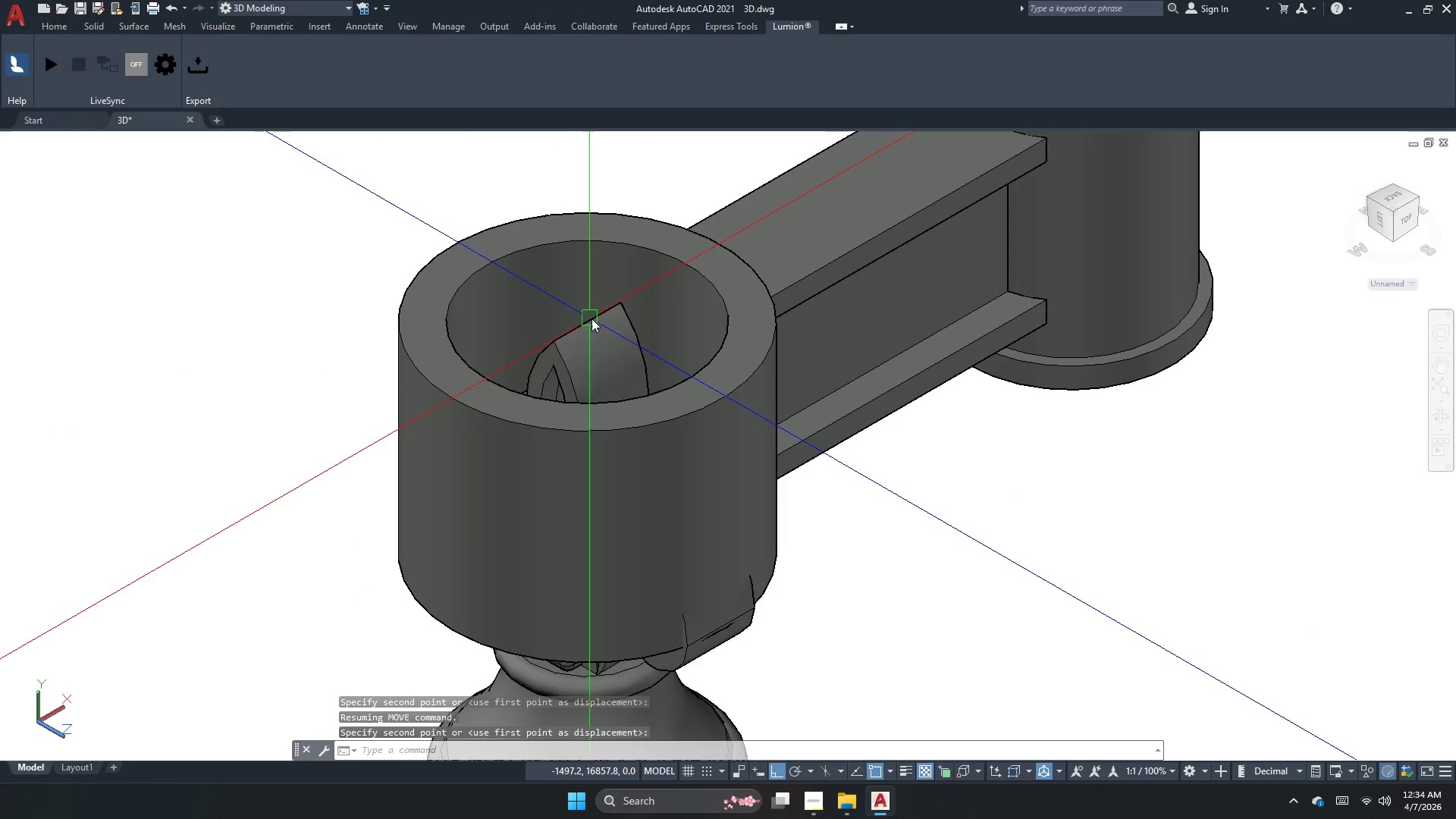 
key(Escape)
 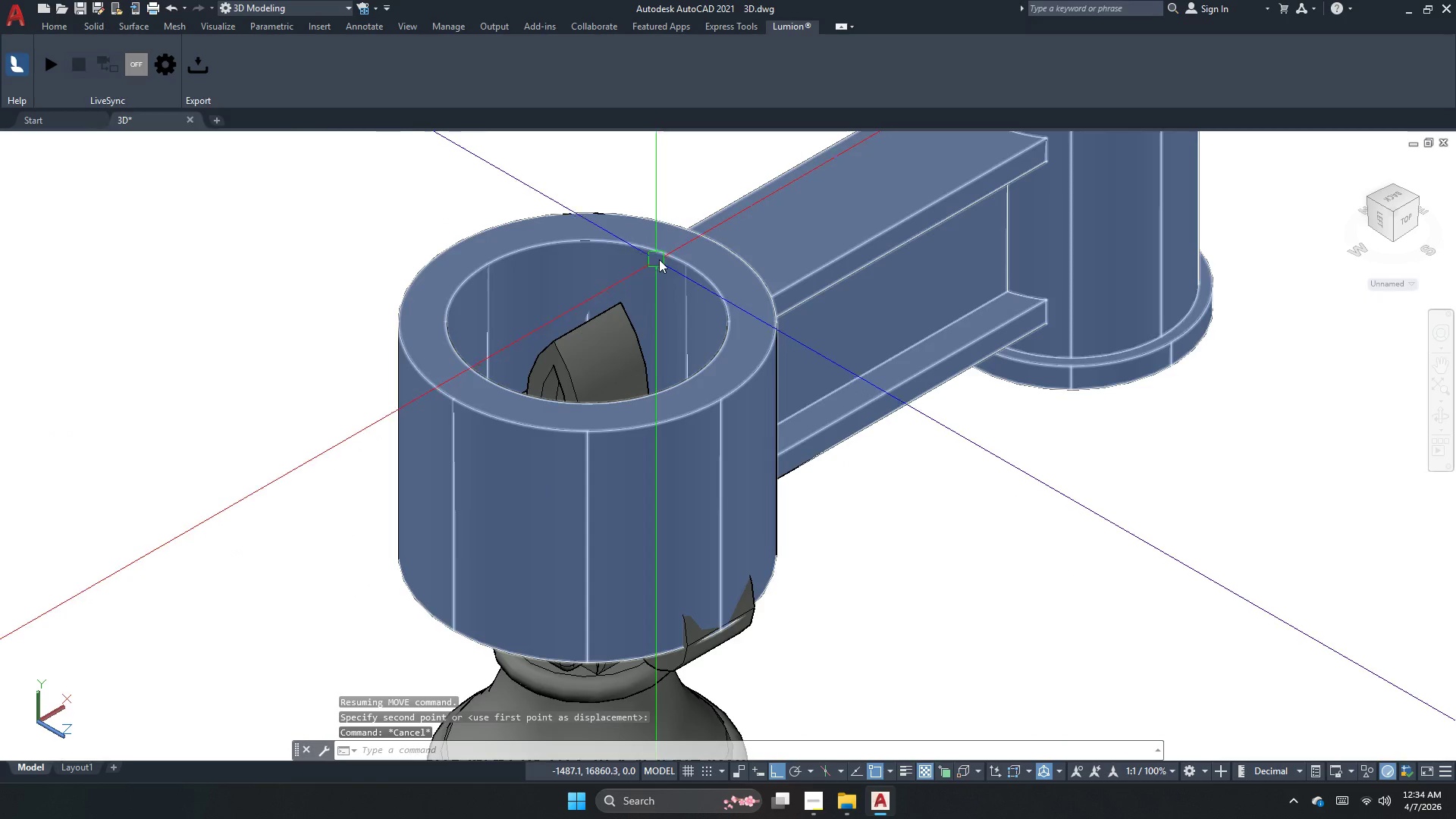 
left_click([657, 259])
 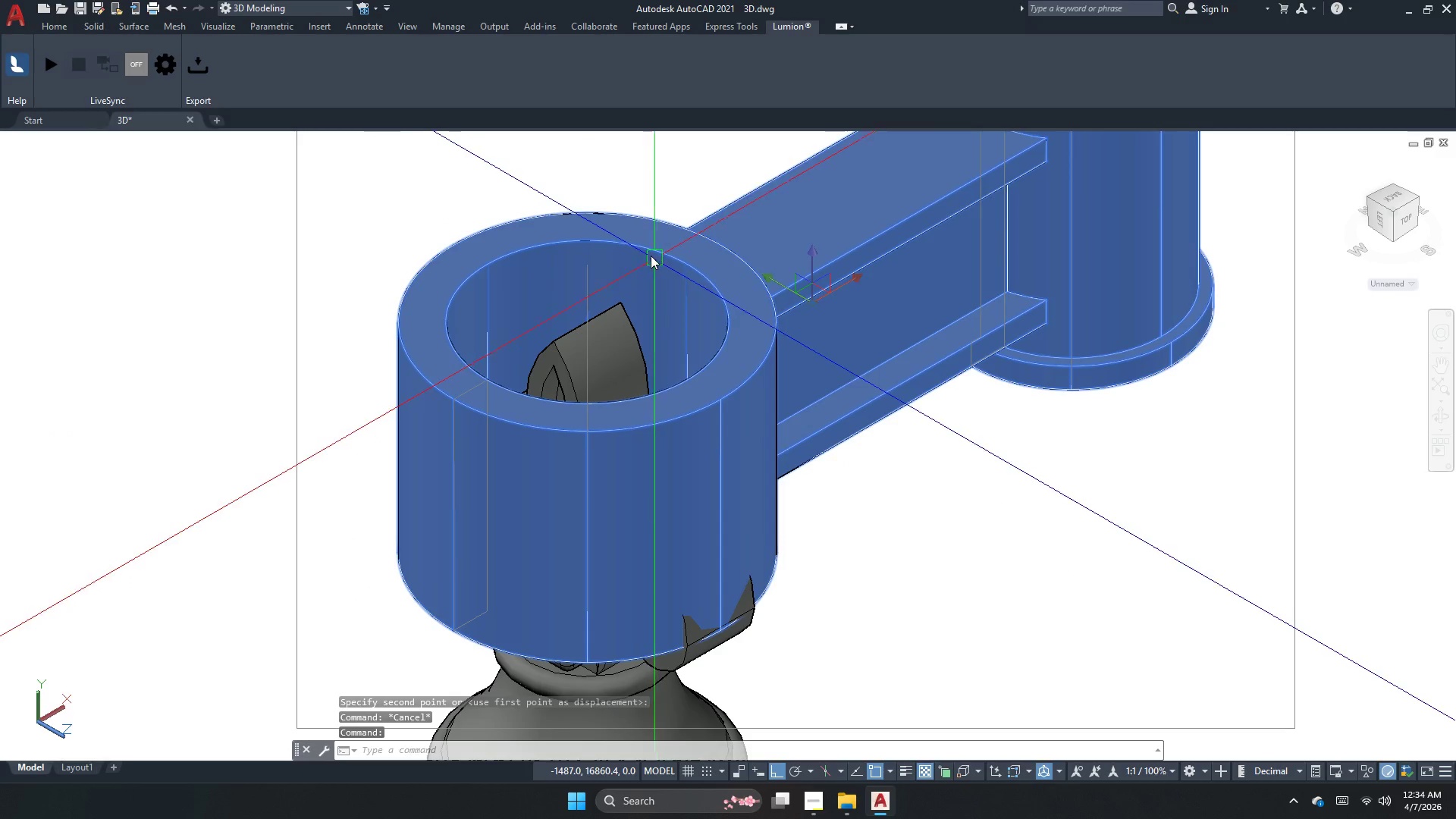 
key(M)
 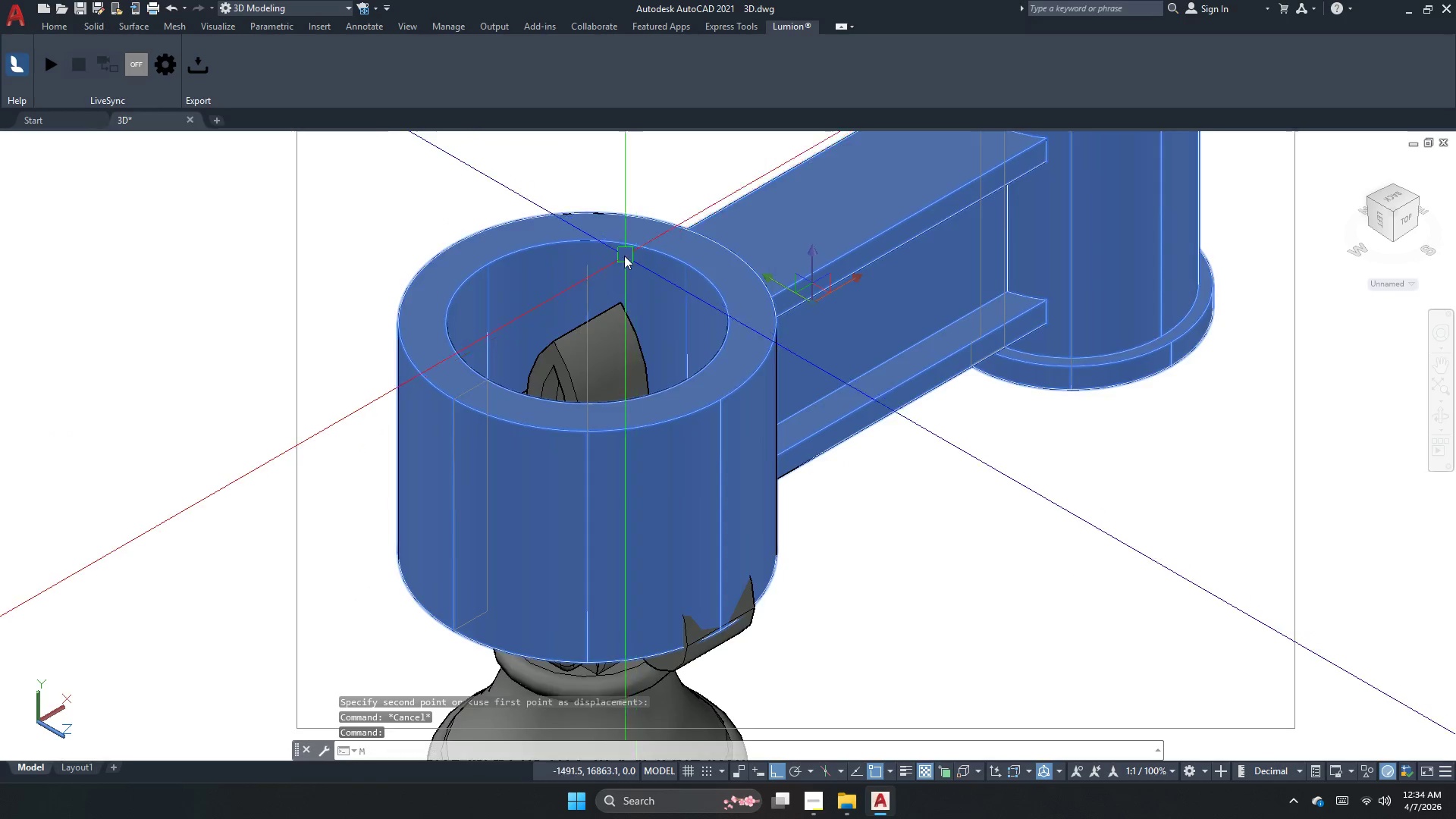 
key(Space)
 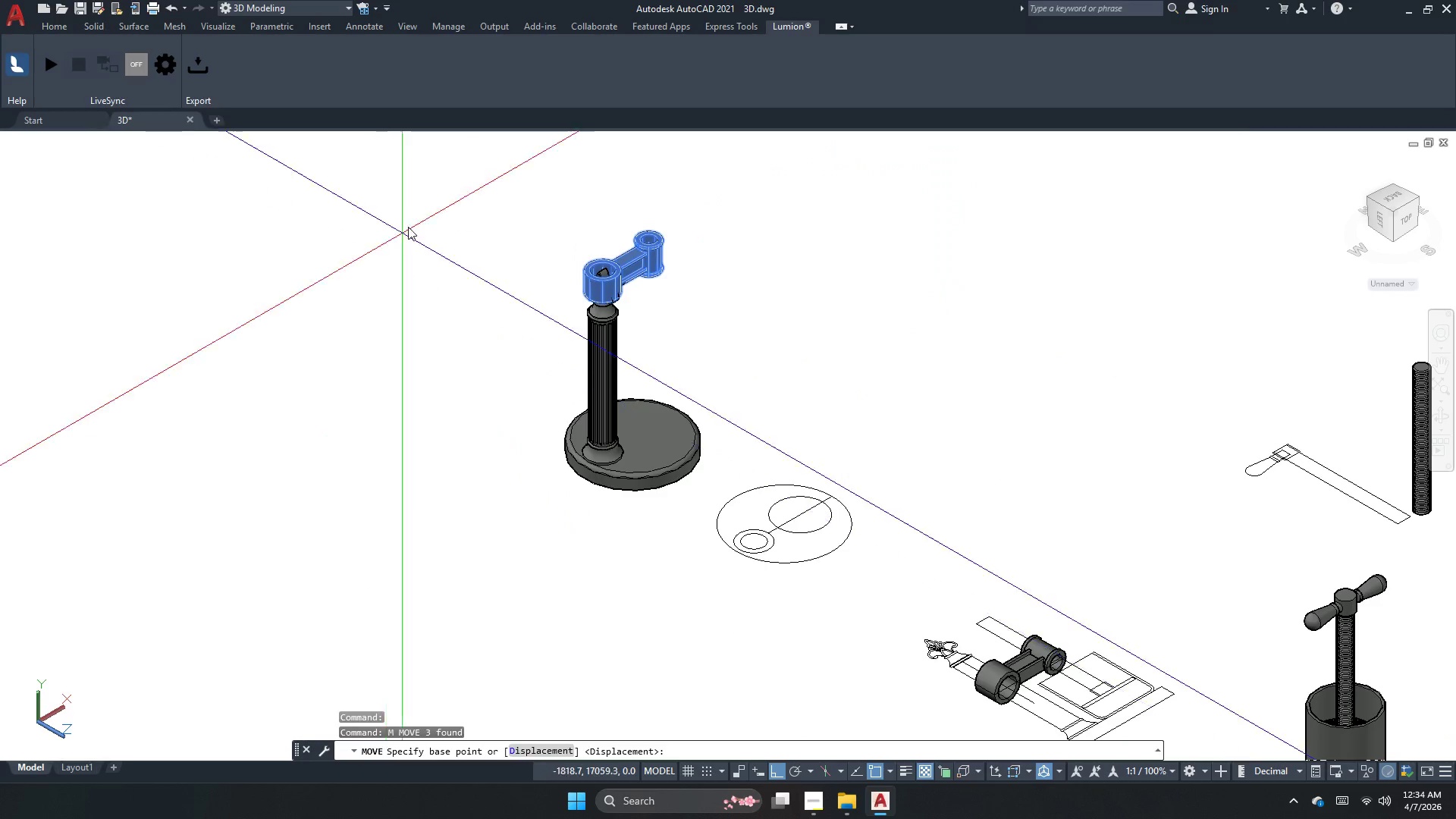 
left_click_drag(start_coordinate=[408, 208], to_coordinate=[414, 241])
 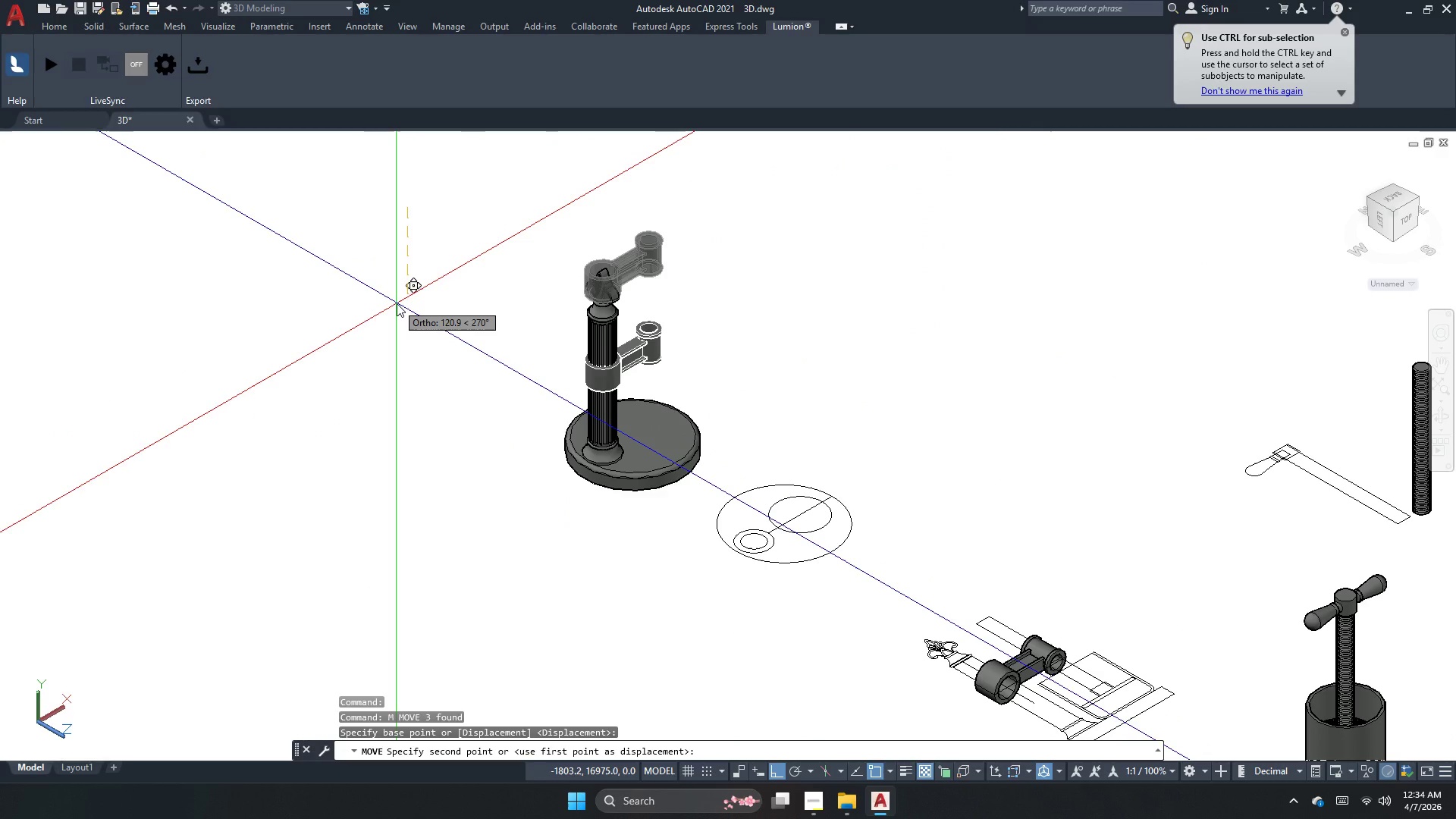 
scroll: coordinate [597, 270], scroll_direction: down, amount: 5.0
 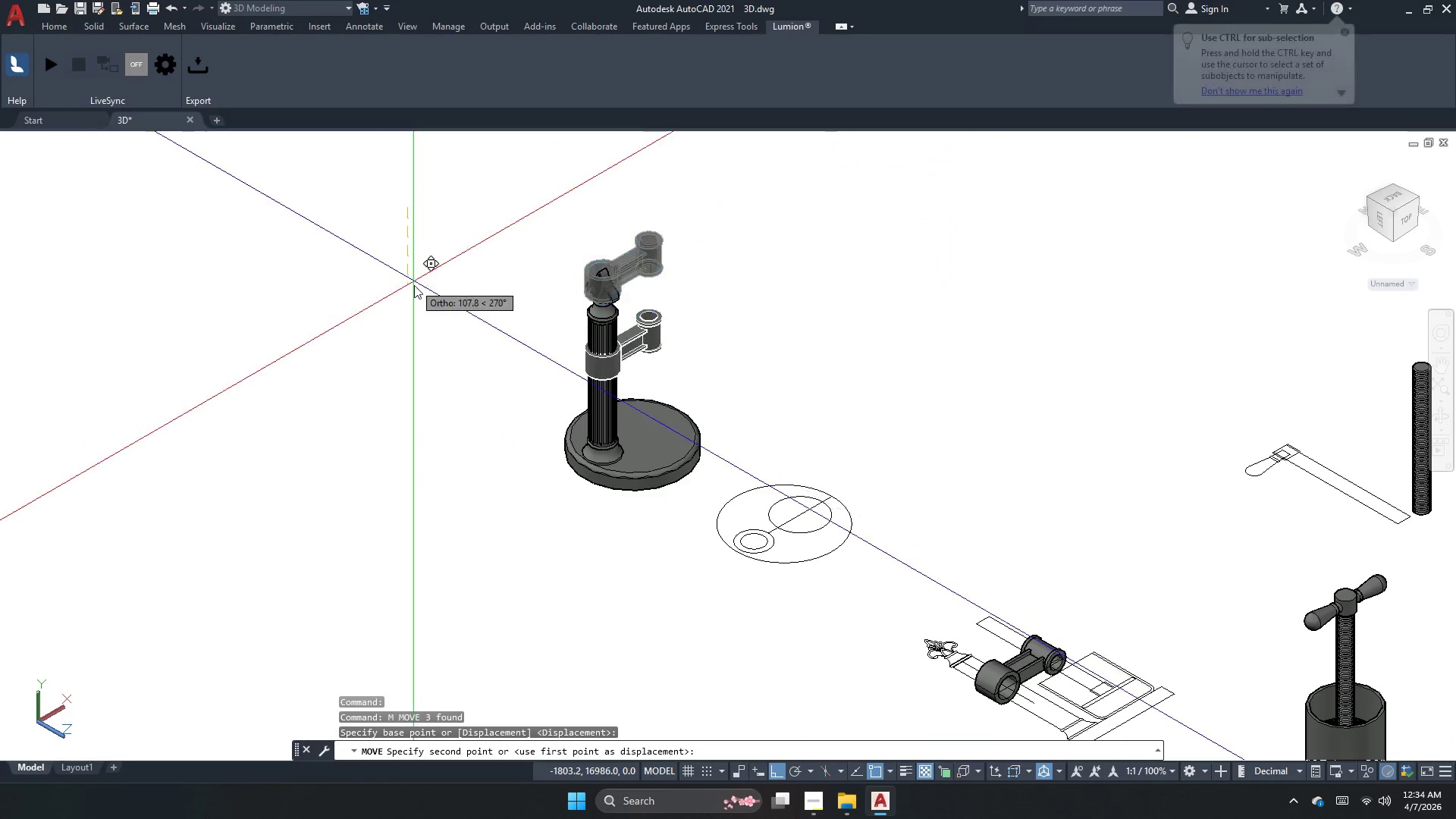 
key(Numpad1)
 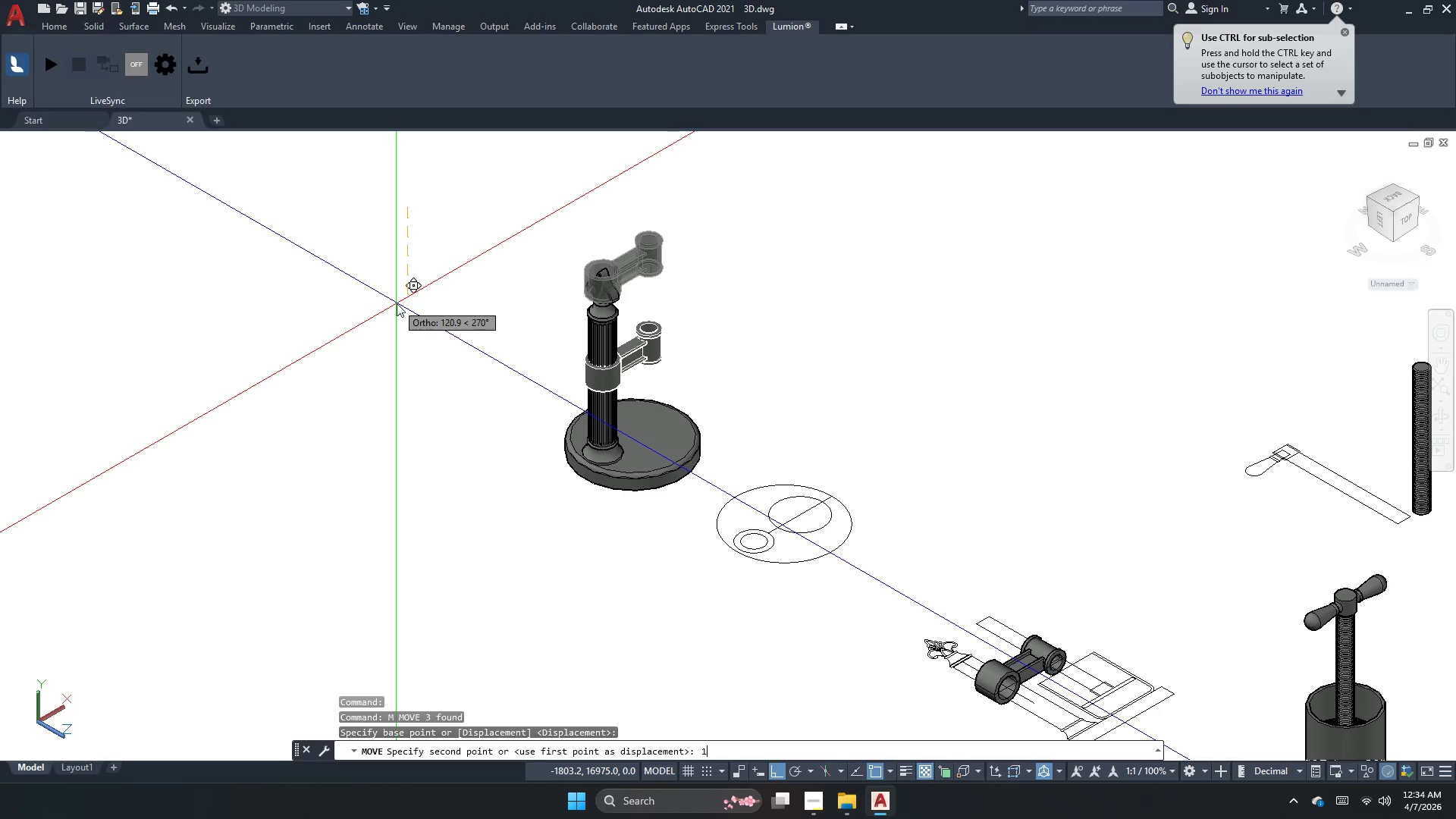 
key(Numpad0)
 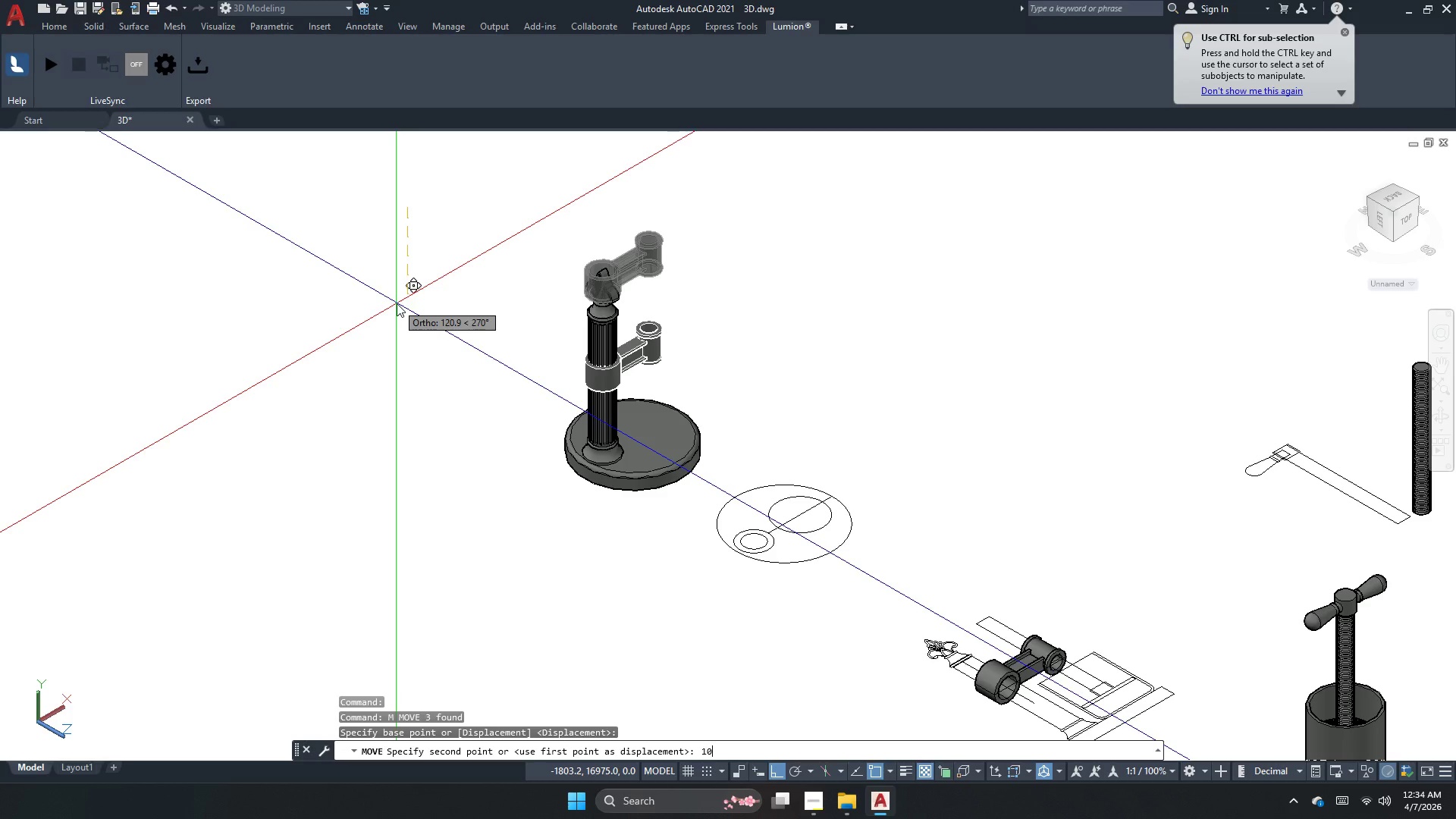 
key(Numpad0)
 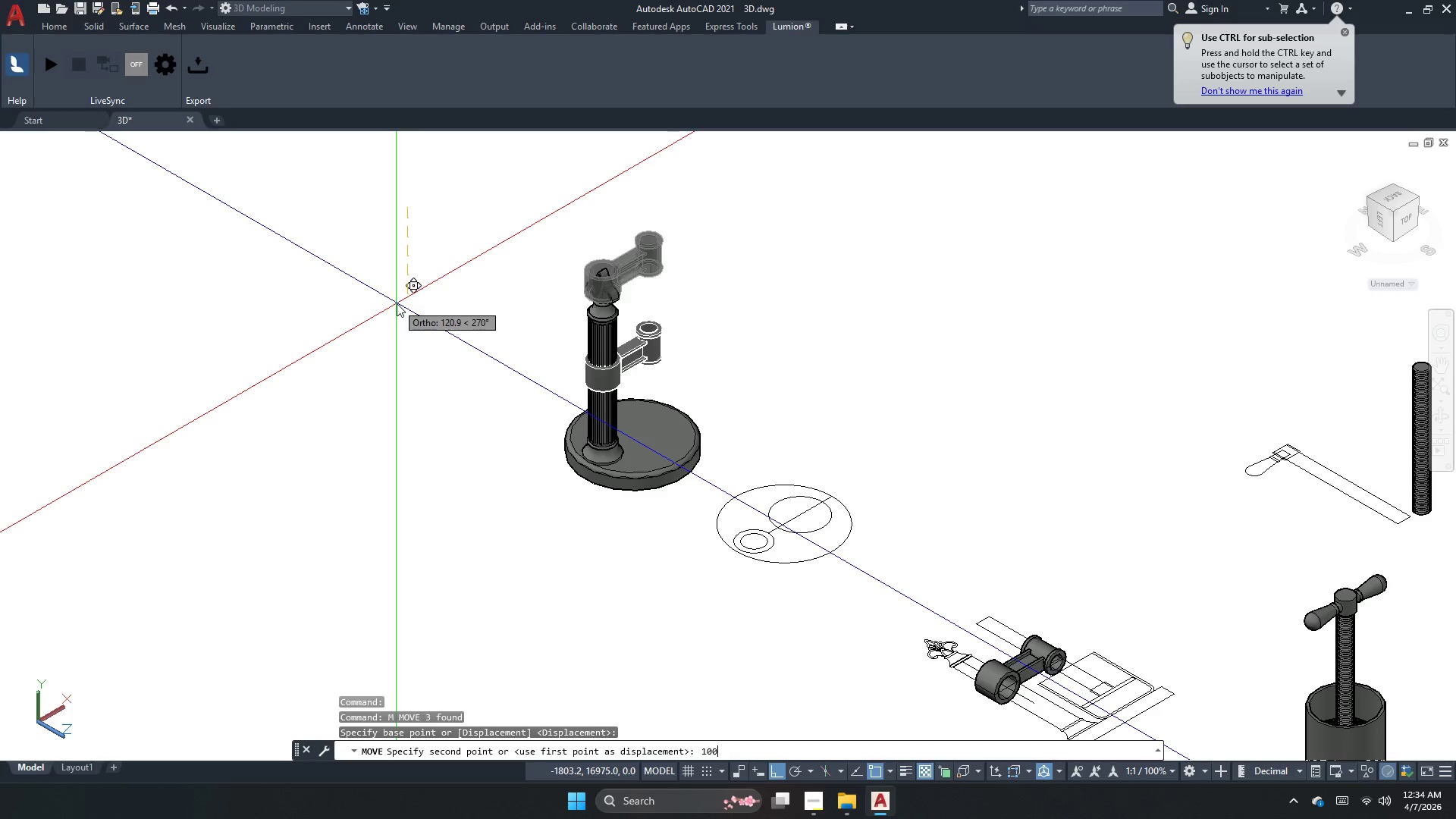 
key(NumpadEnter)
 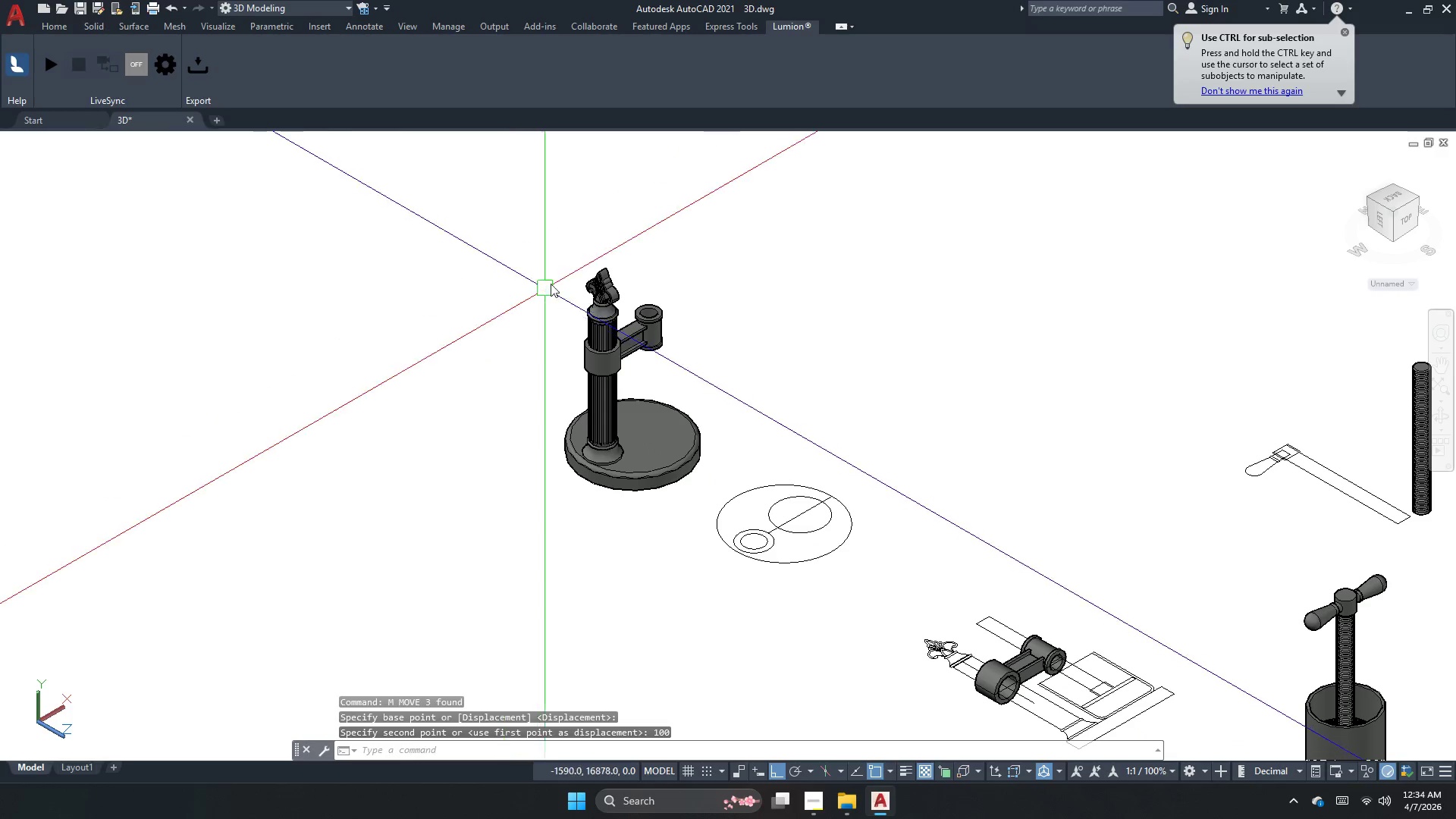 
scroll: coordinate [679, 313], scroll_direction: up, amount: 3.0
 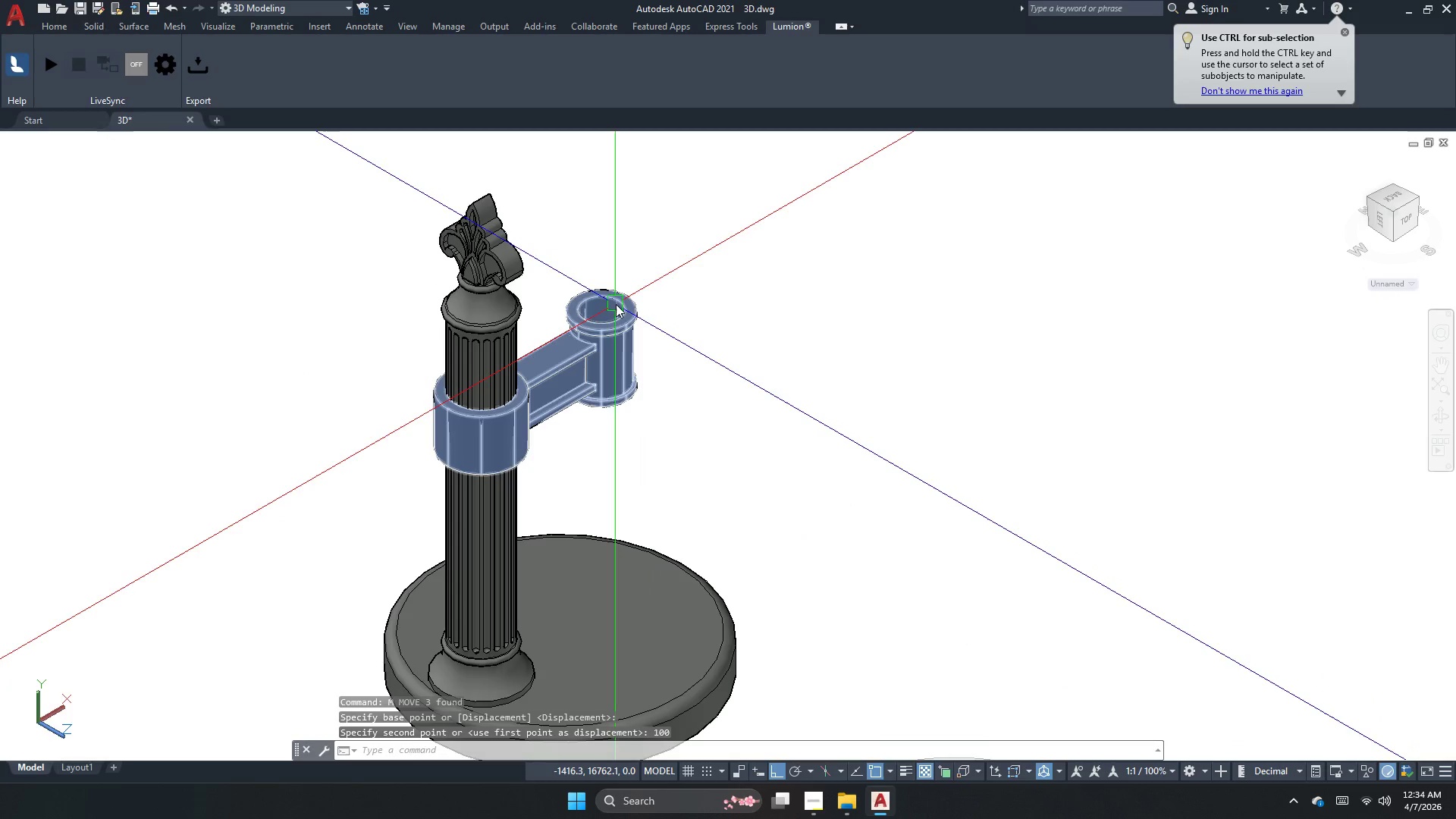 
scroll: coordinate [601, 295], scroll_direction: down, amount: 2.0
 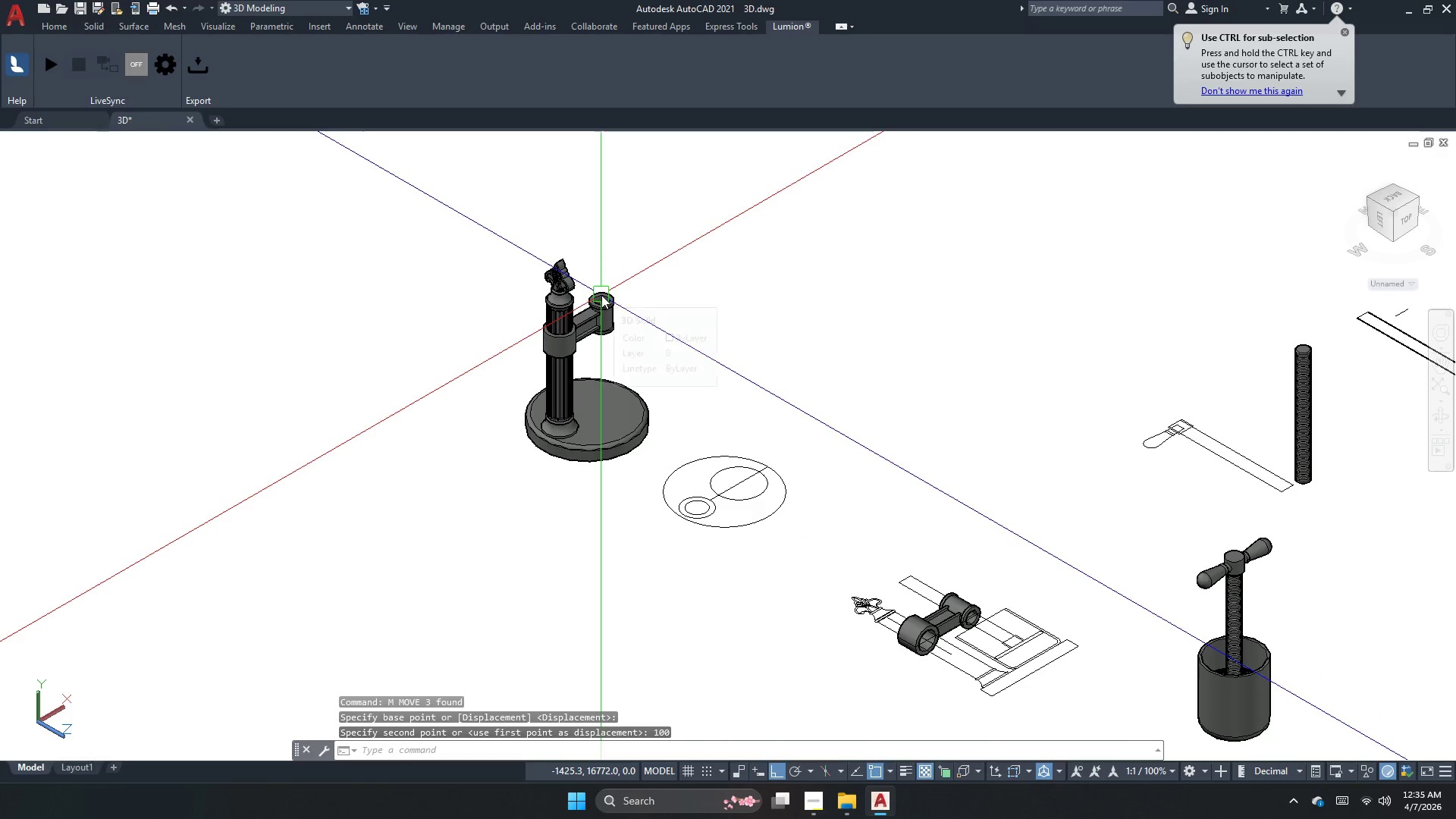 
key(Escape)
 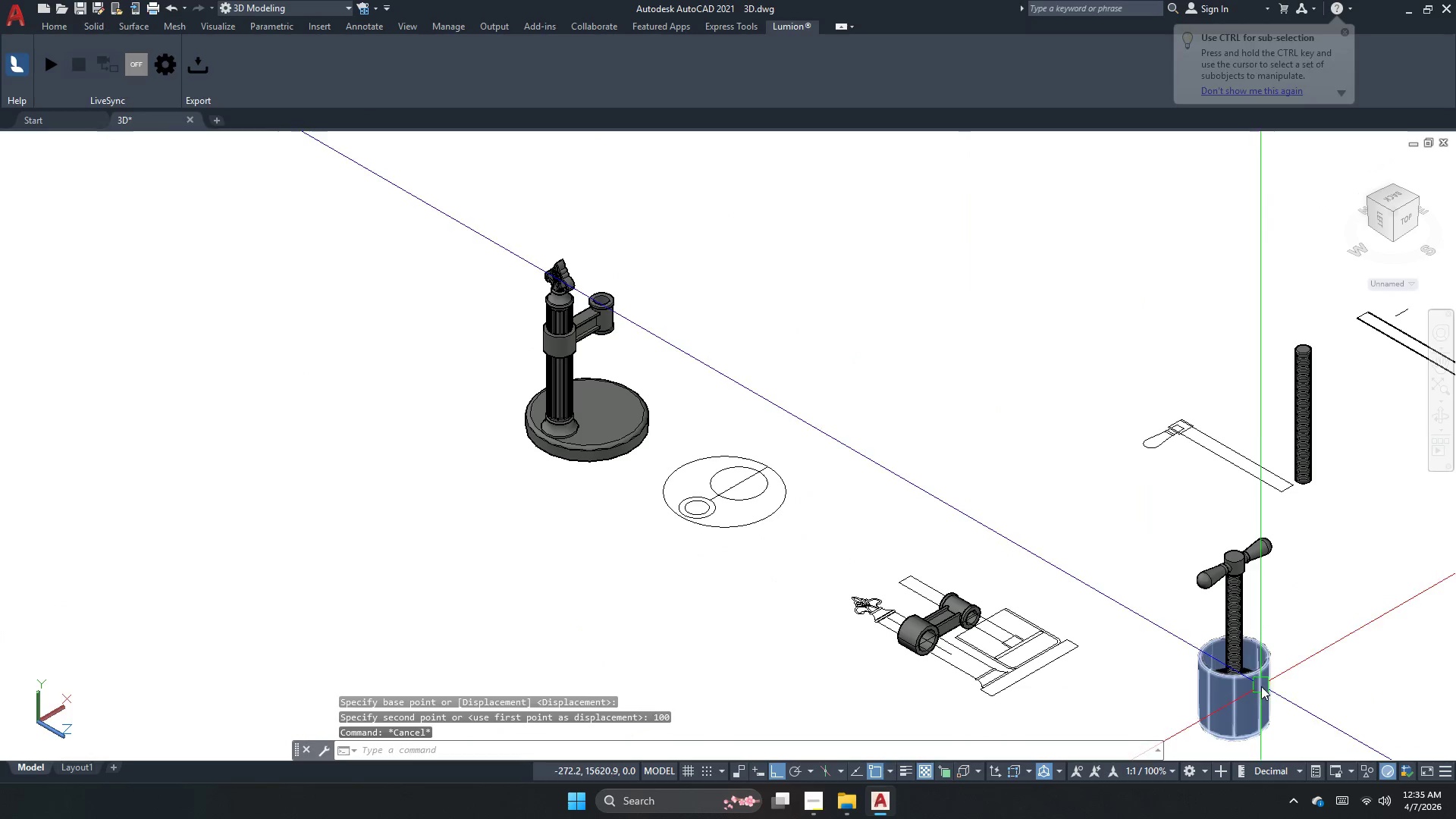 
scroll: coordinate [1256, 697], scroll_direction: up, amount: 2.0
 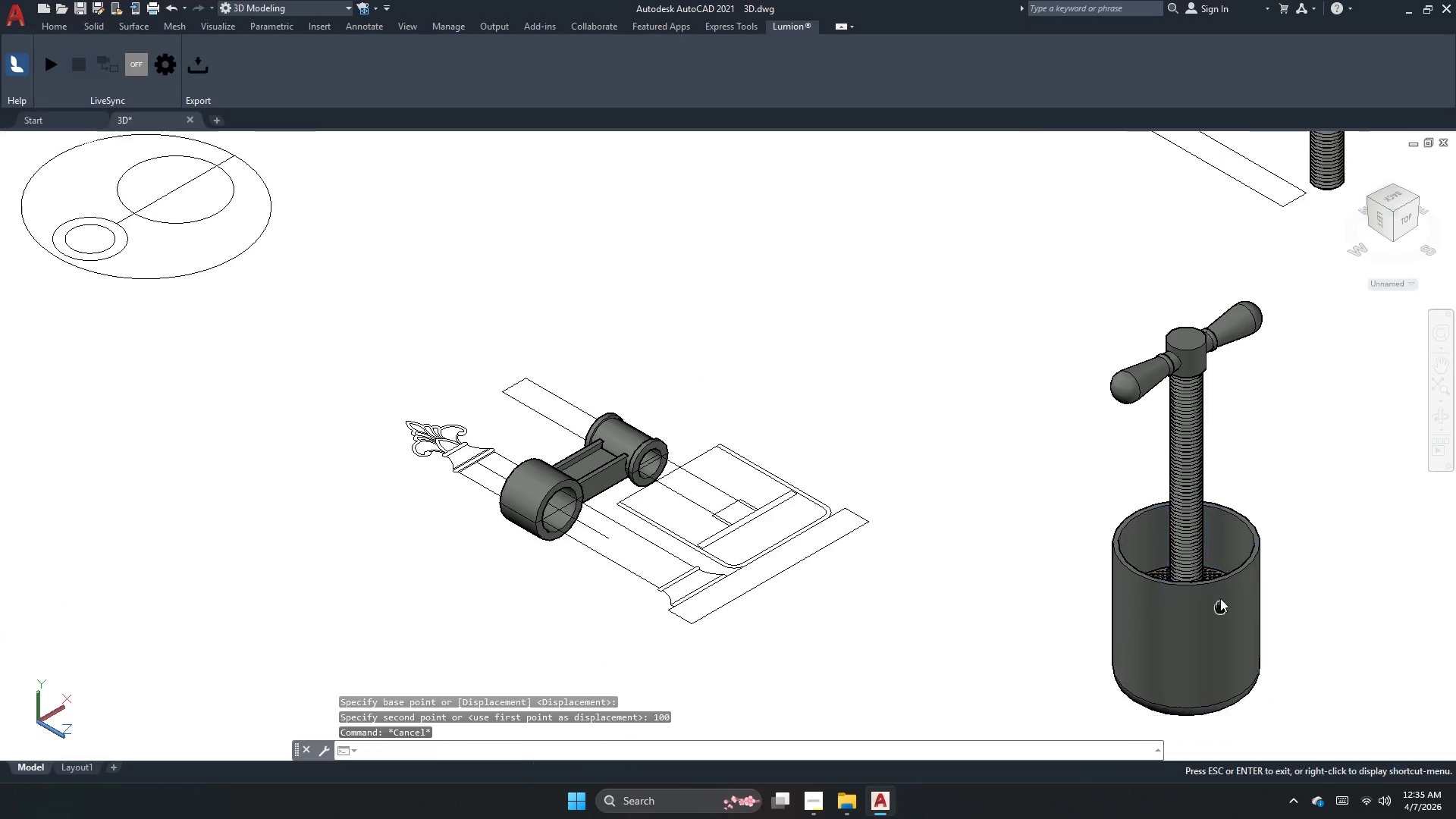 
key(Escape)
 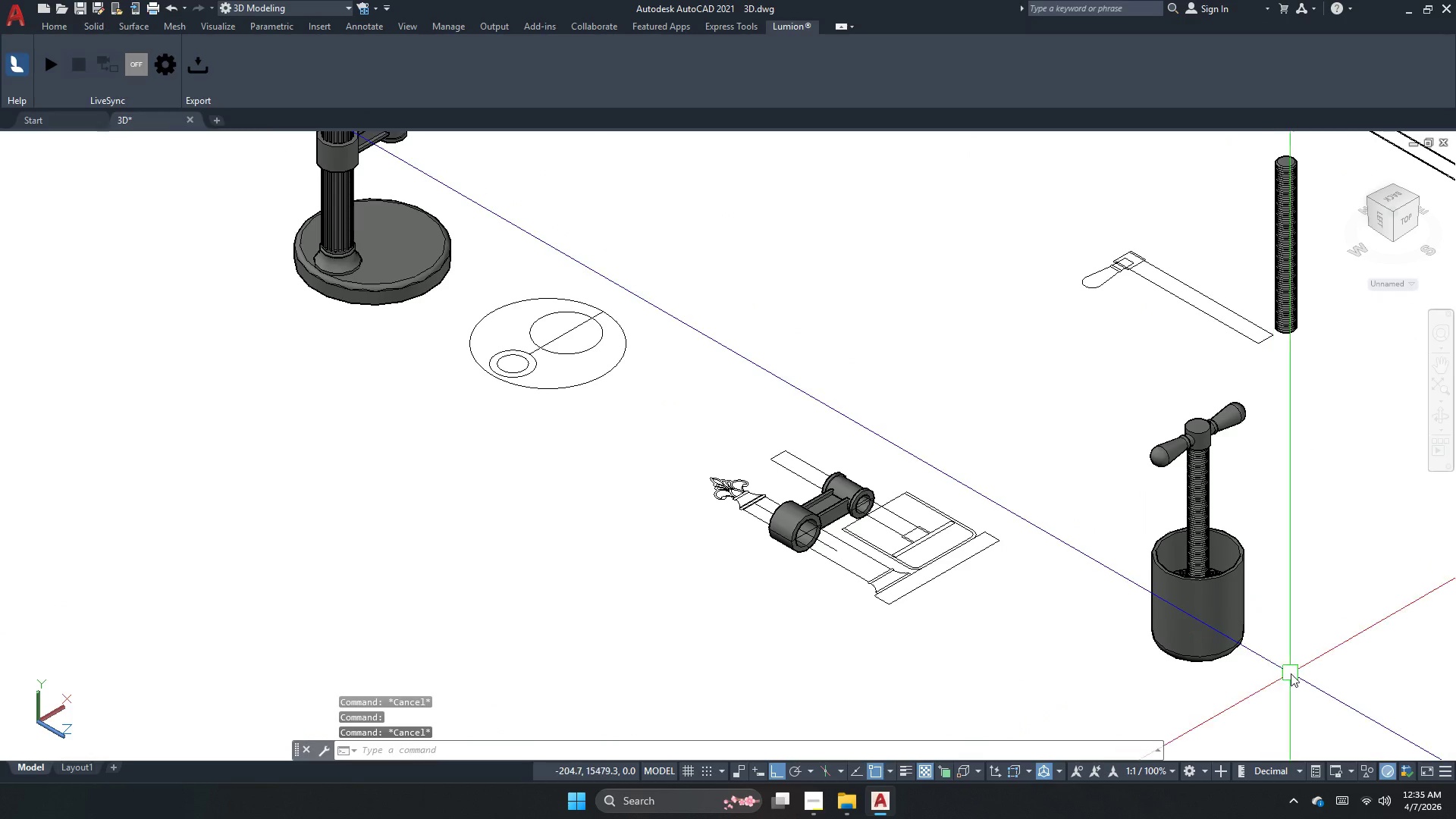 
scroll: coordinate [1219, 590], scroll_direction: down, amount: 1.0
 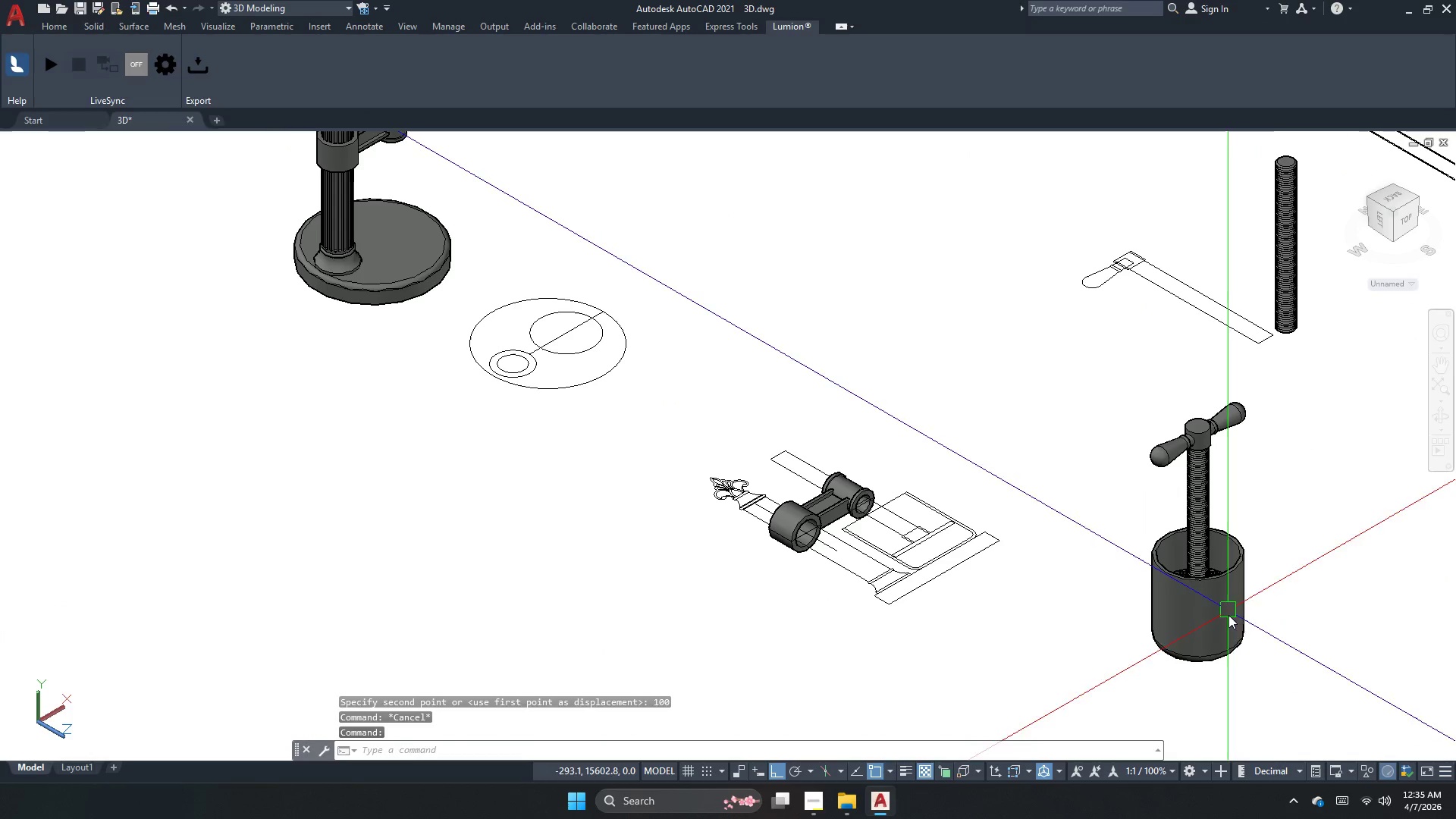 
left_click_drag(start_coordinate=[1291, 673], to_coordinate=[1256, 630])
 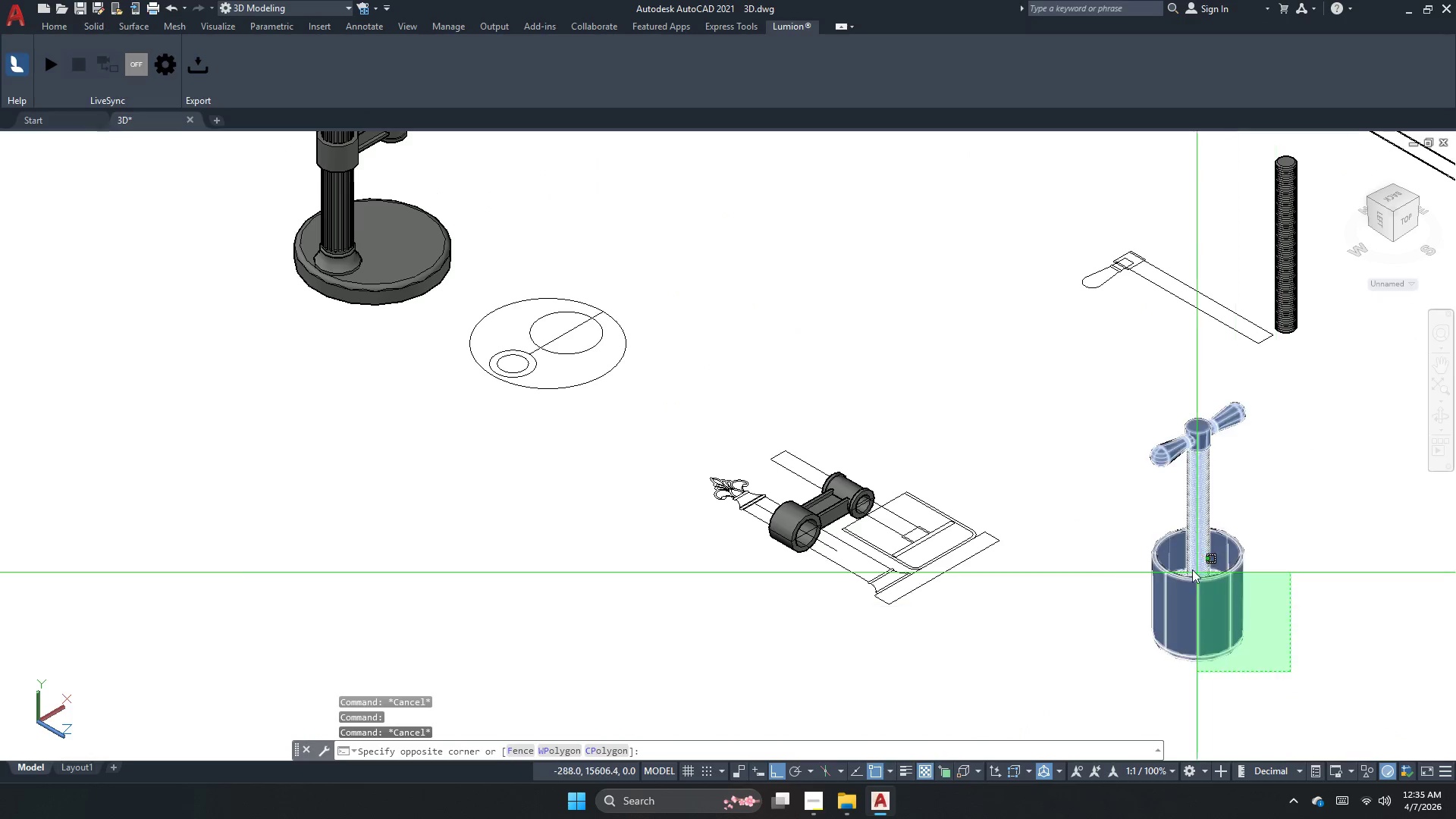 
double_click([1177, 561])
 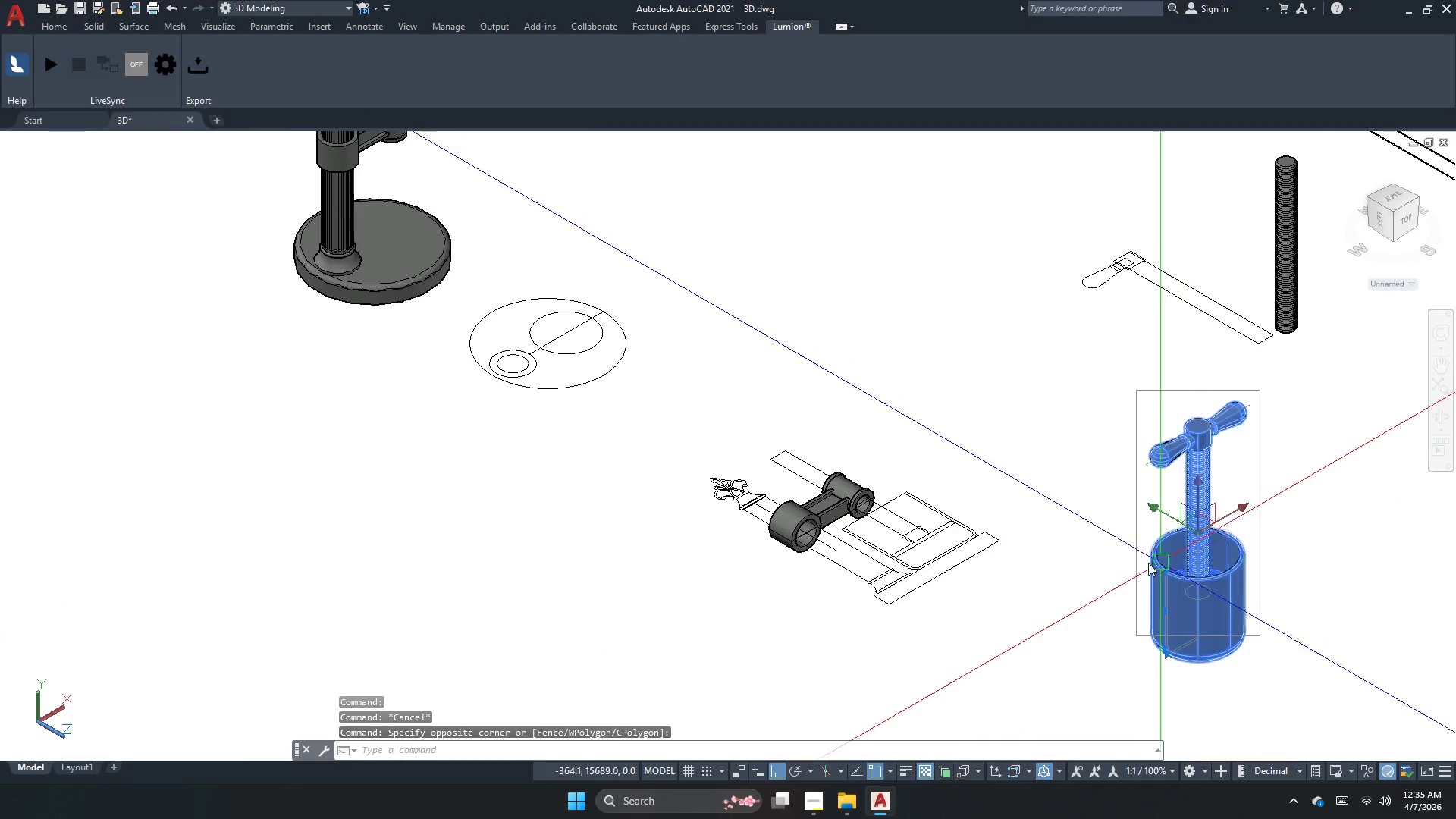 
key(Escape)
 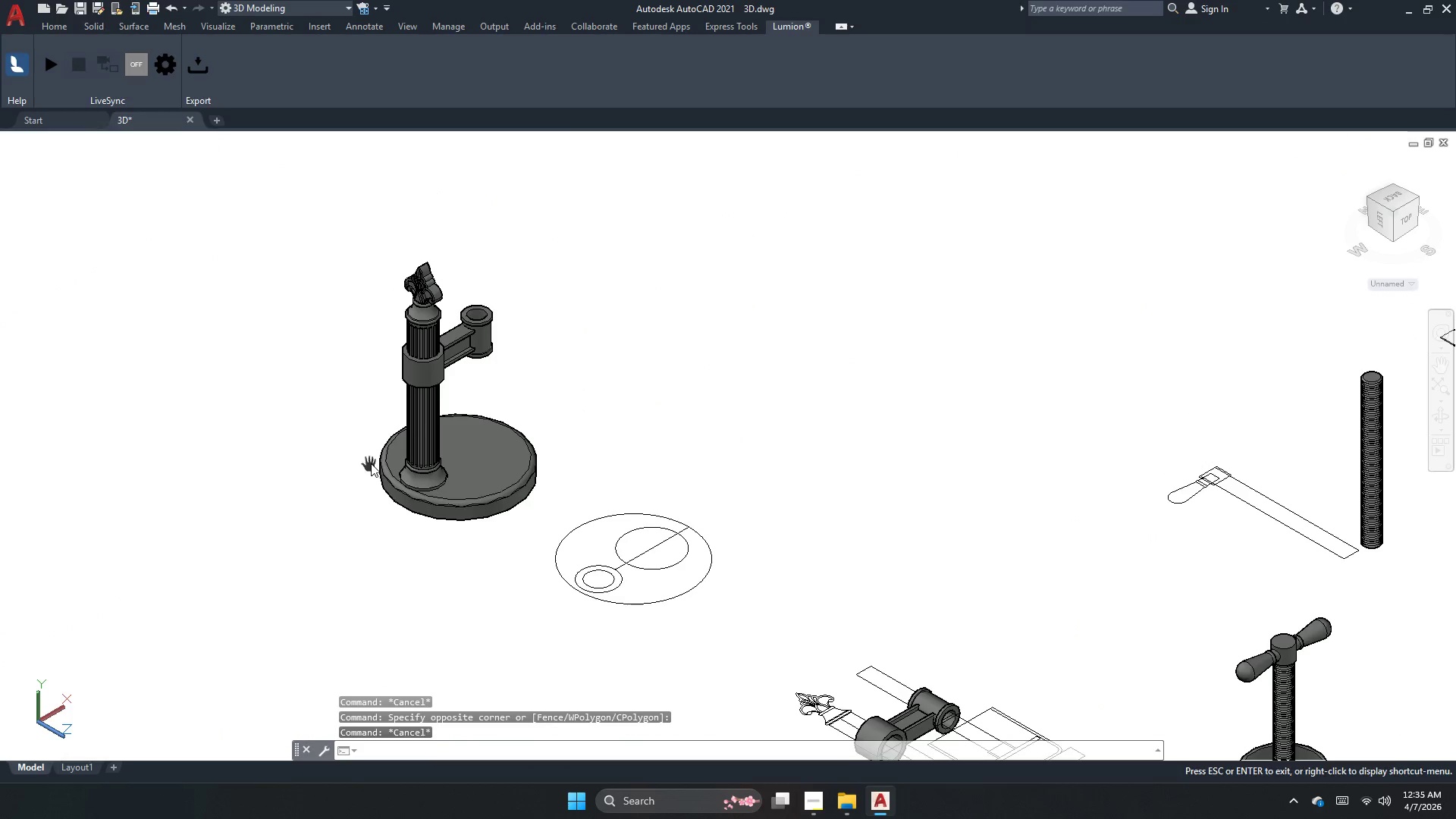 
key(Escape)
 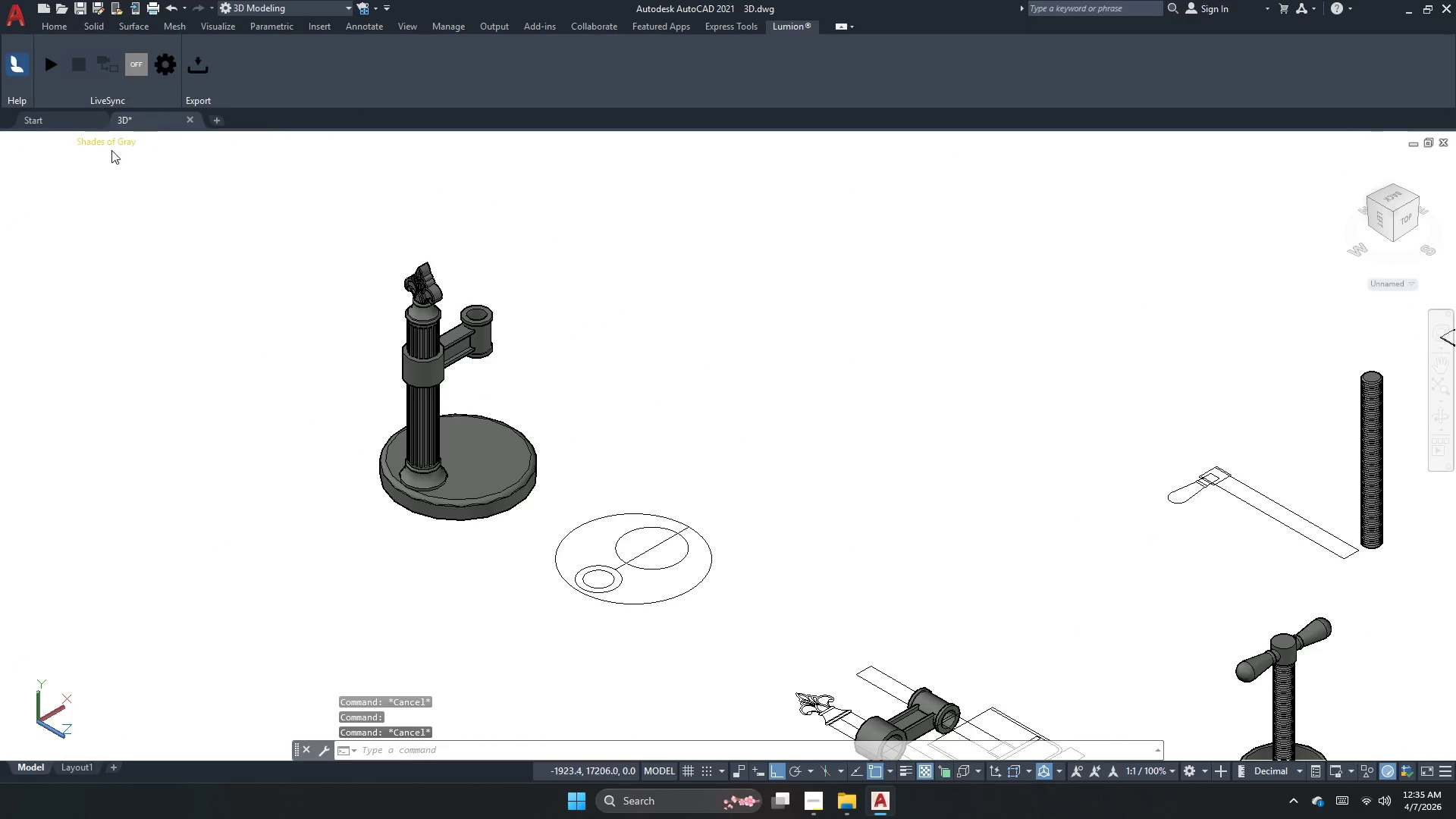 
left_click([125, 149])
 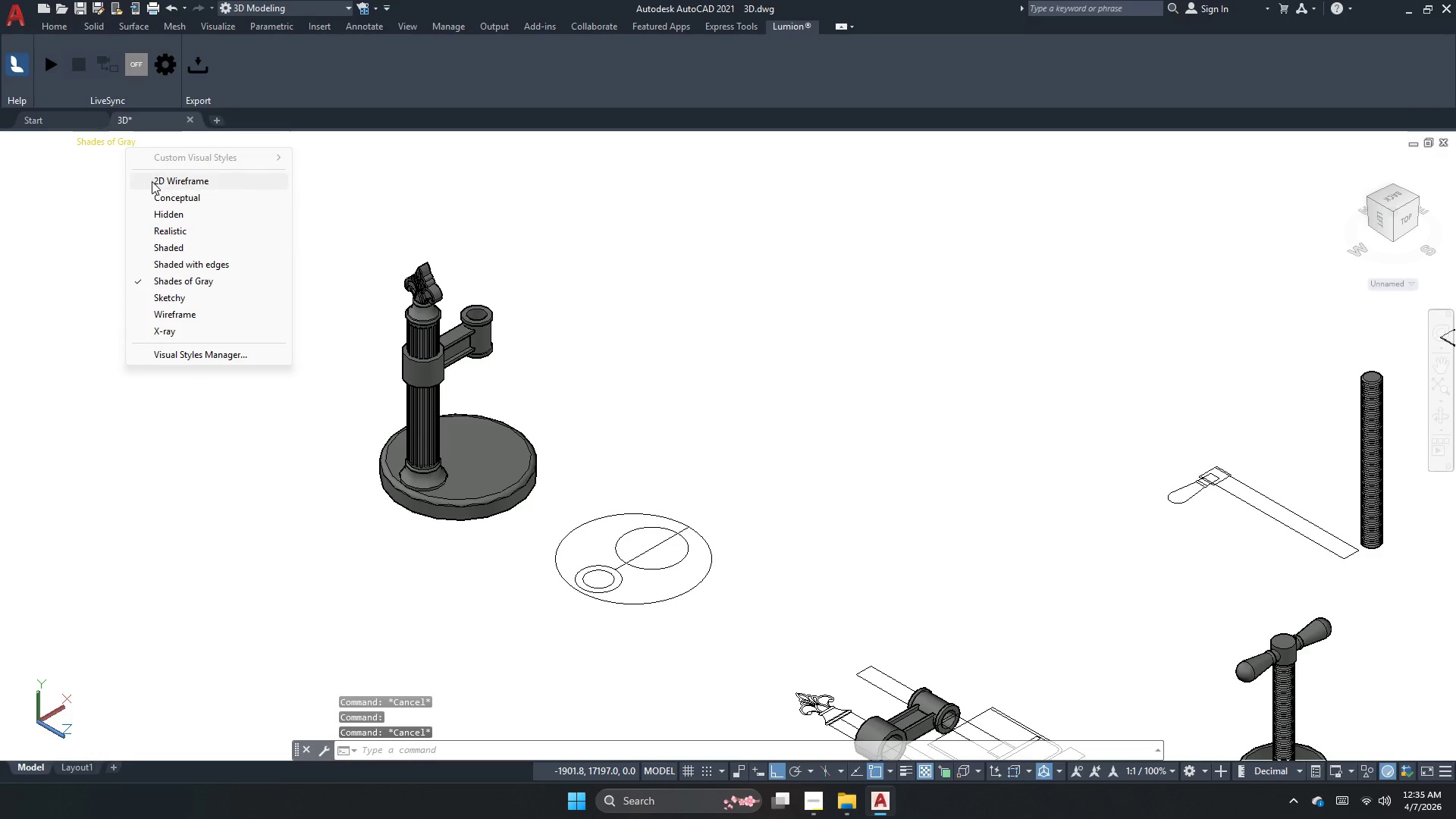 
left_click([152, 181])
 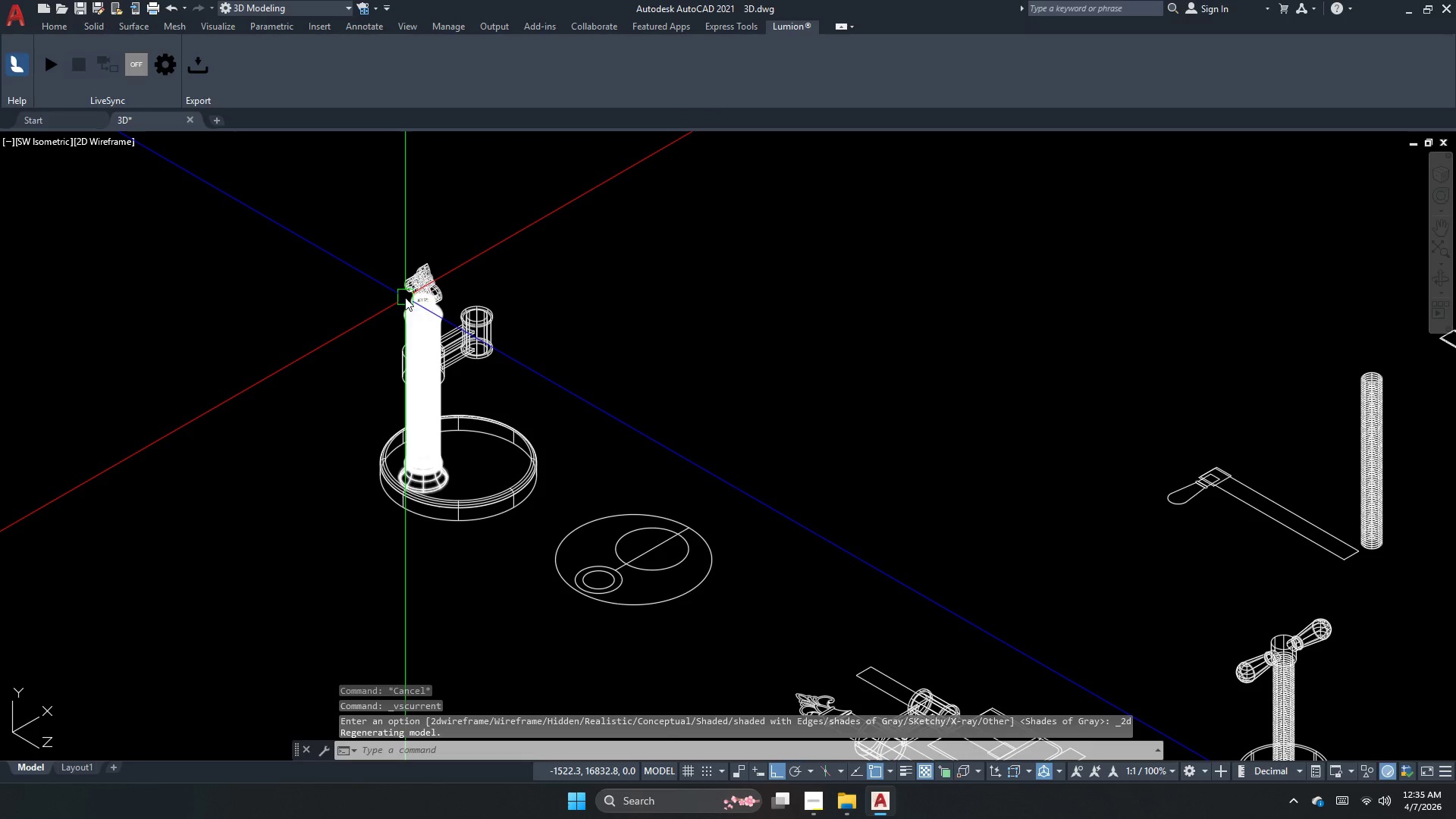 
scroll: coordinate [450, 341], scroll_direction: none, amount: 0.0
 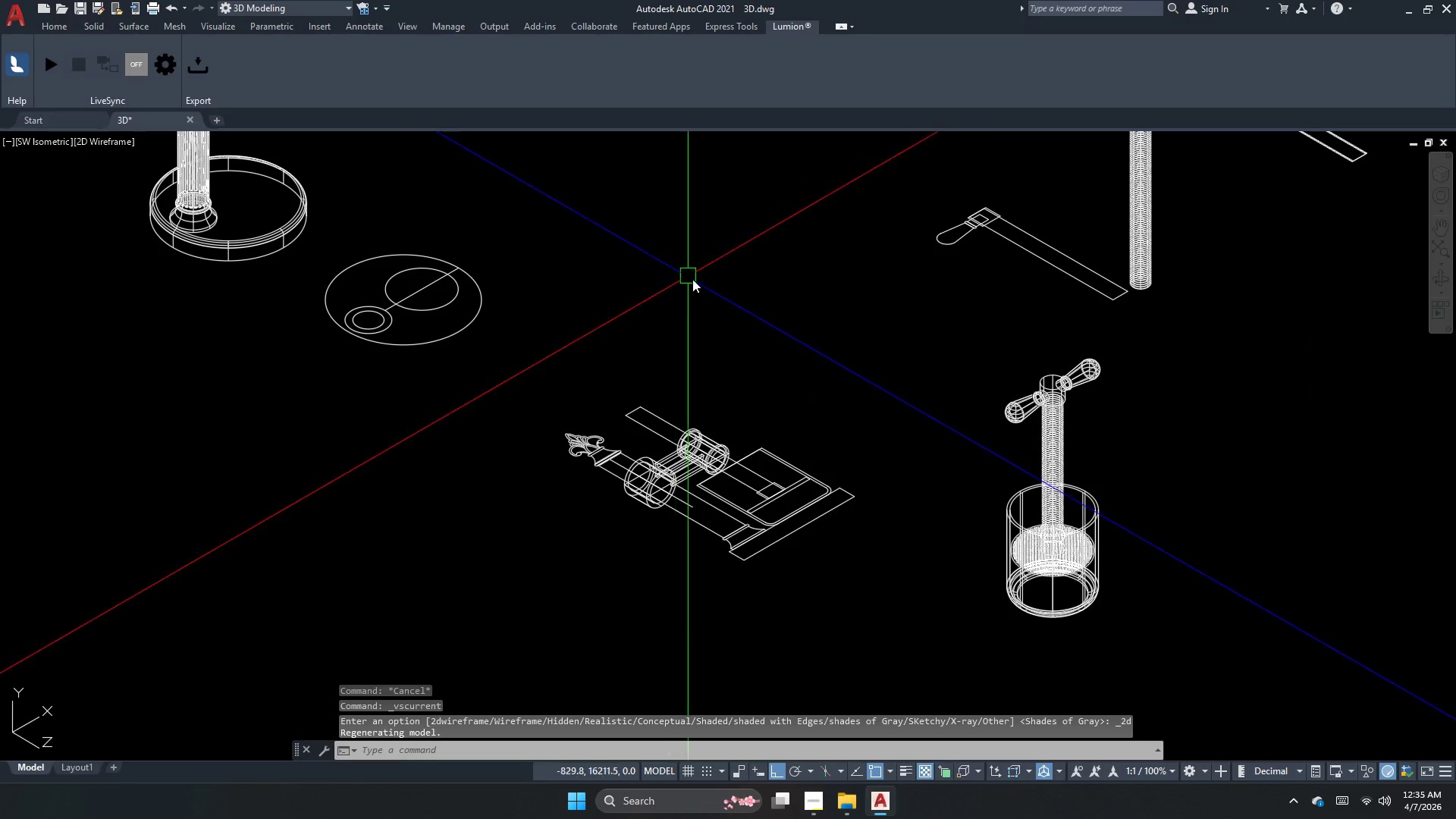 
key(Escape)
 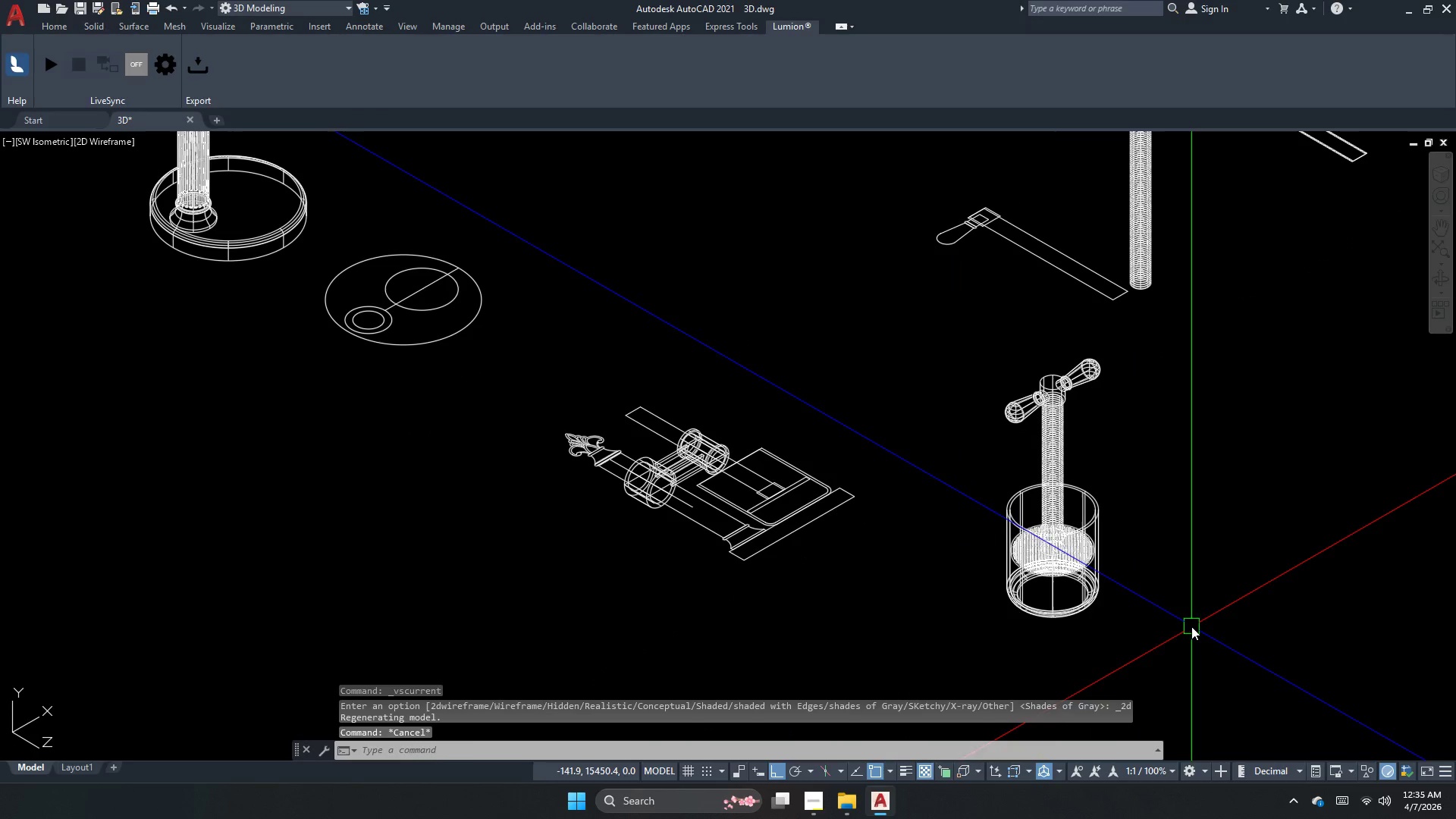 
left_click_drag(start_coordinate=[1191, 626], to_coordinate=[1053, 565])
 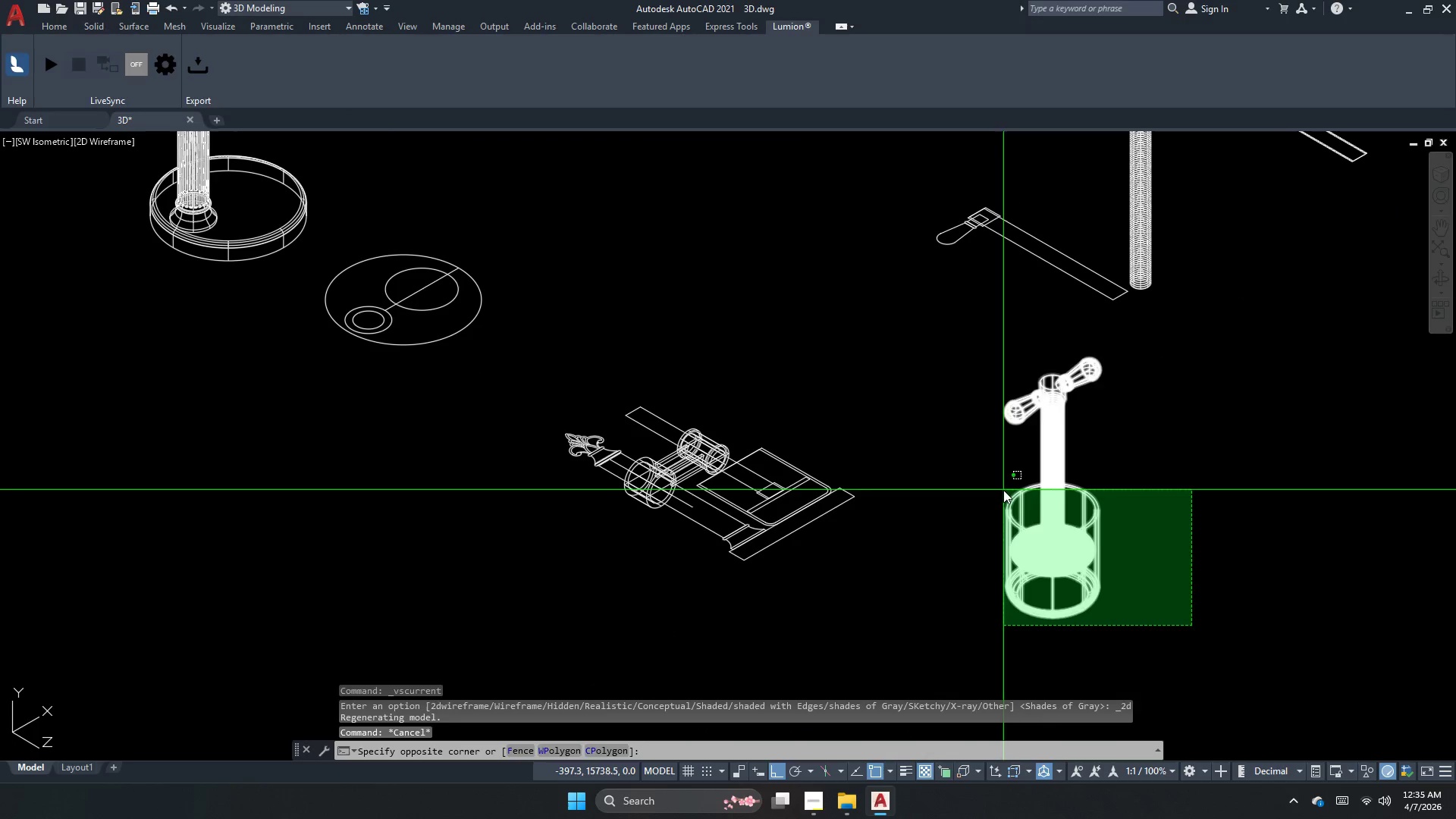 
double_click([1003, 490])
 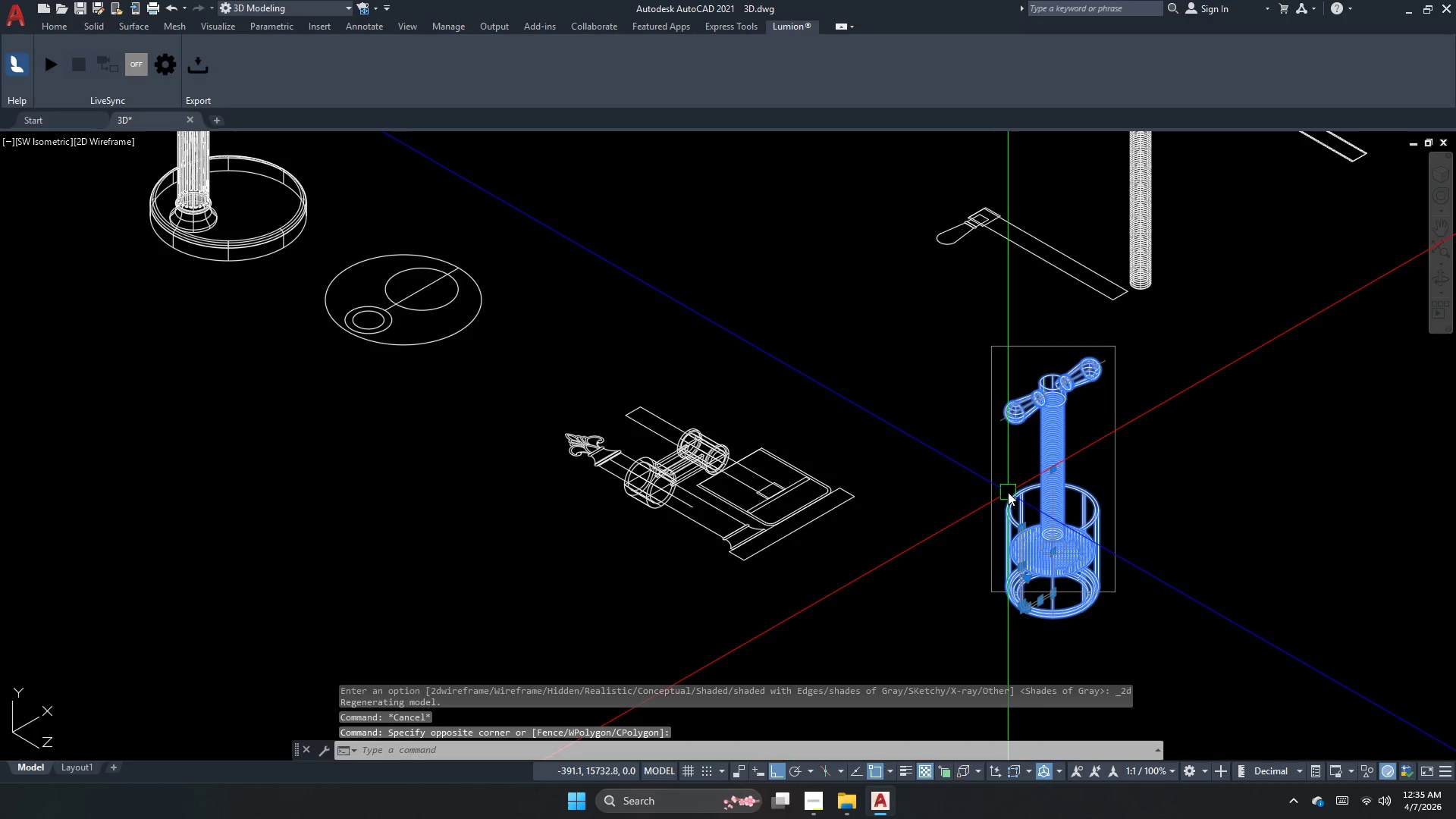 
key(M)
 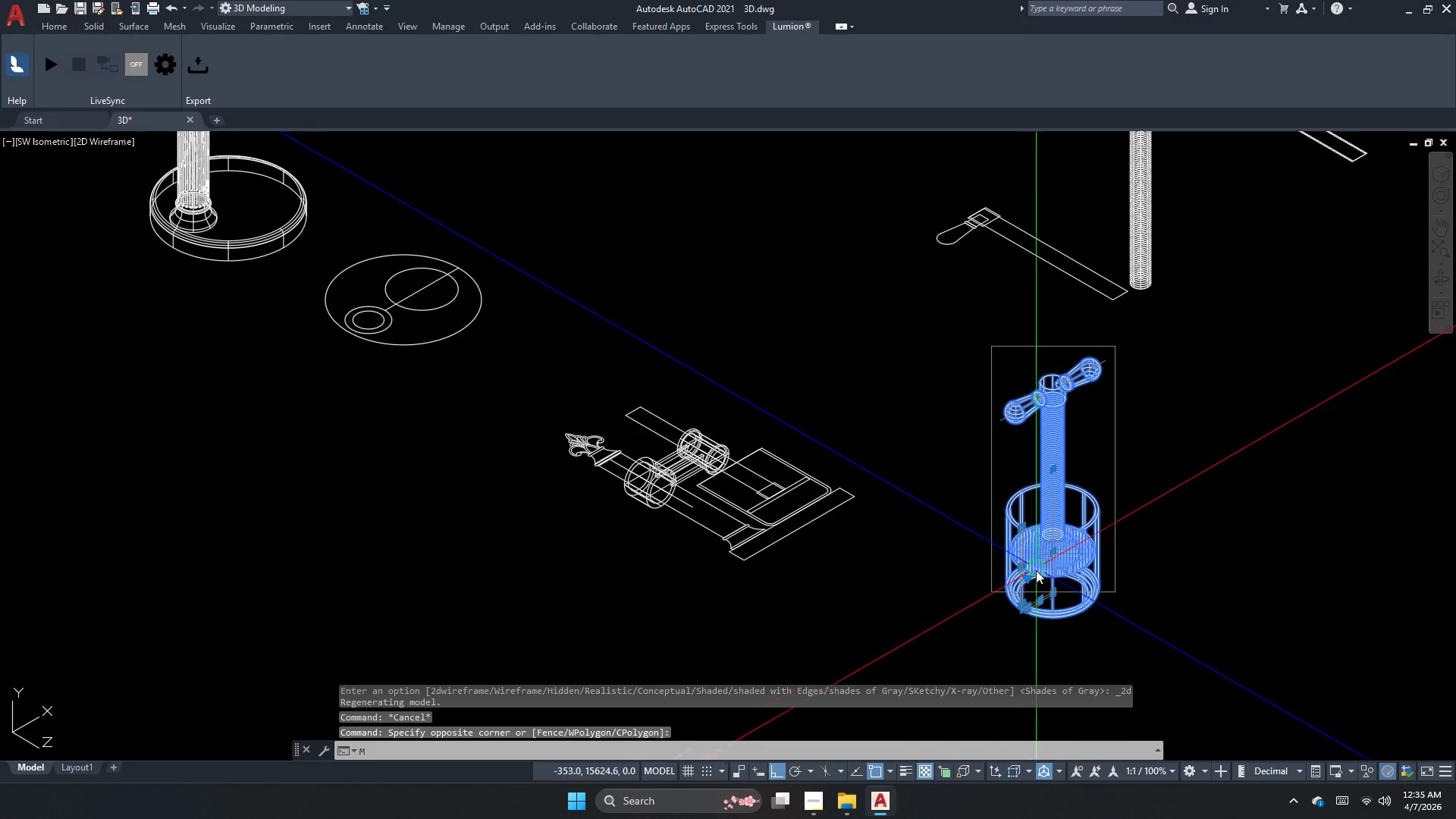 
key(Space)
 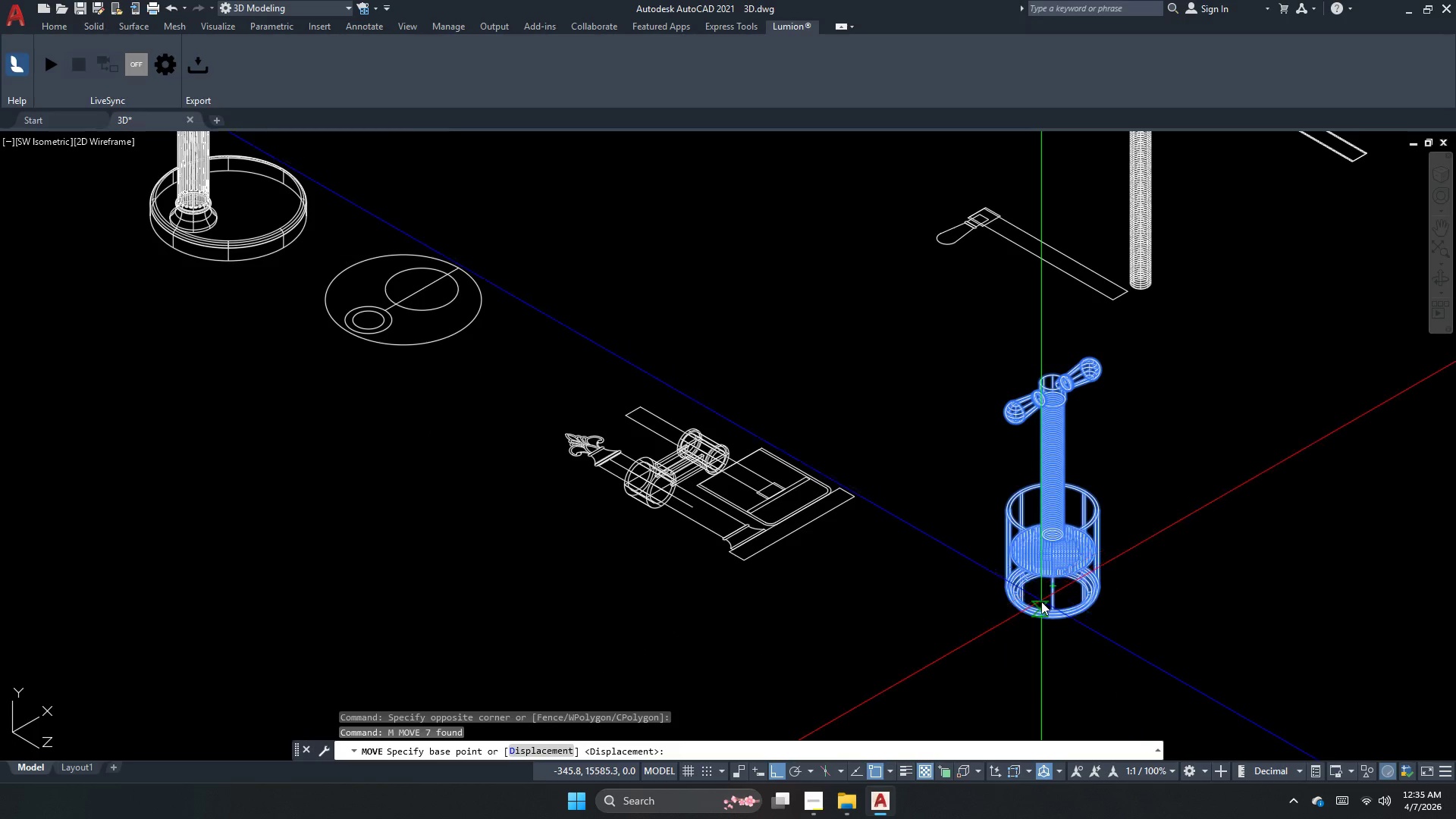 
scroll: coordinate [1081, 620], scroll_direction: up, amount: 5.0
 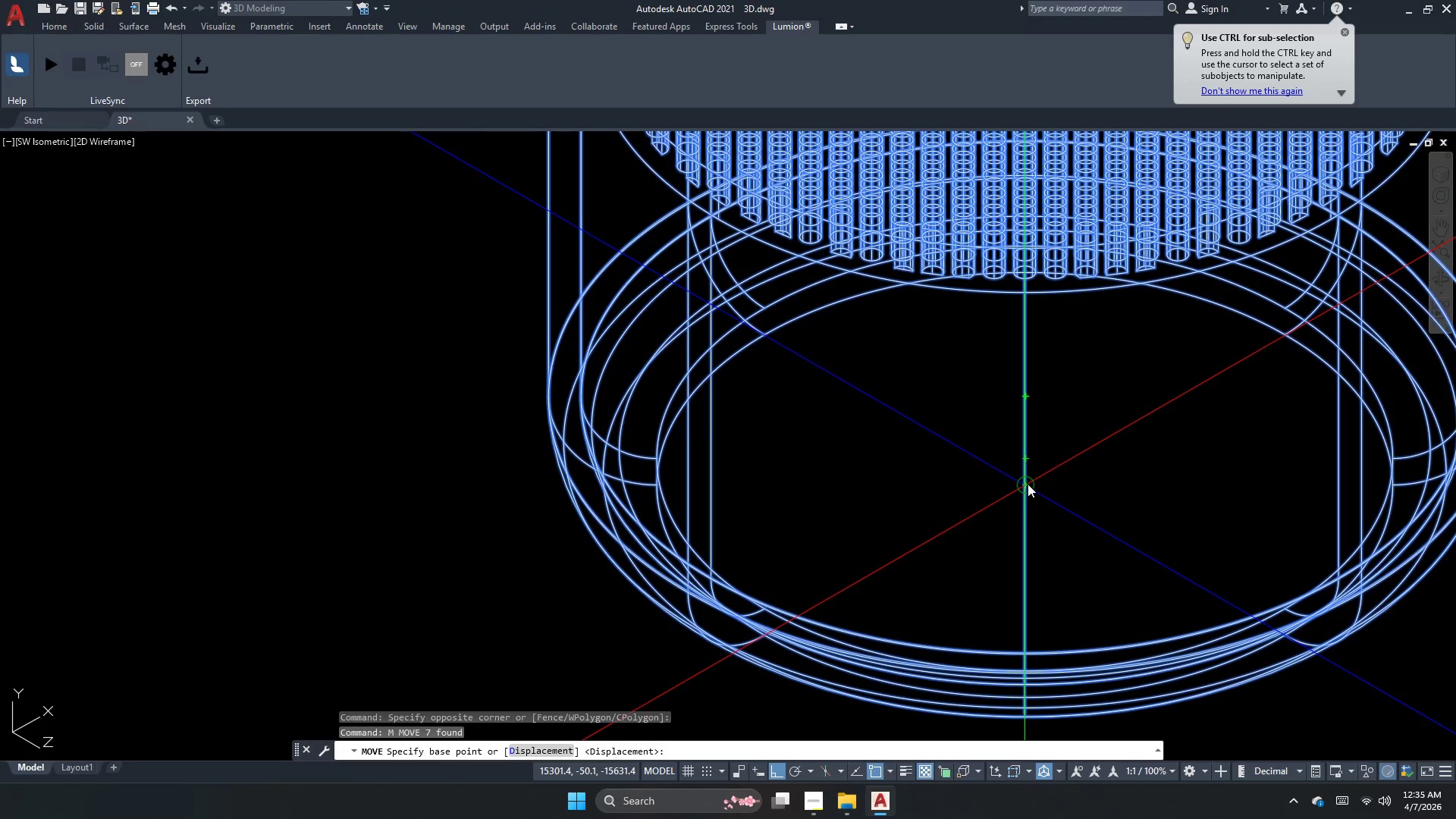 
scroll: coordinate [1122, 441], scroll_direction: down, amount: 5.0
 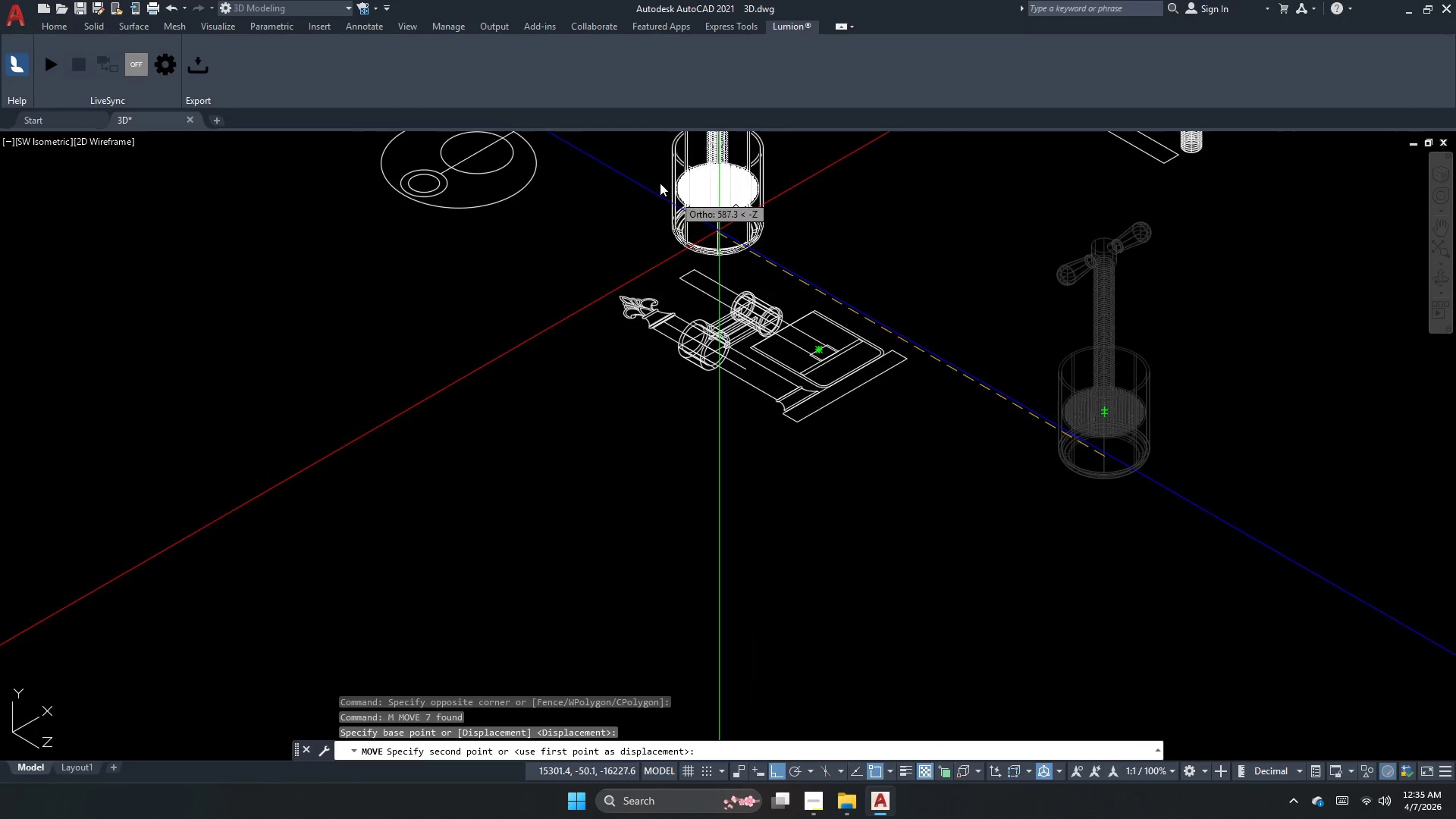 
scroll: coordinate [448, 160], scroll_direction: up, amount: 3.0
 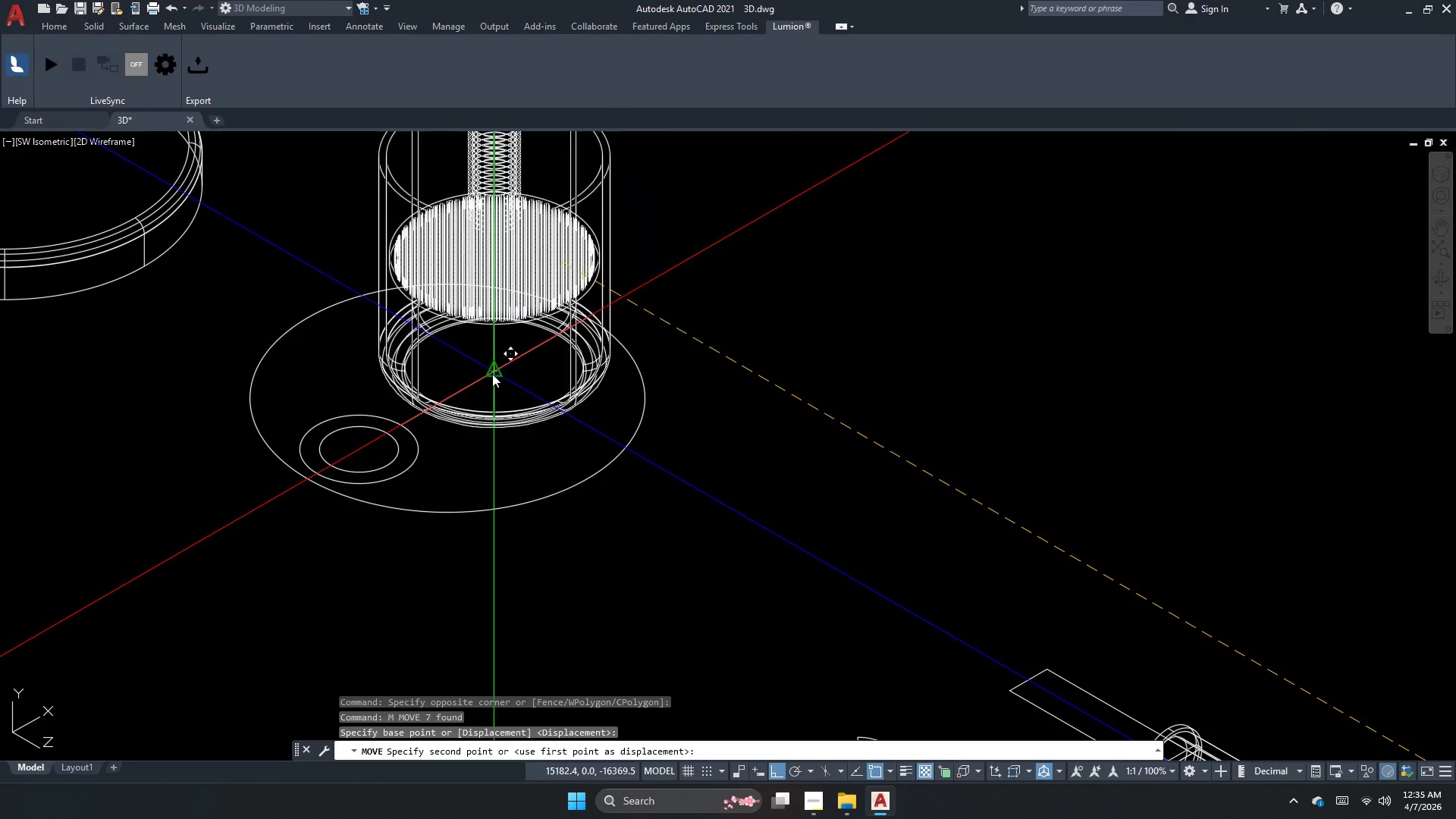 
left_click([496, 371])
 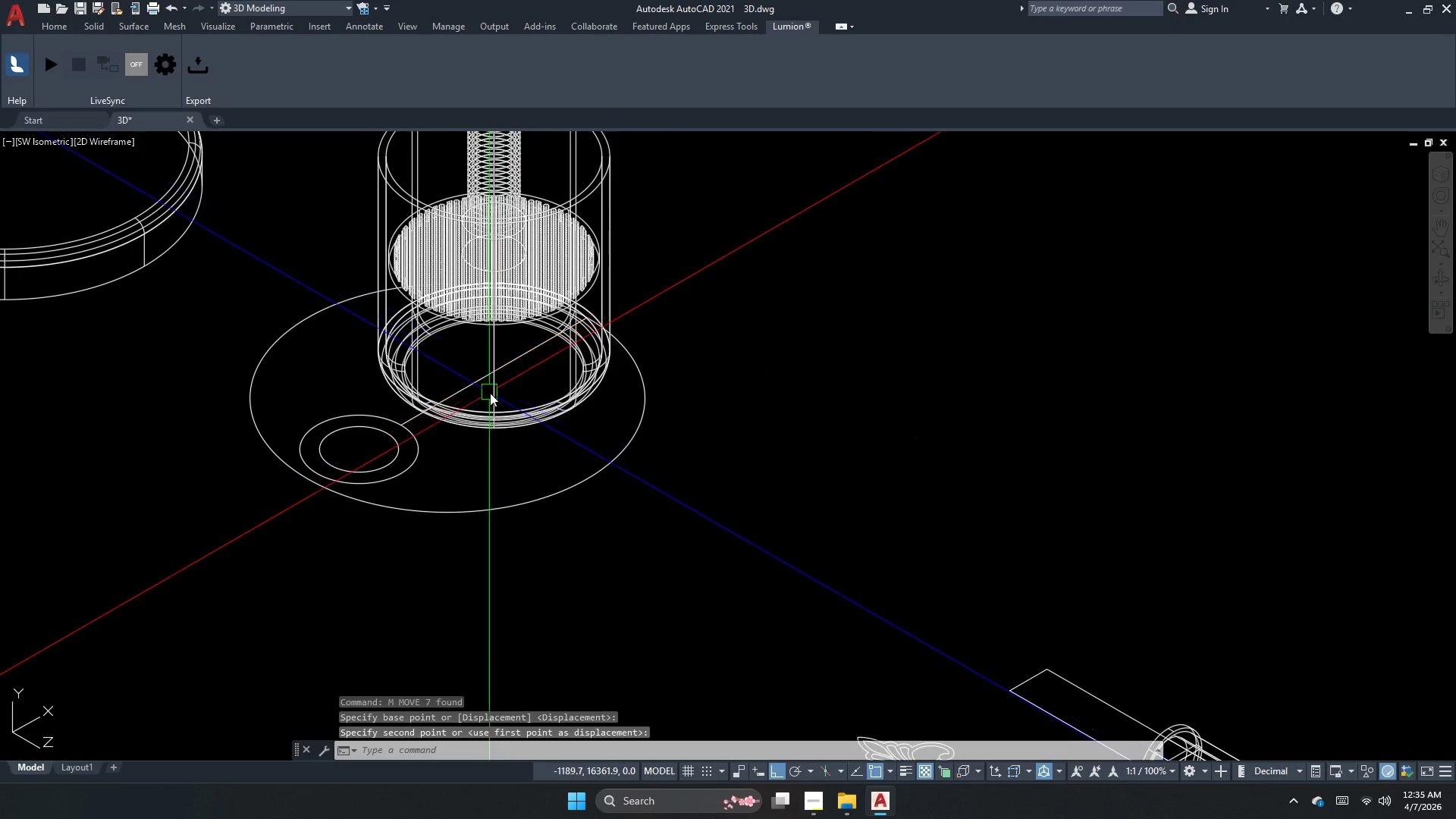 
key(Escape)
 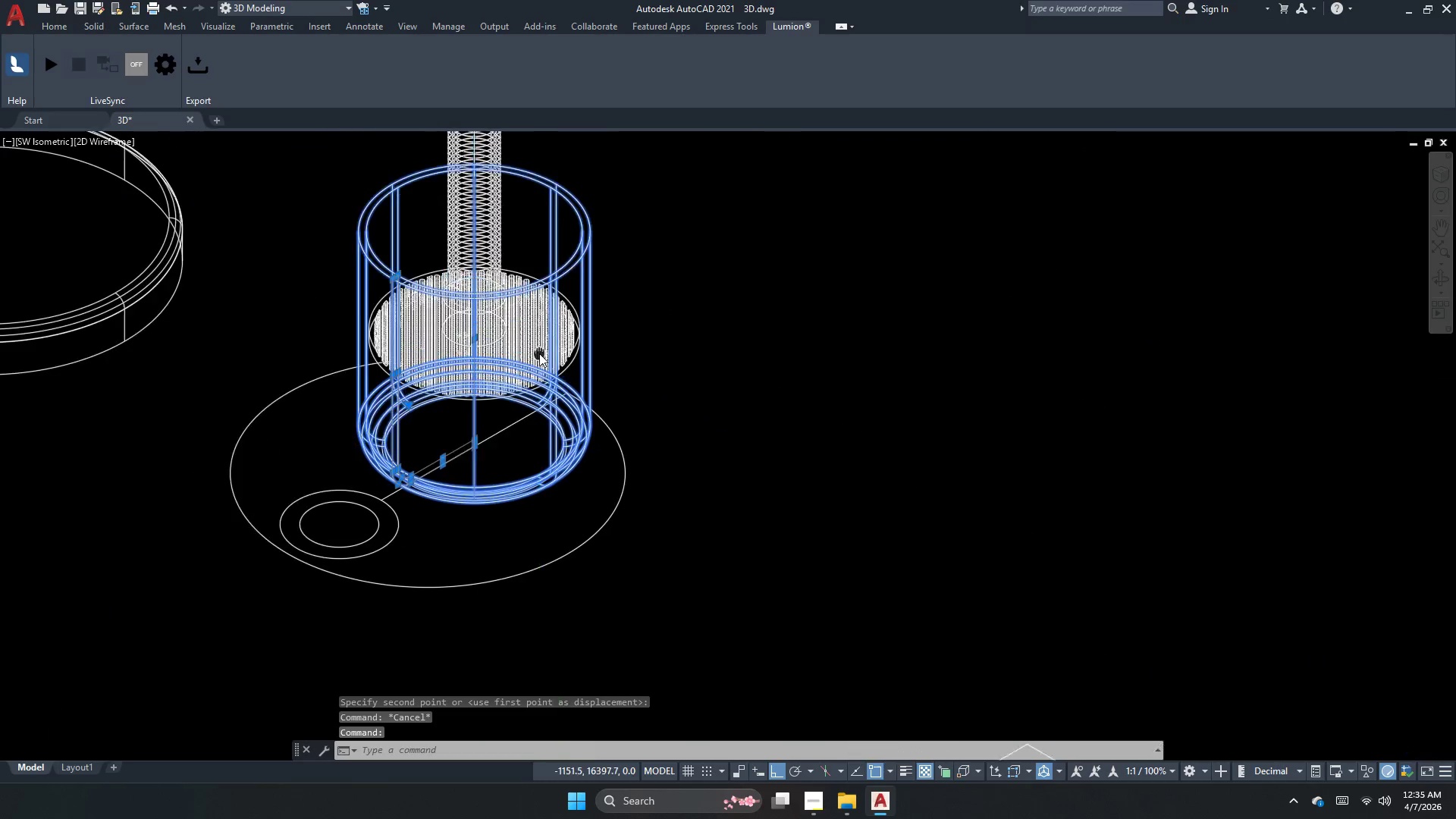 
left_click_drag(start_coordinate=[635, 255], to_coordinate=[631, 251])
 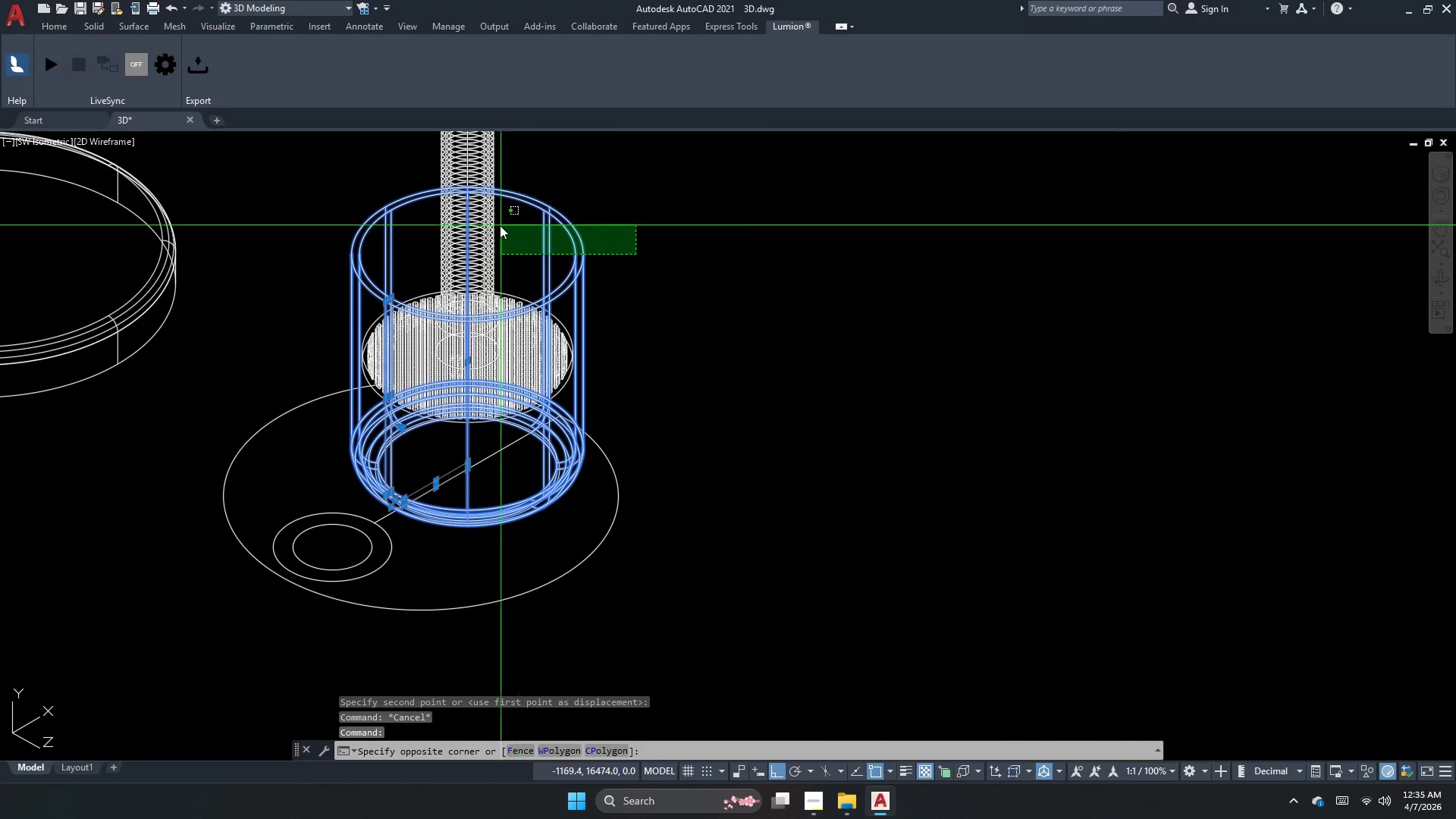 
double_click([500, 225])
 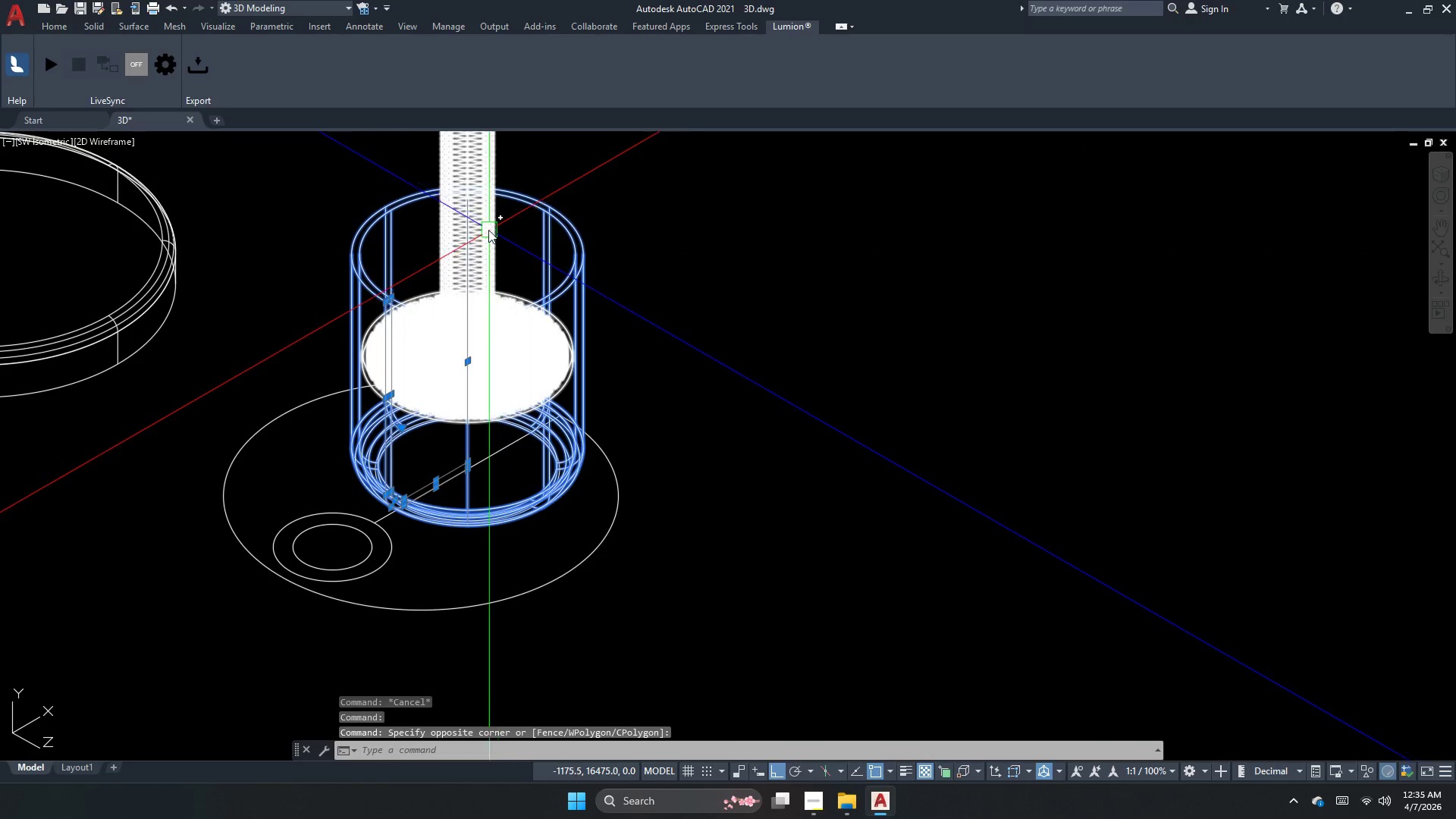 
triple_click([484, 230])
 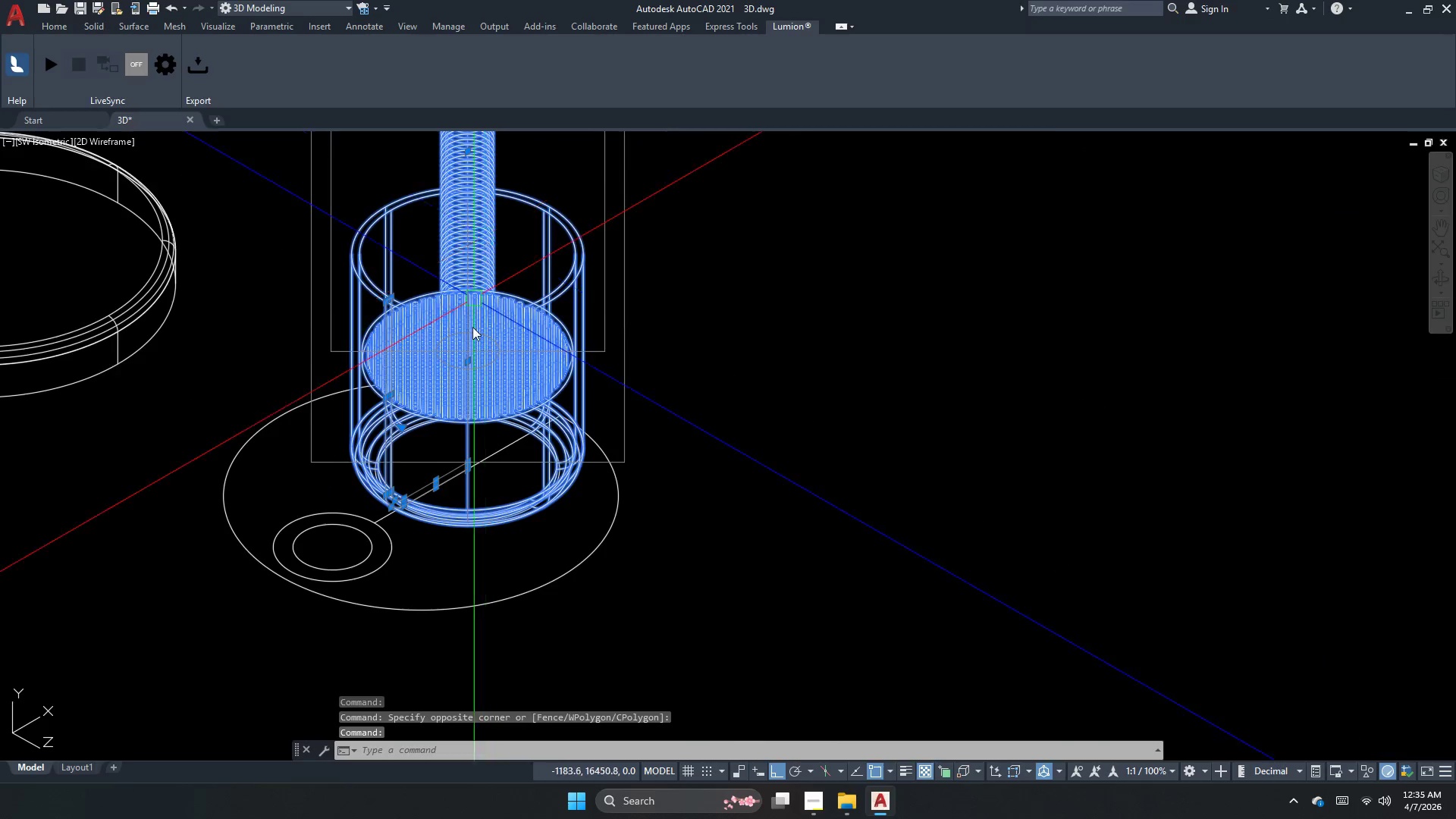 
scroll: coordinate [482, 469], scroll_direction: down, amount: 1.0
 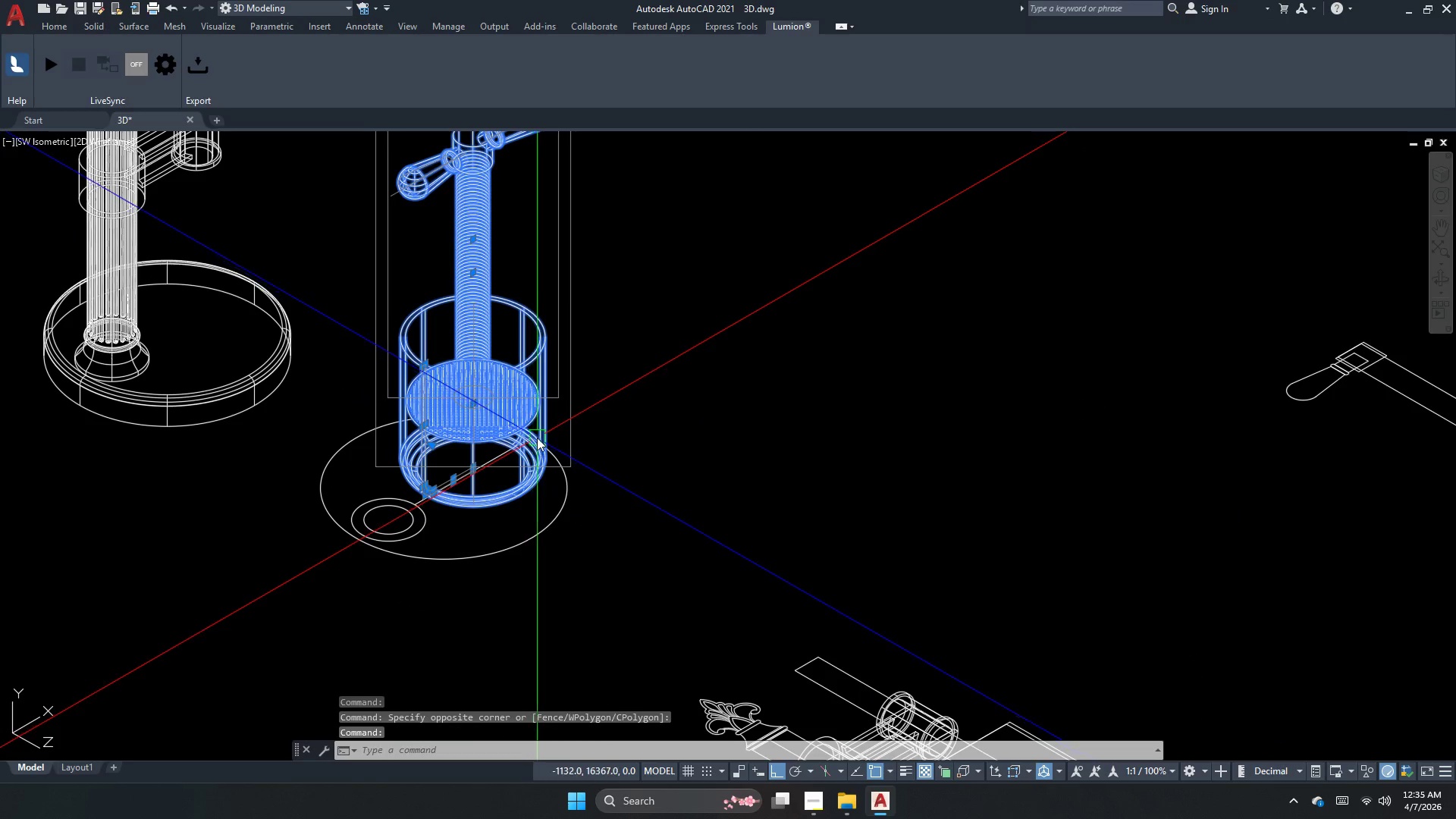 
key(M)
 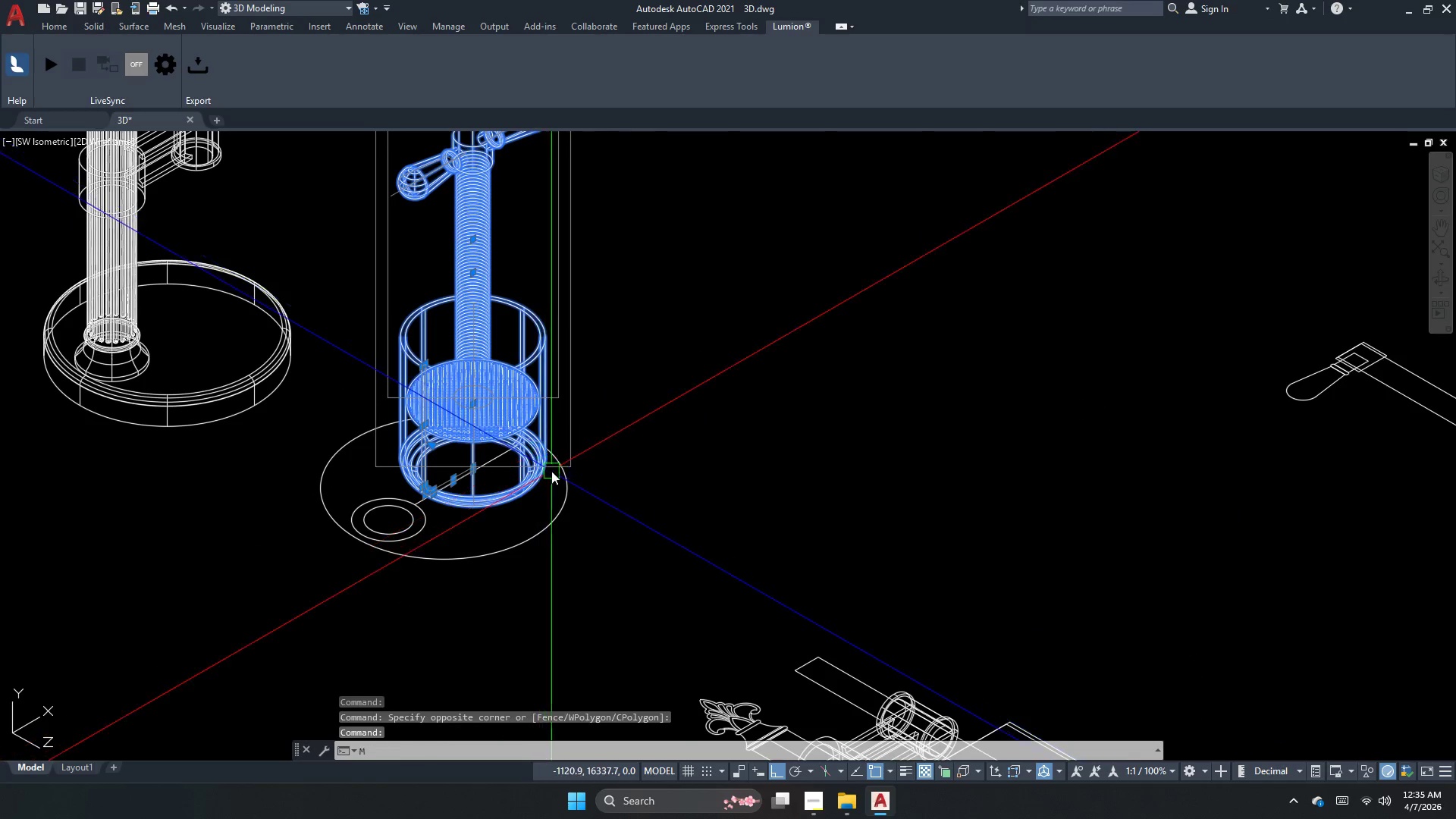 
key(Space)
 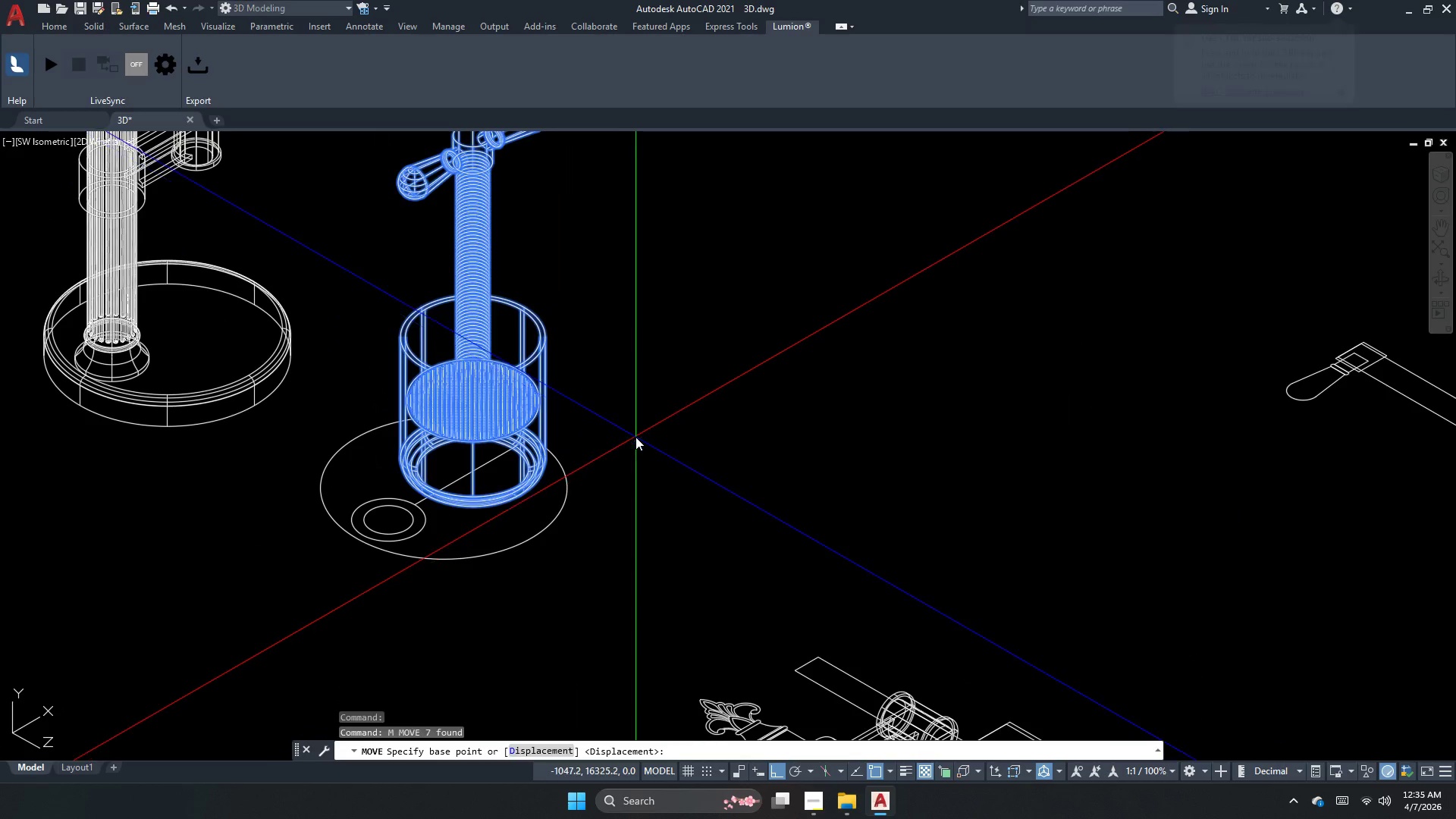 
left_click_drag(start_coordinate=[635, 437], to_coordinate=[641, 423])
 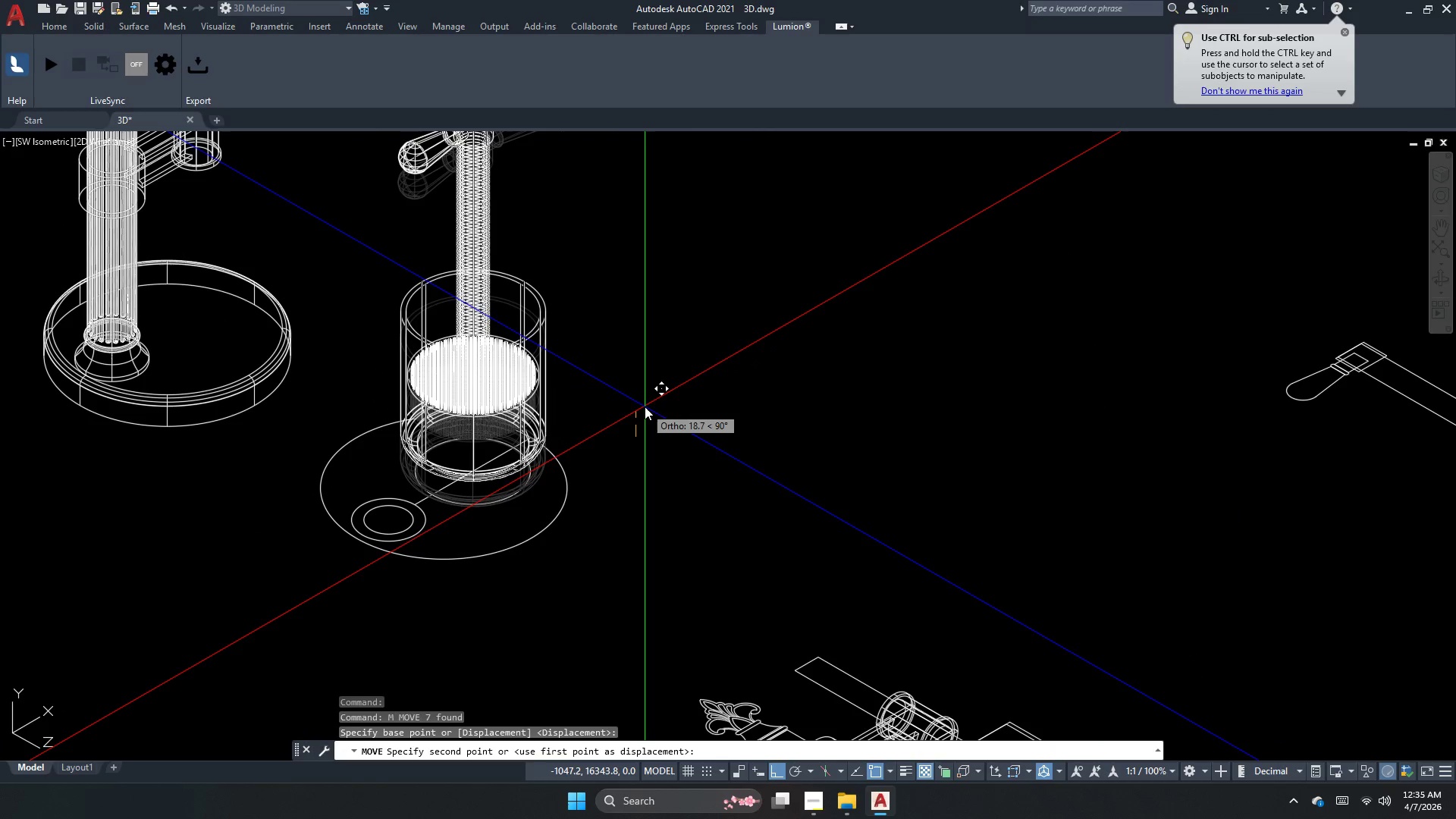 
key(Numpad2)
 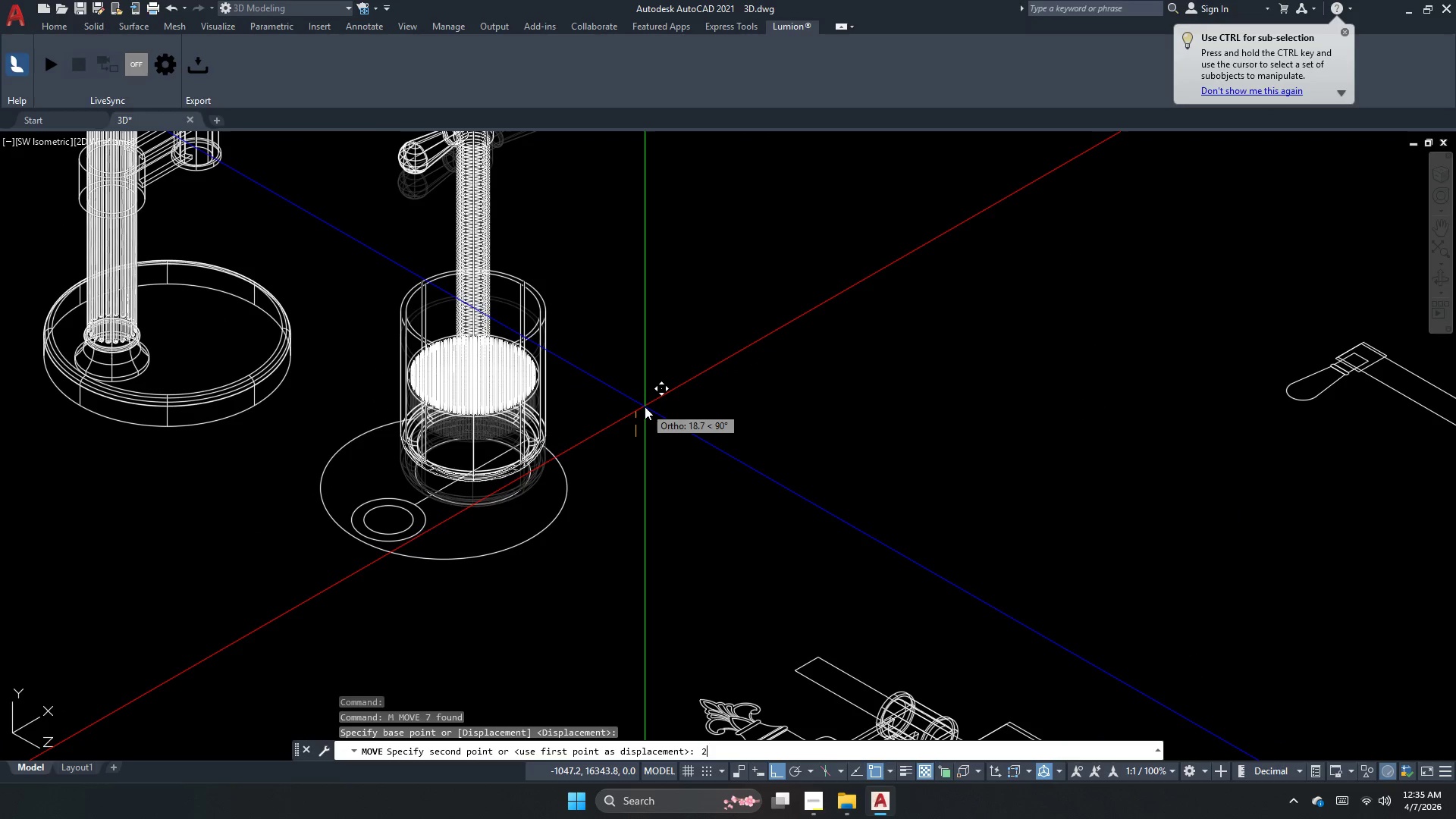 
key(Numpad0)
 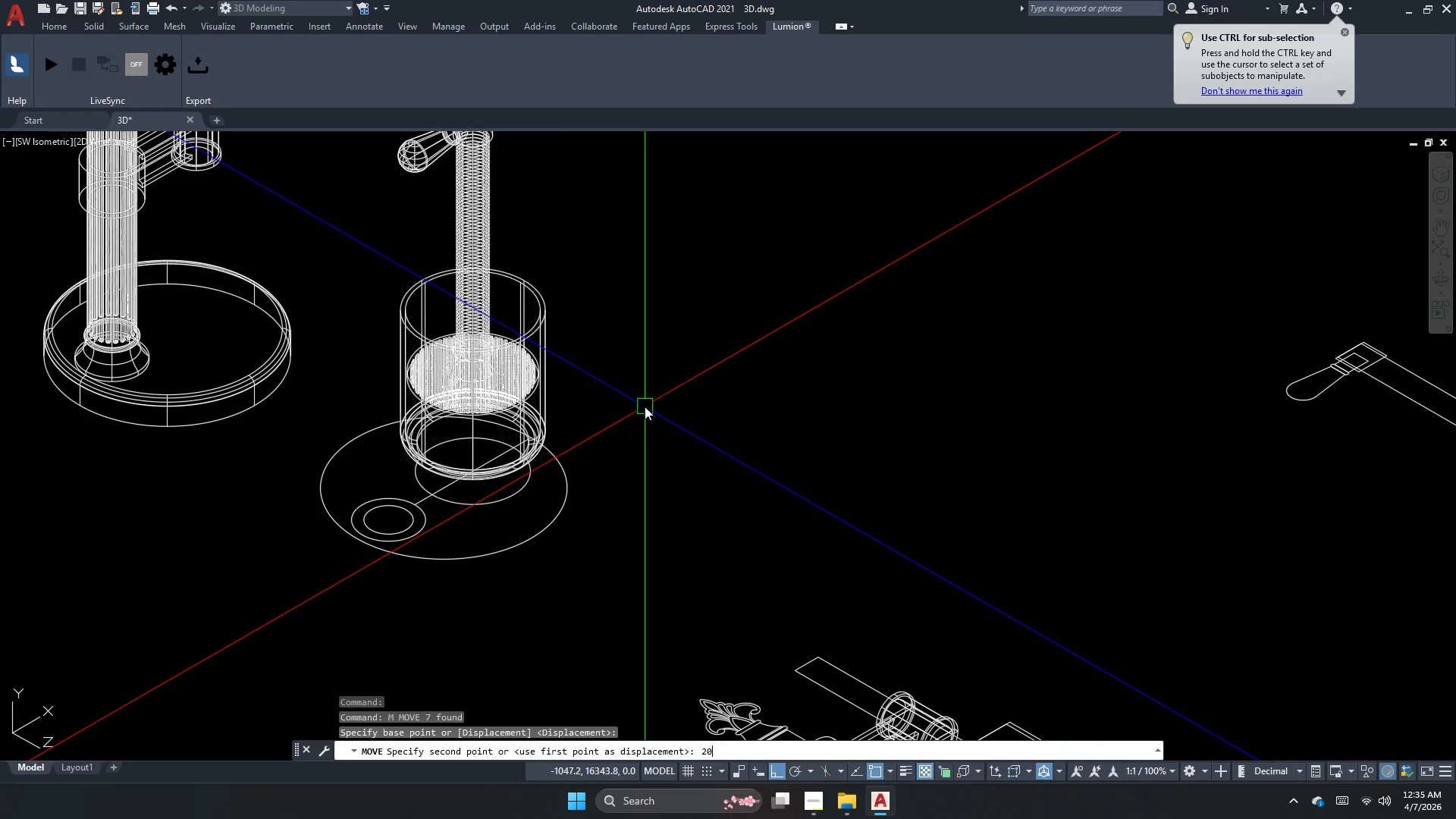 
key(NumpadEnter)
 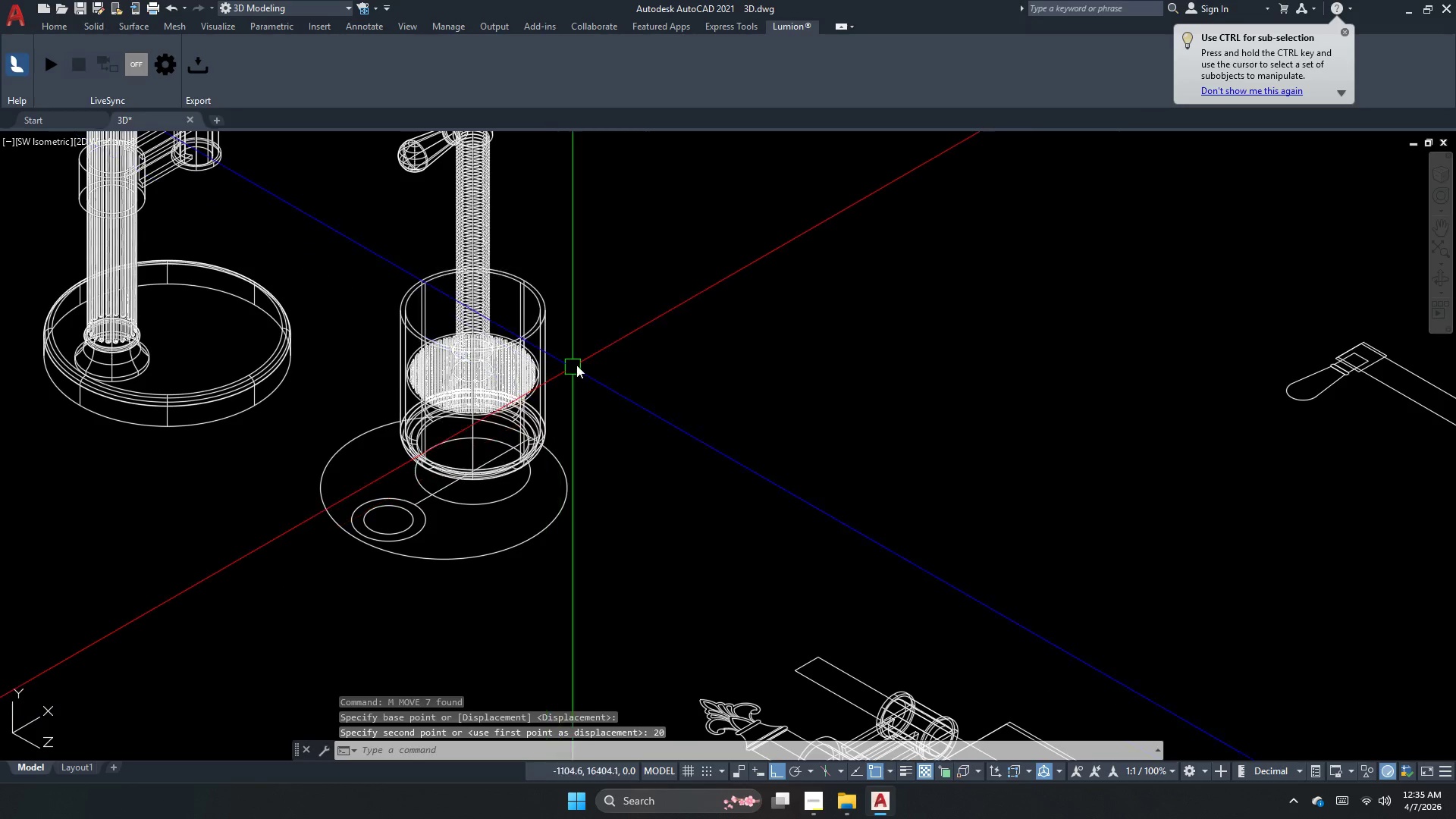 
left_click_drag(start_coordinate=[603, 357], to_coordinate=[576, 347])
 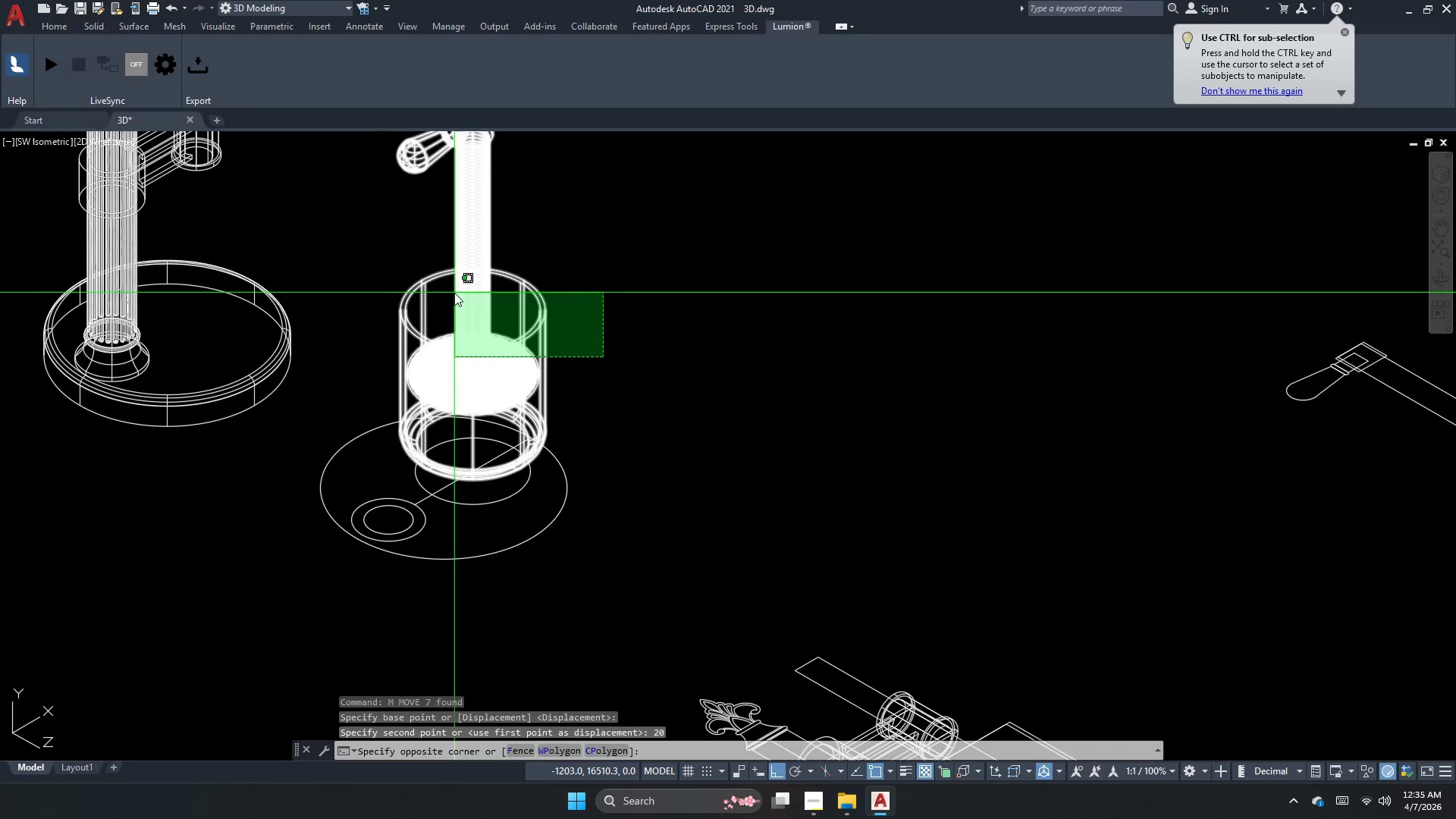 
double_click([454, 293])
 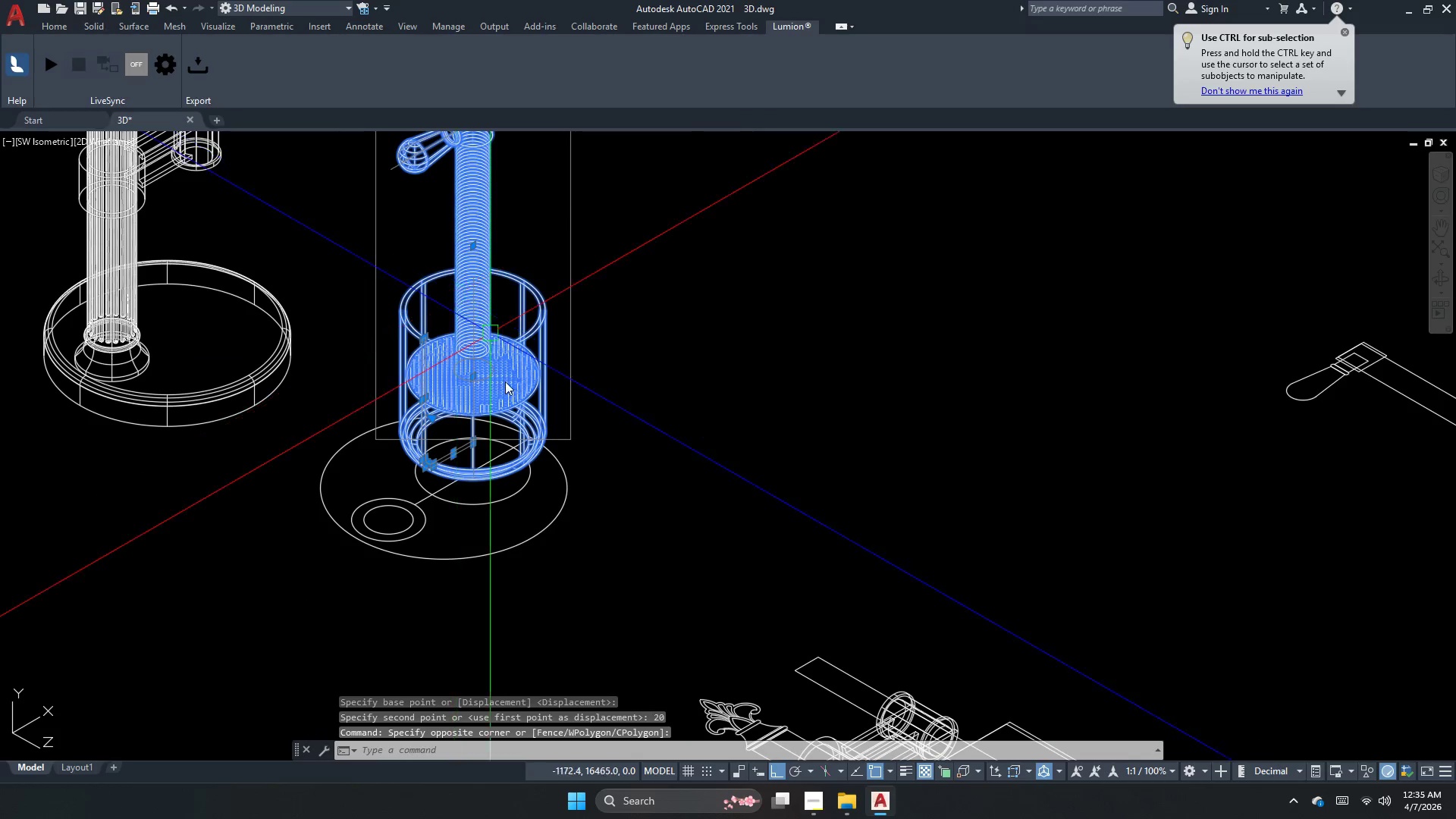 
key(M)
 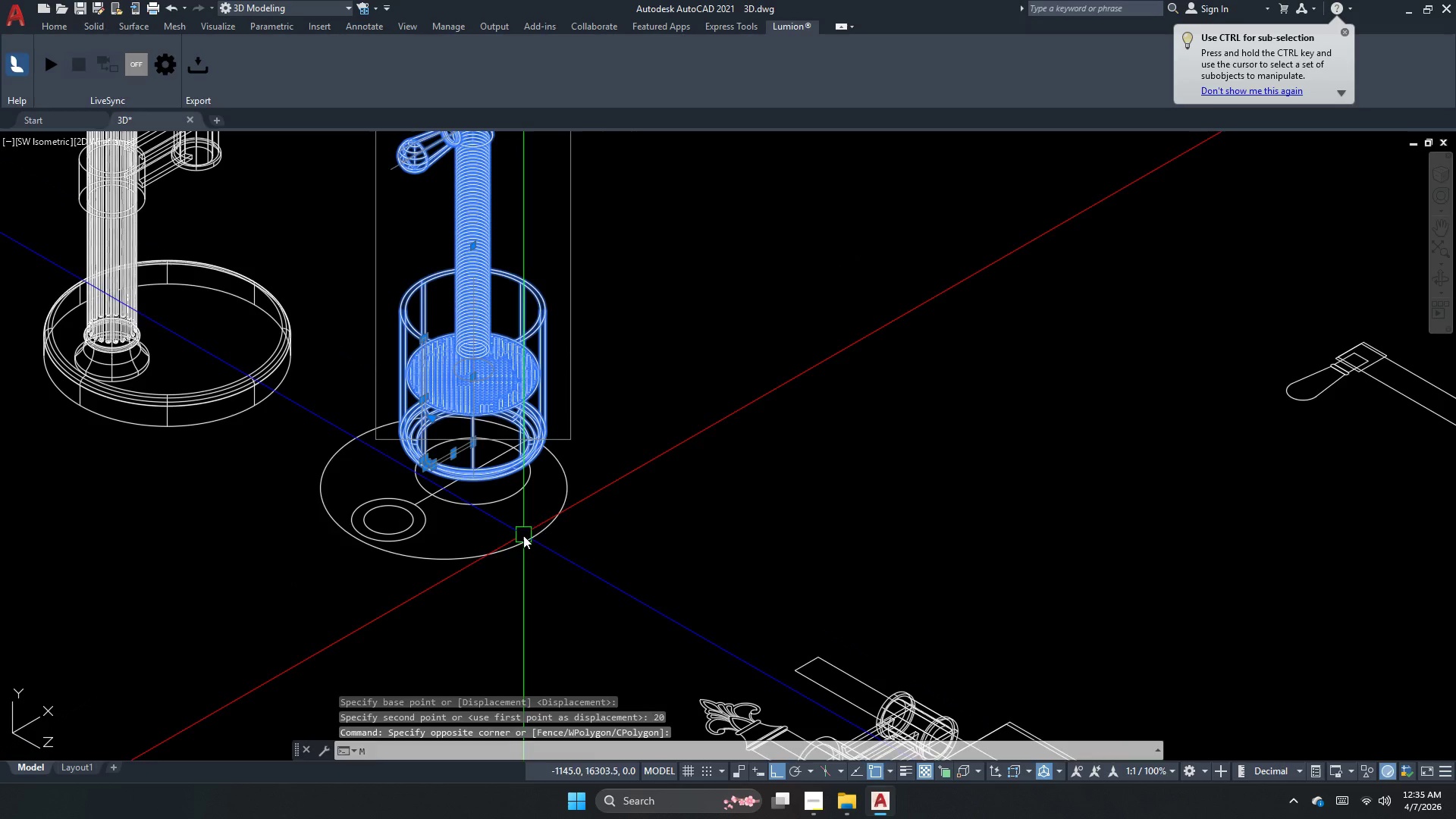 
key(Space)
 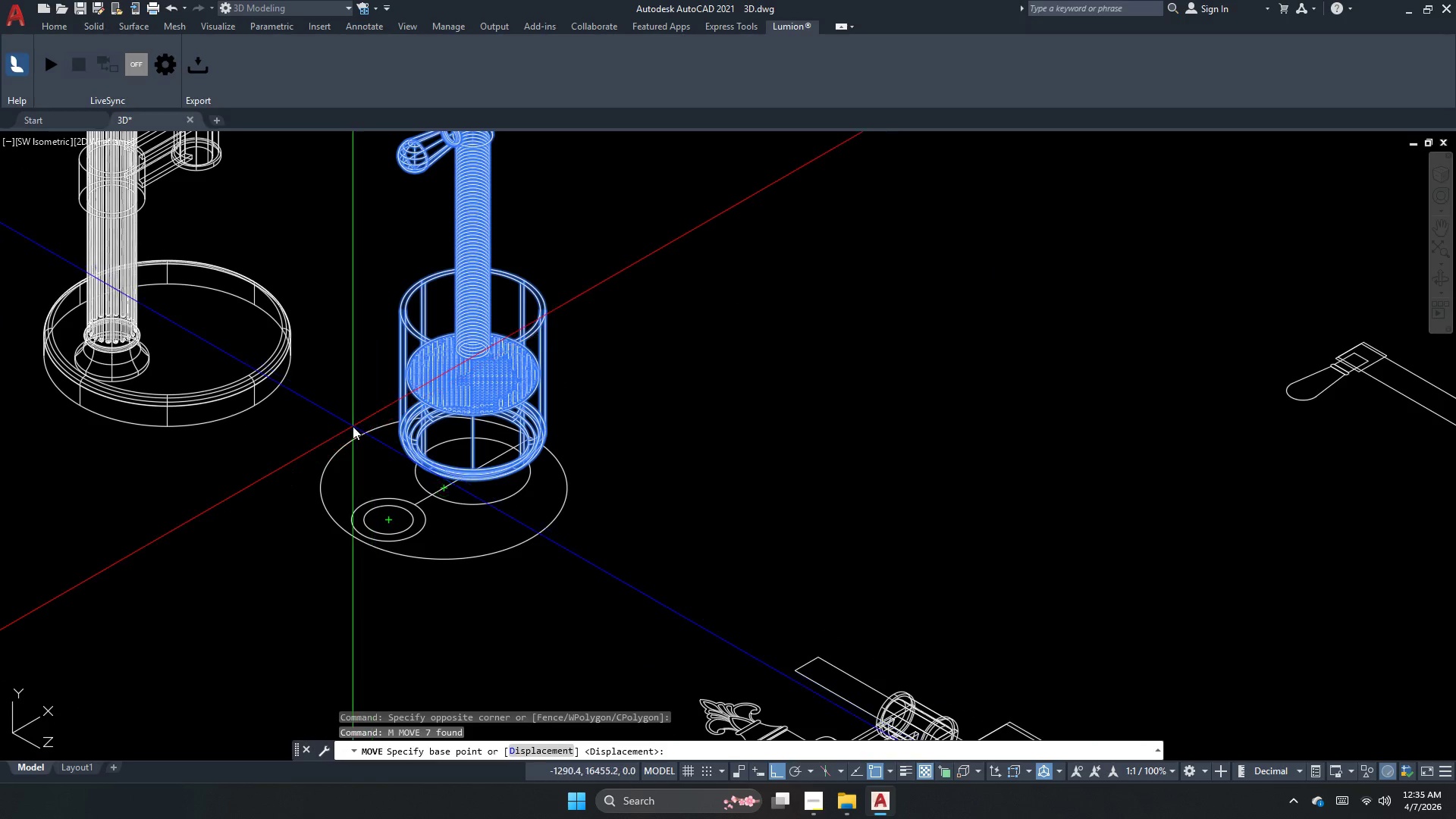 
key(Escape)
 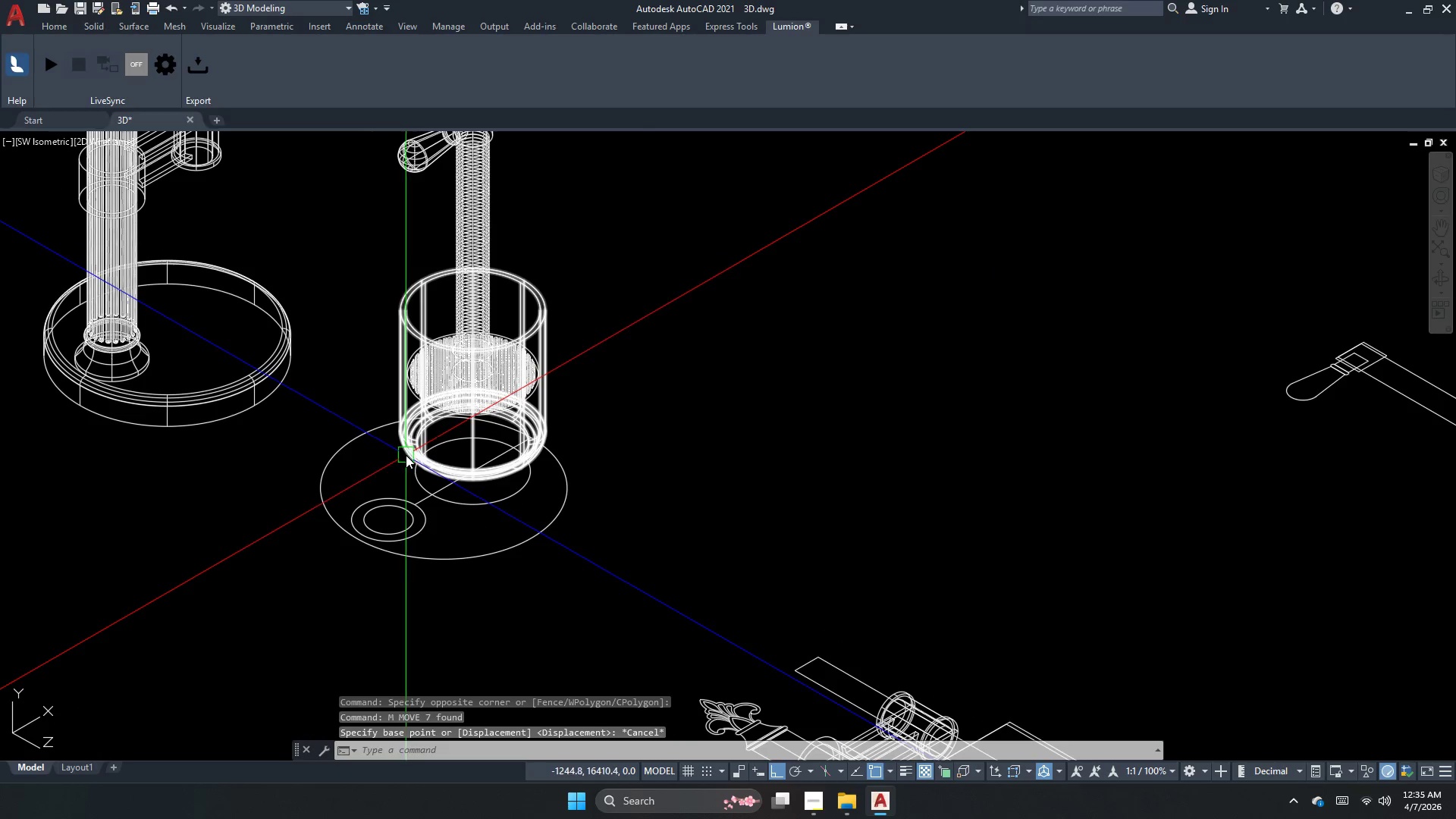 
left_click([413, 453])
 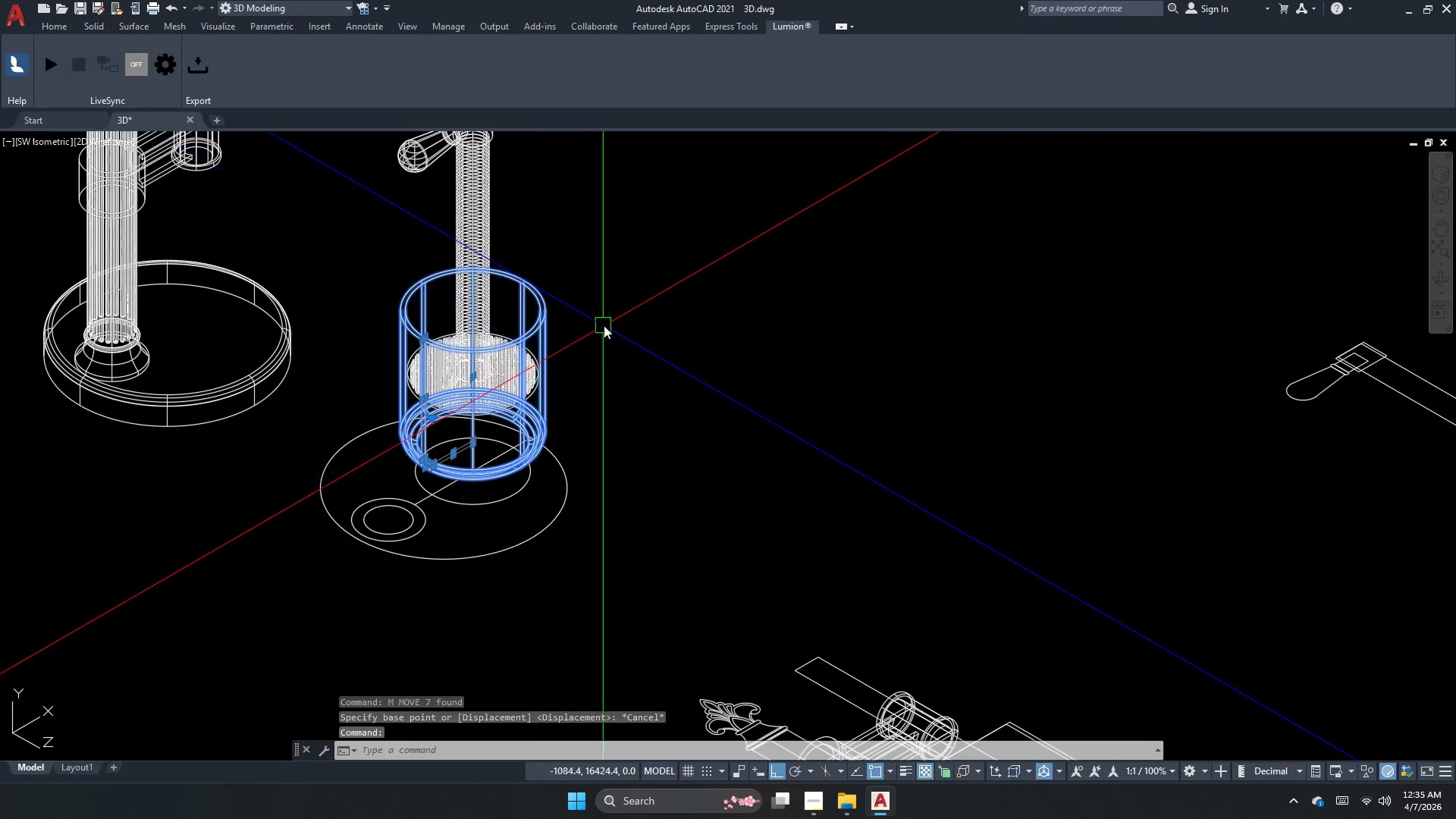 
left_click_drag(start_coordinate=[599, 324], to_coordinate=[581, 313])
 